 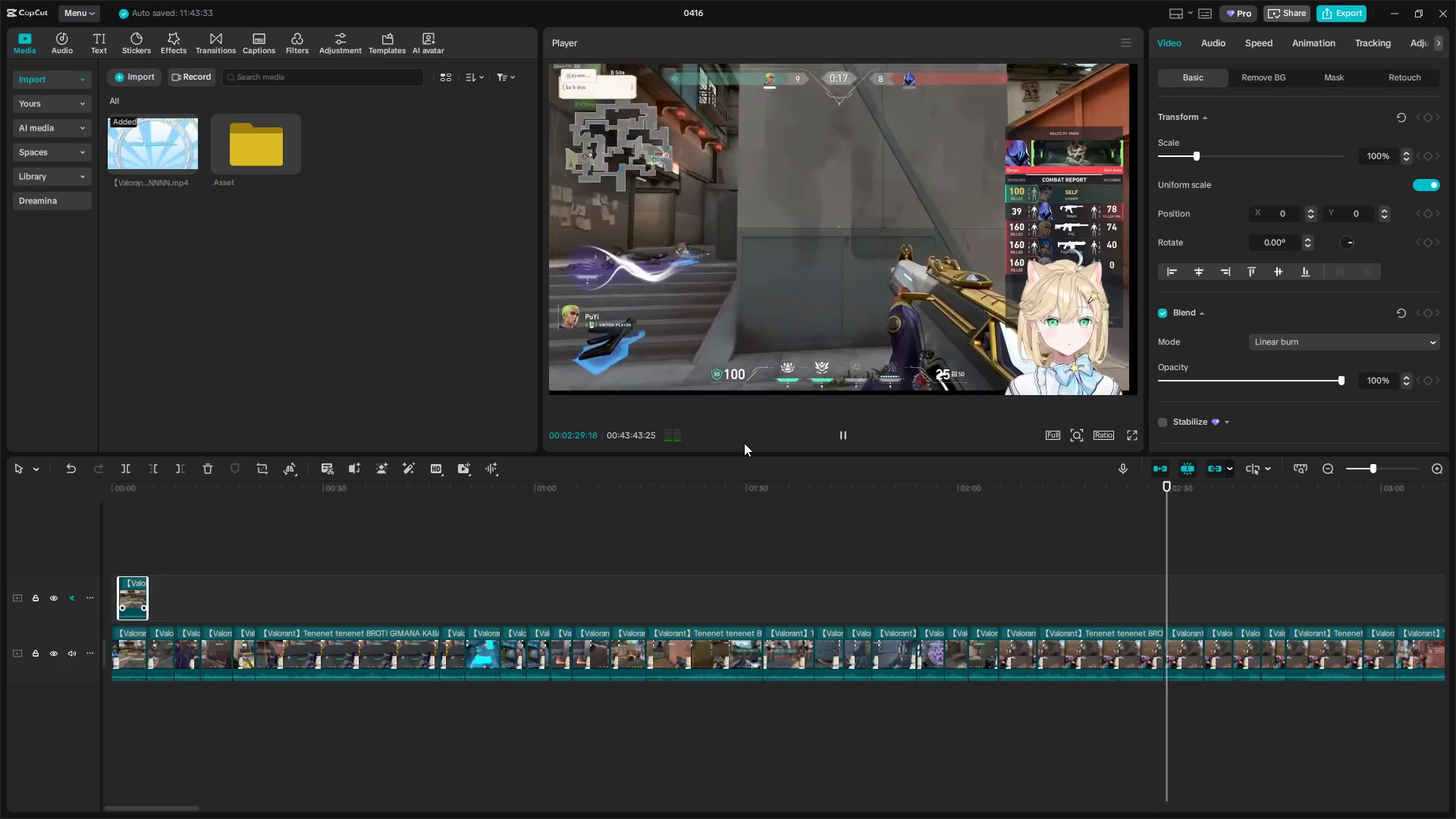 
scroll: coordinate [745, 439], scroll_direction: down, amount: 3.0
 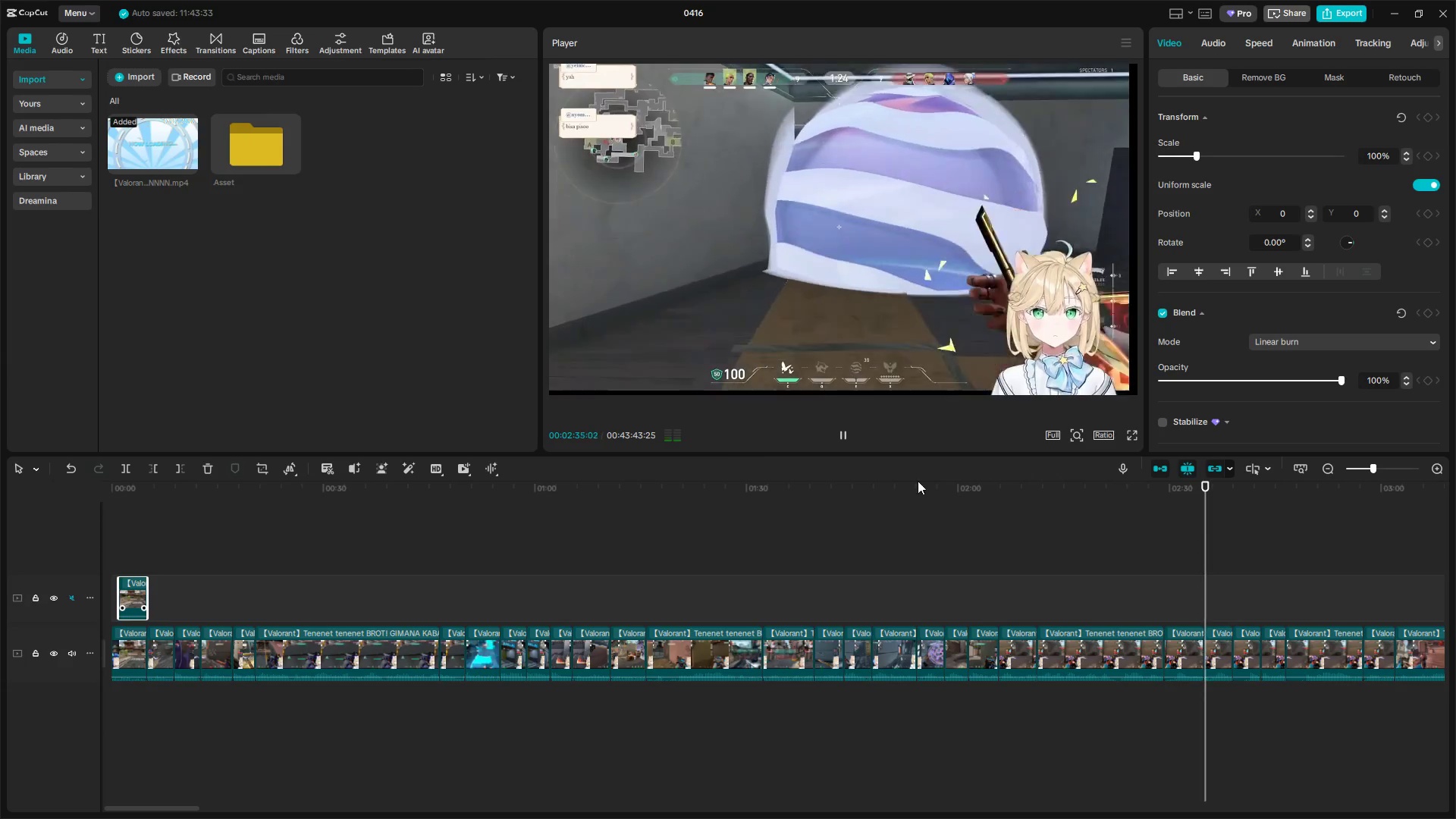 
hold_key(key=AltLeft, duration=1.52)
 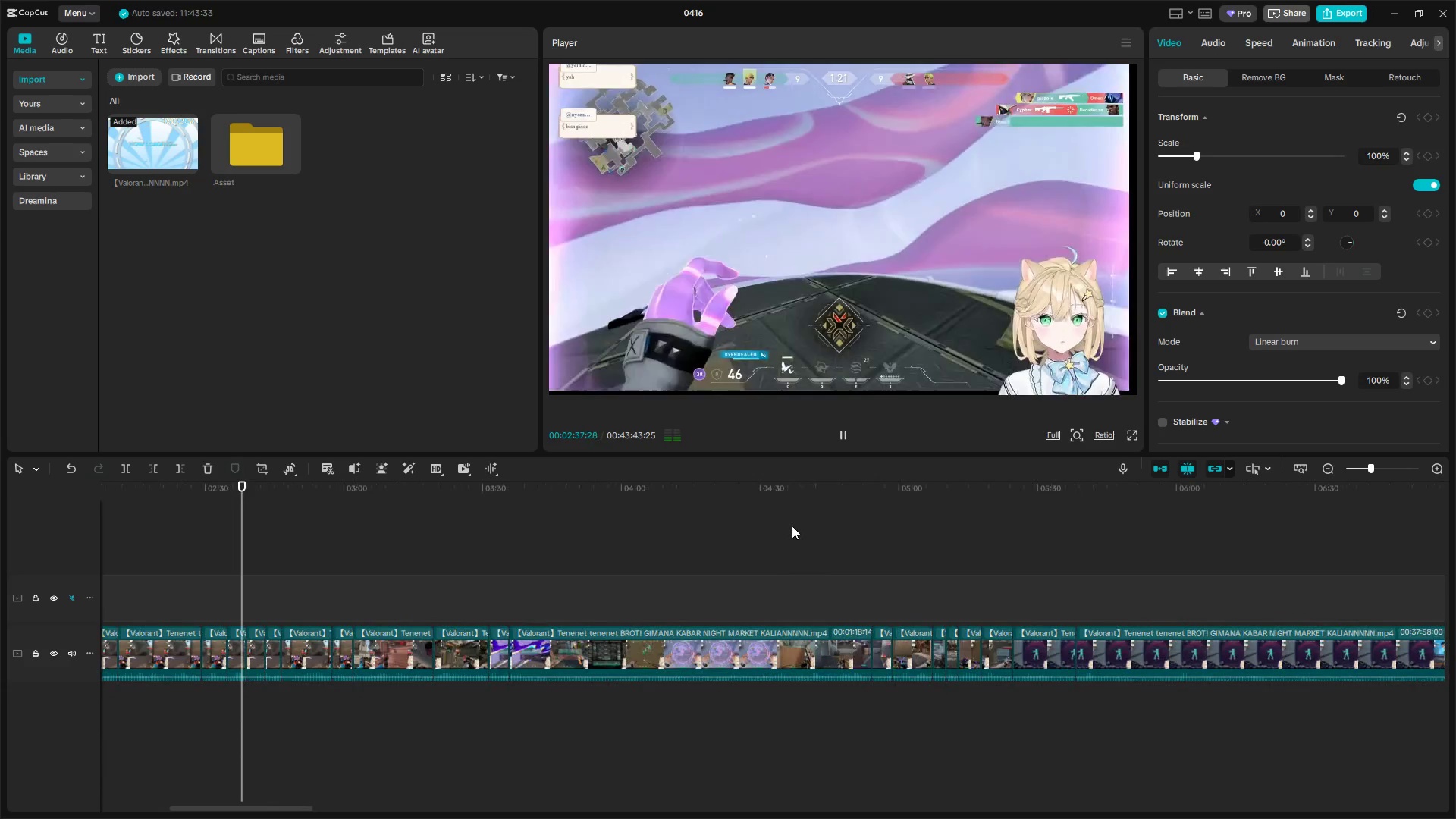 
scroll: coordinate [821, 536], scroll_direction: down, amount: 15.0
 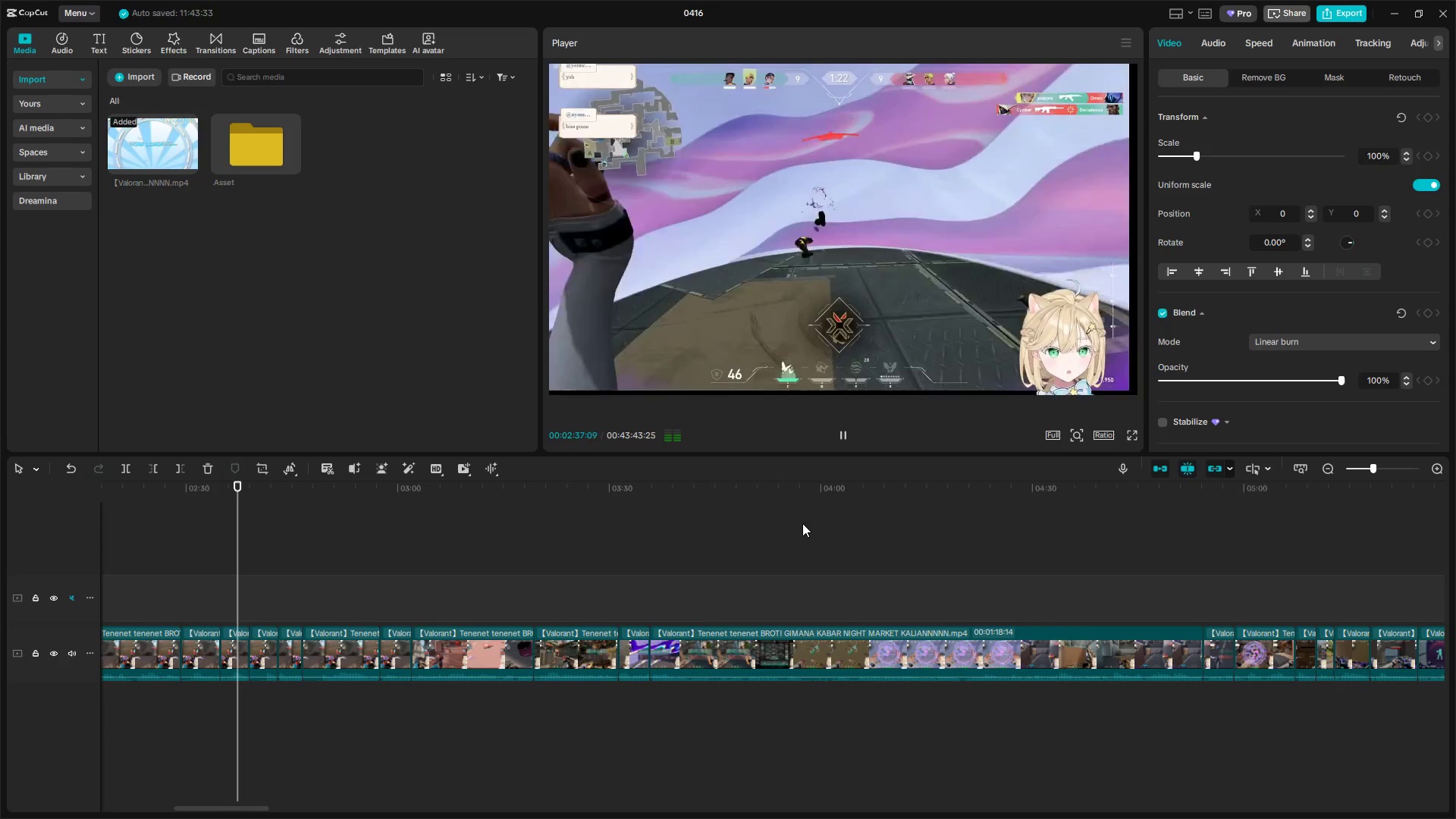 
key(Alt+AltLeft)
 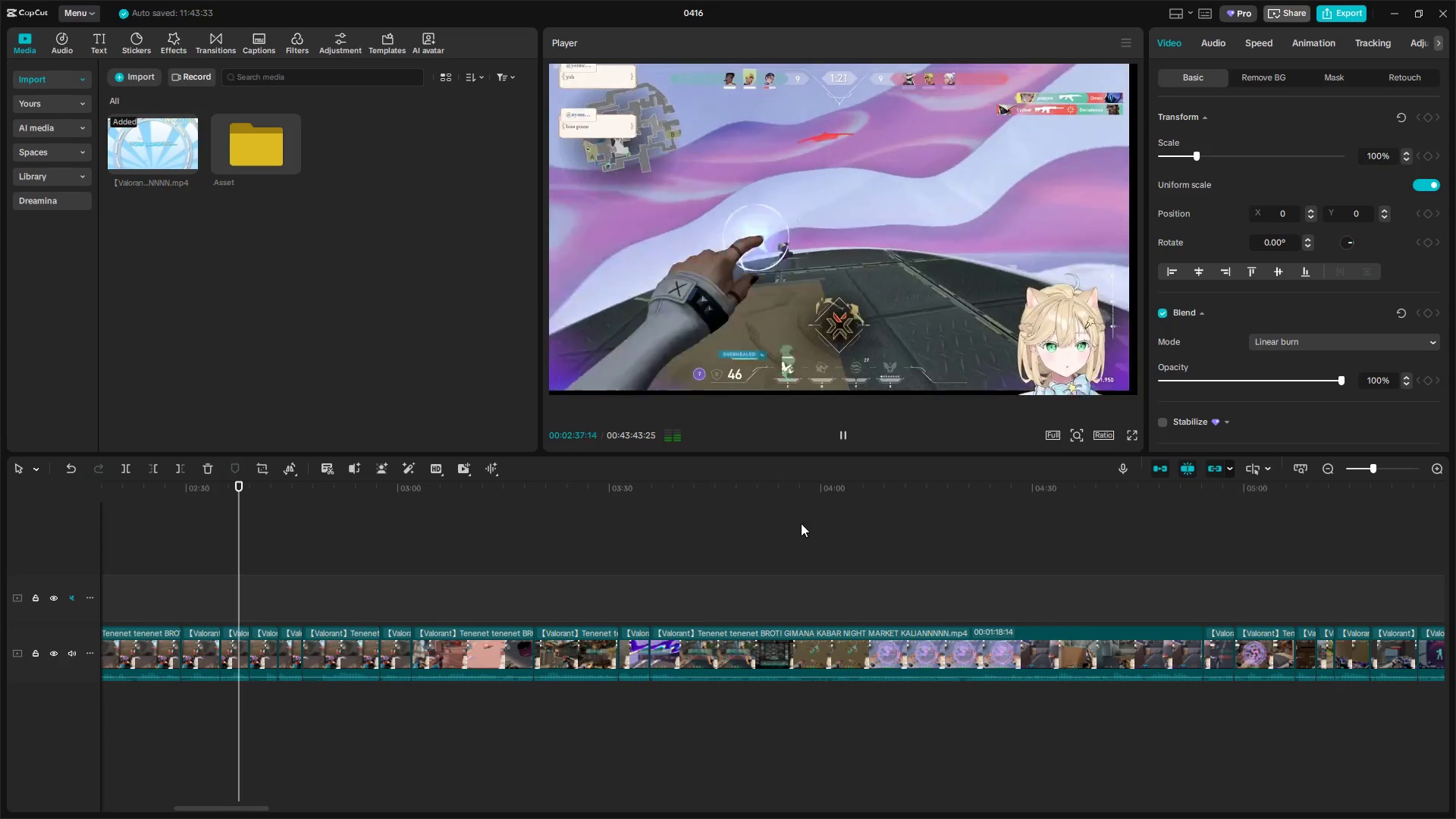 
key(Alt+AltLeft)
 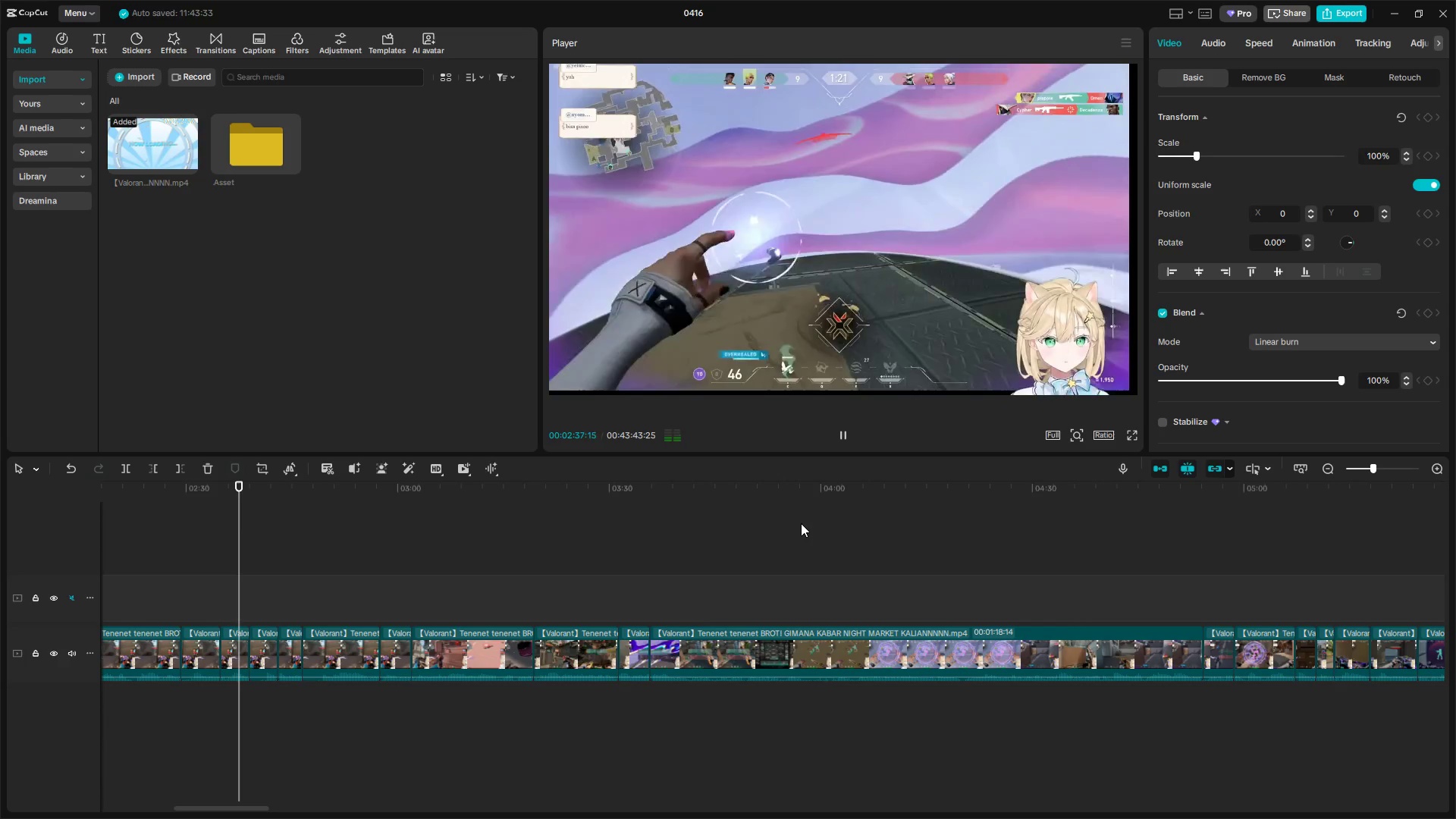 
key(Alt+AltLeft)
 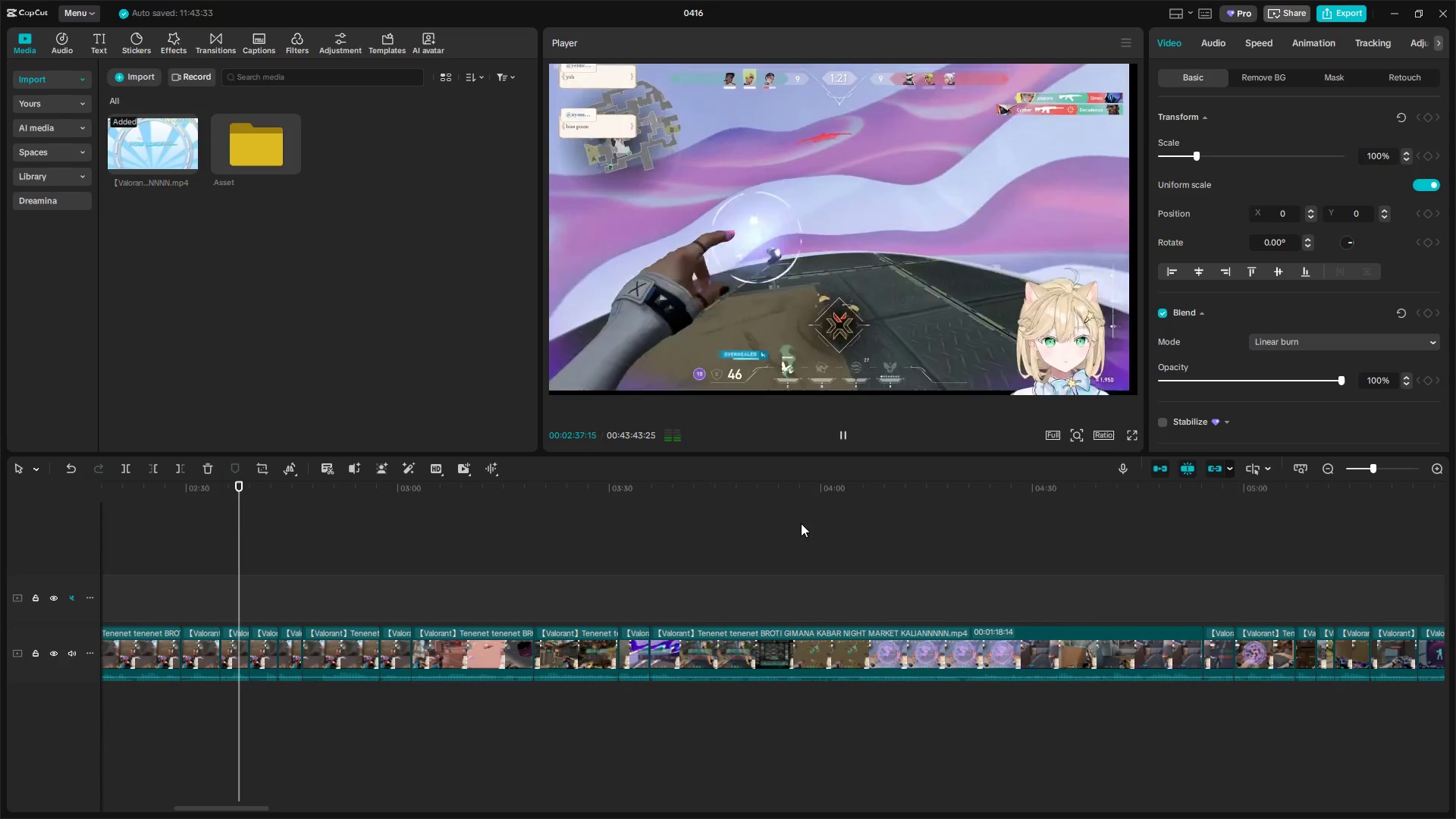 
key(Alt+AltLeft)
 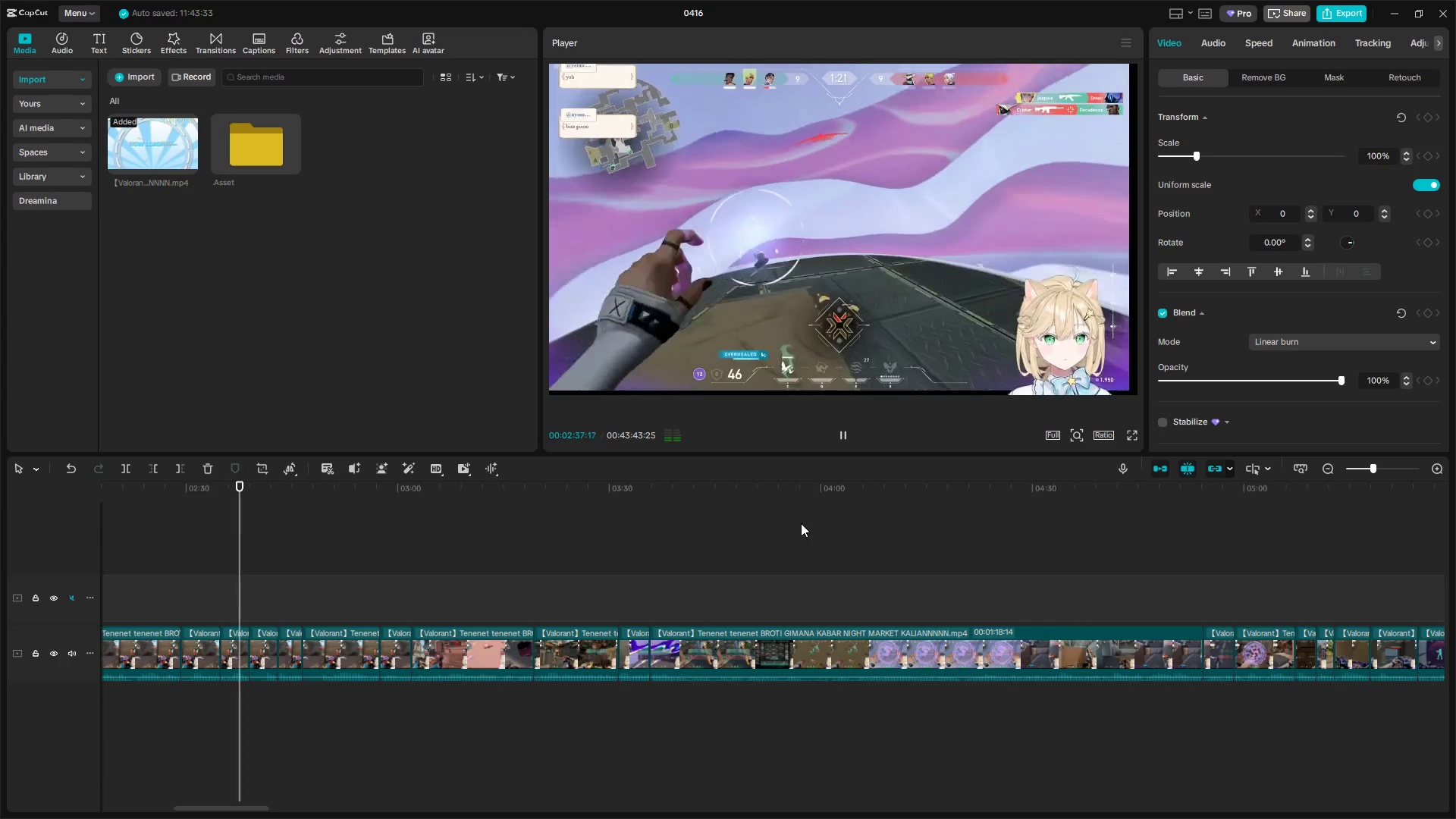 
key(Alt+AltLeft)
 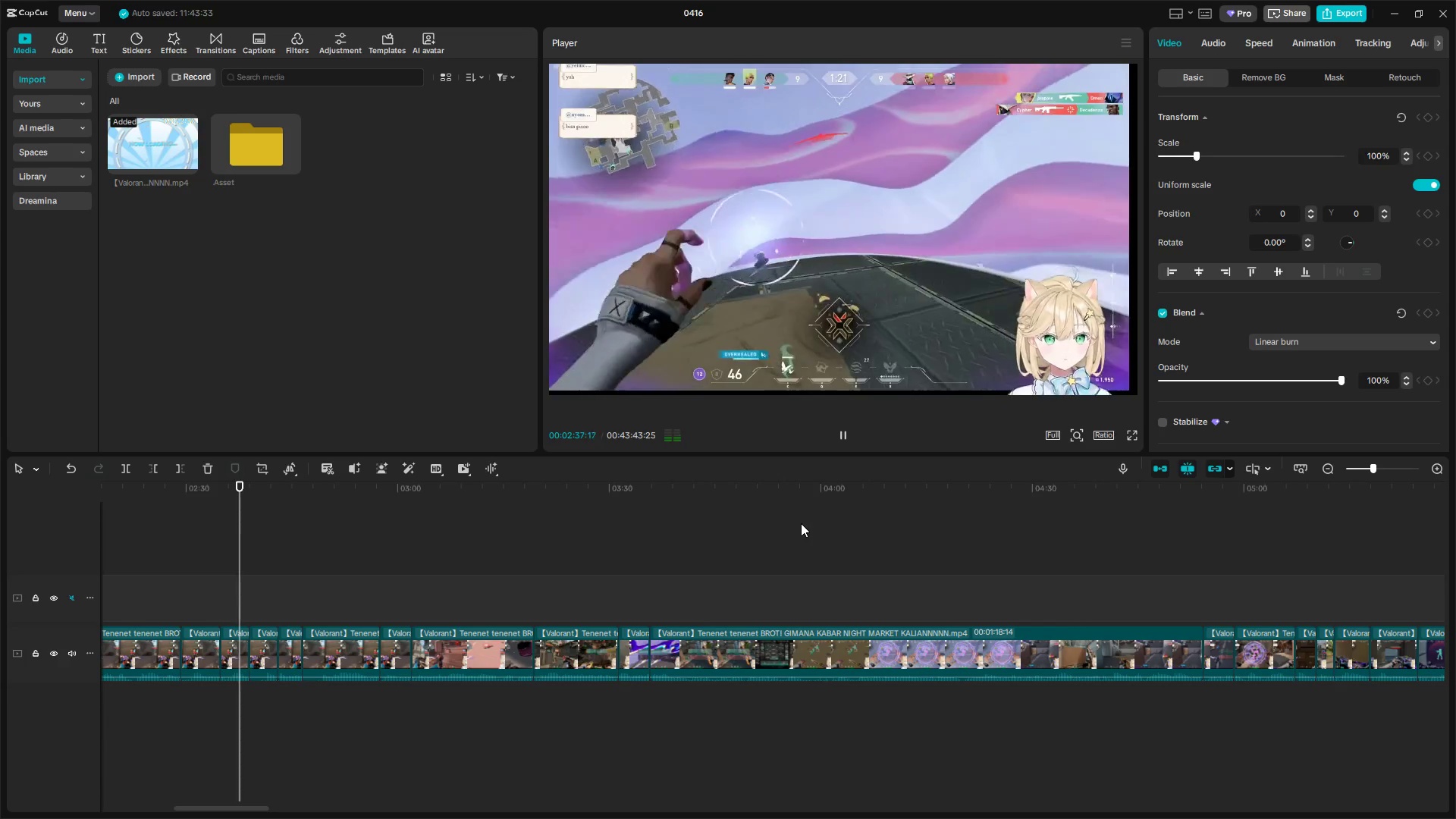 
hold_key(key=ControlLeft, duration=1.5)
scroll: coordinate [792, 524], scroll_direction: down, amount: 14.0
 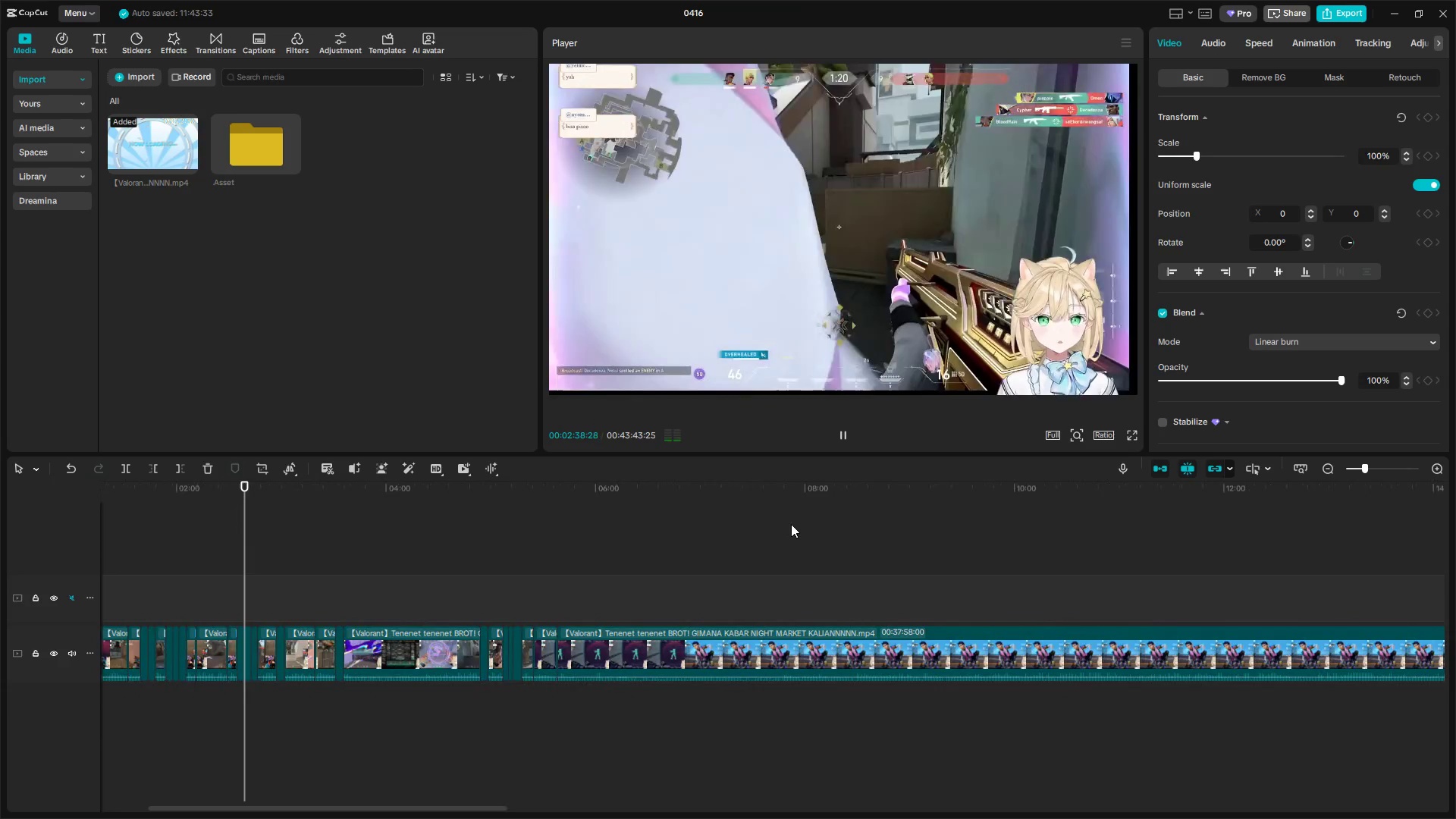 
key(Control+ControlLeft)
 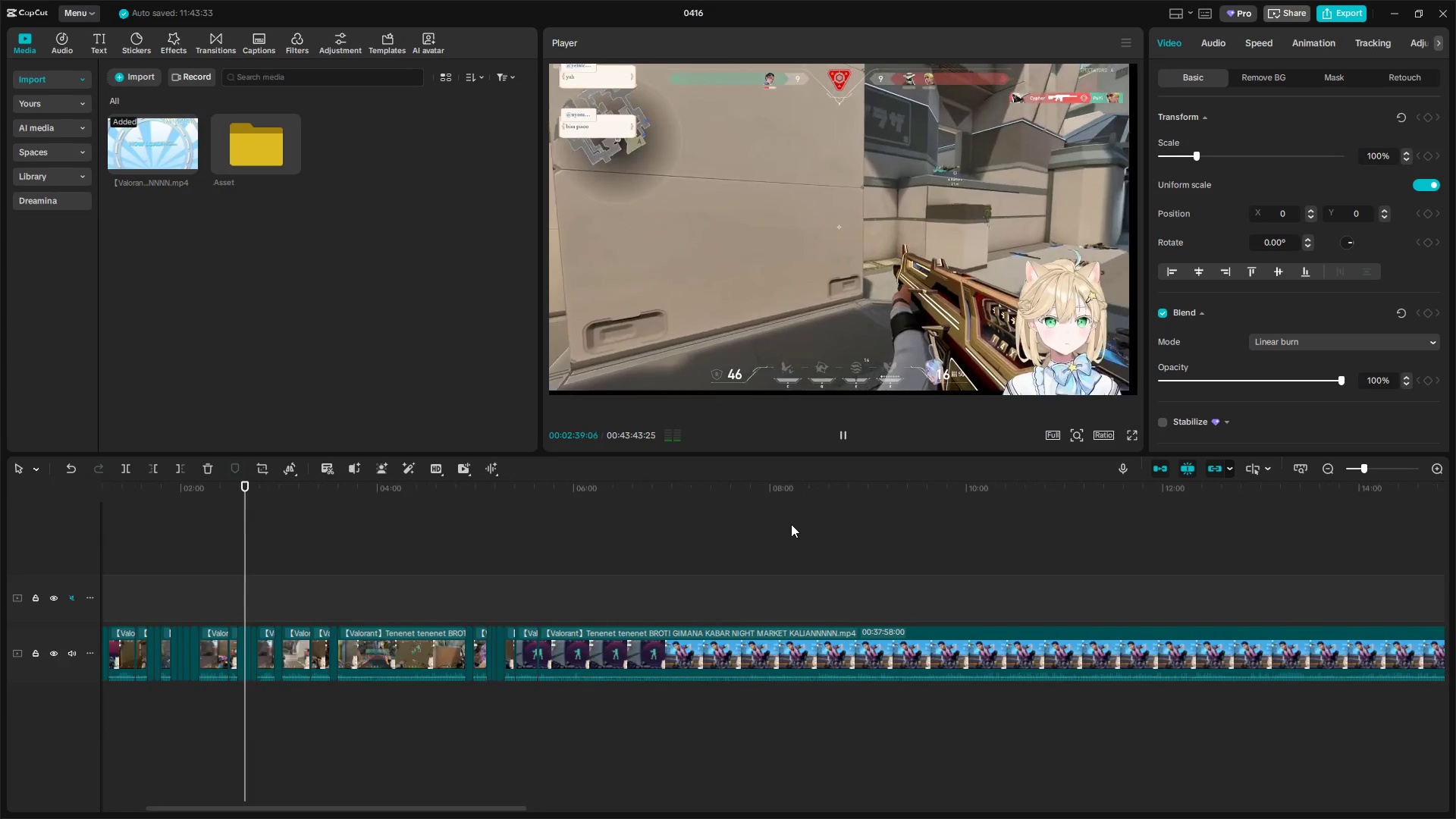 
key(Control+ControlLeft)
 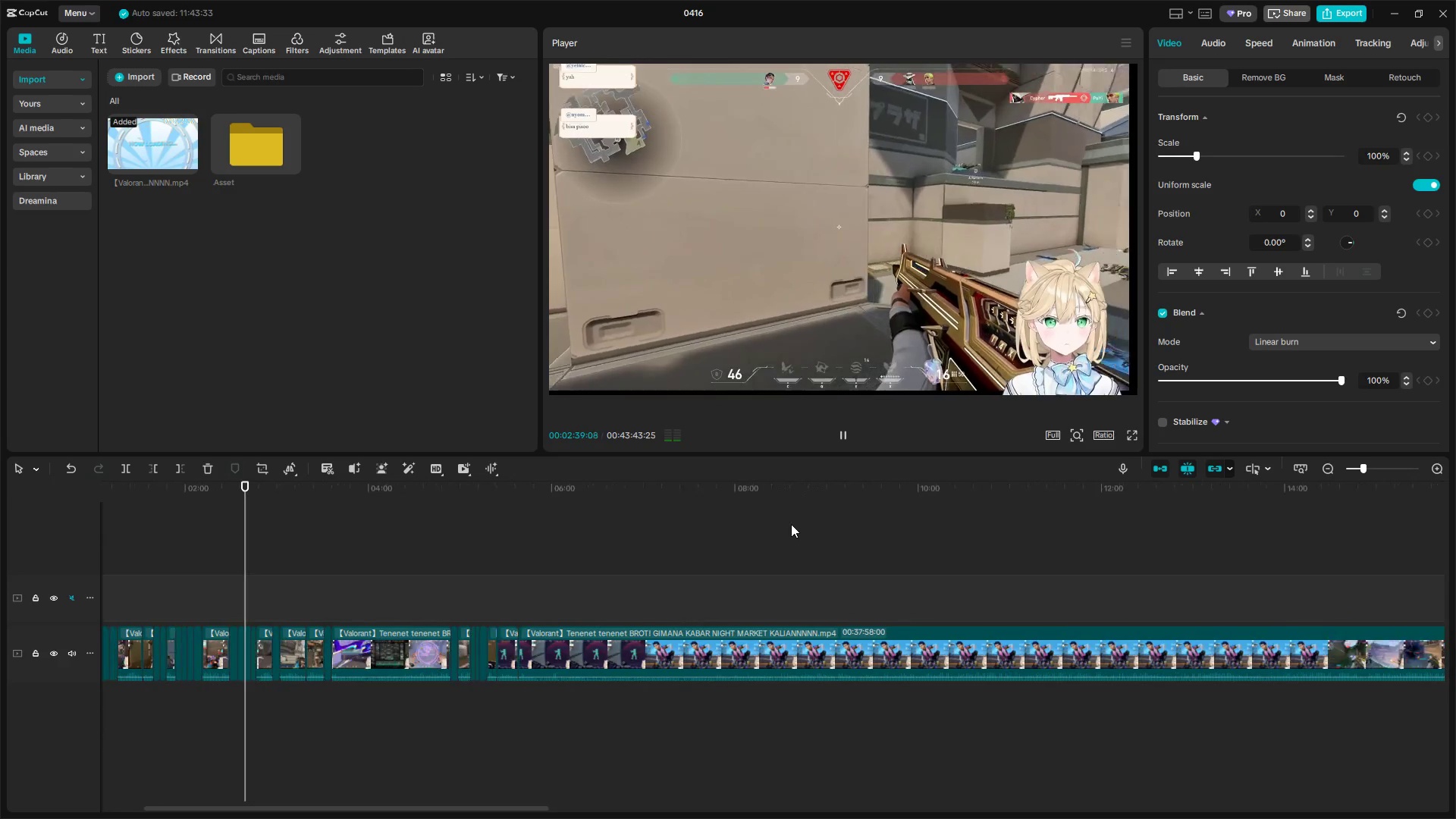 
key(Control+ControlLeft)
 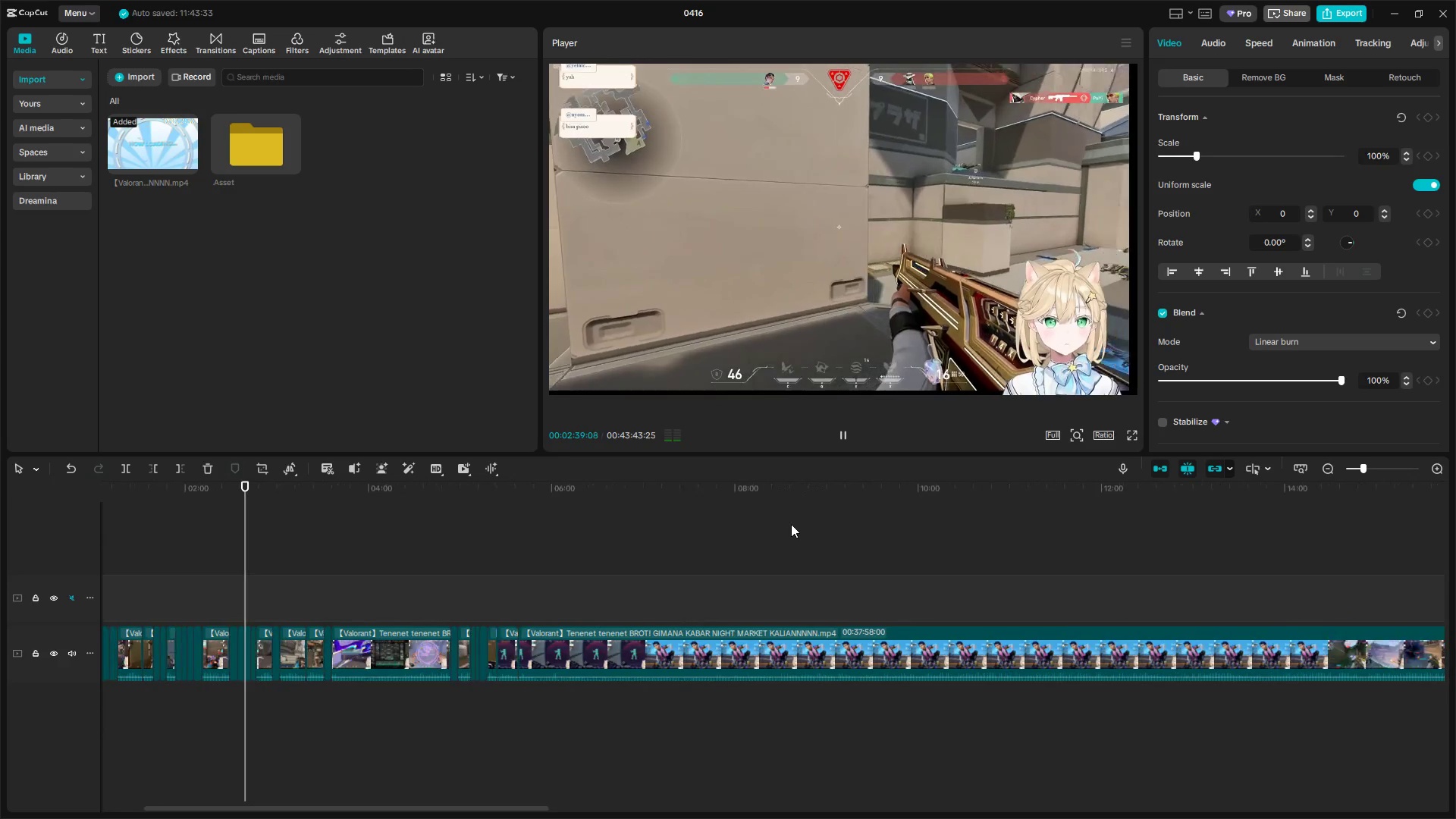 
key(Control+ControlLeft)
 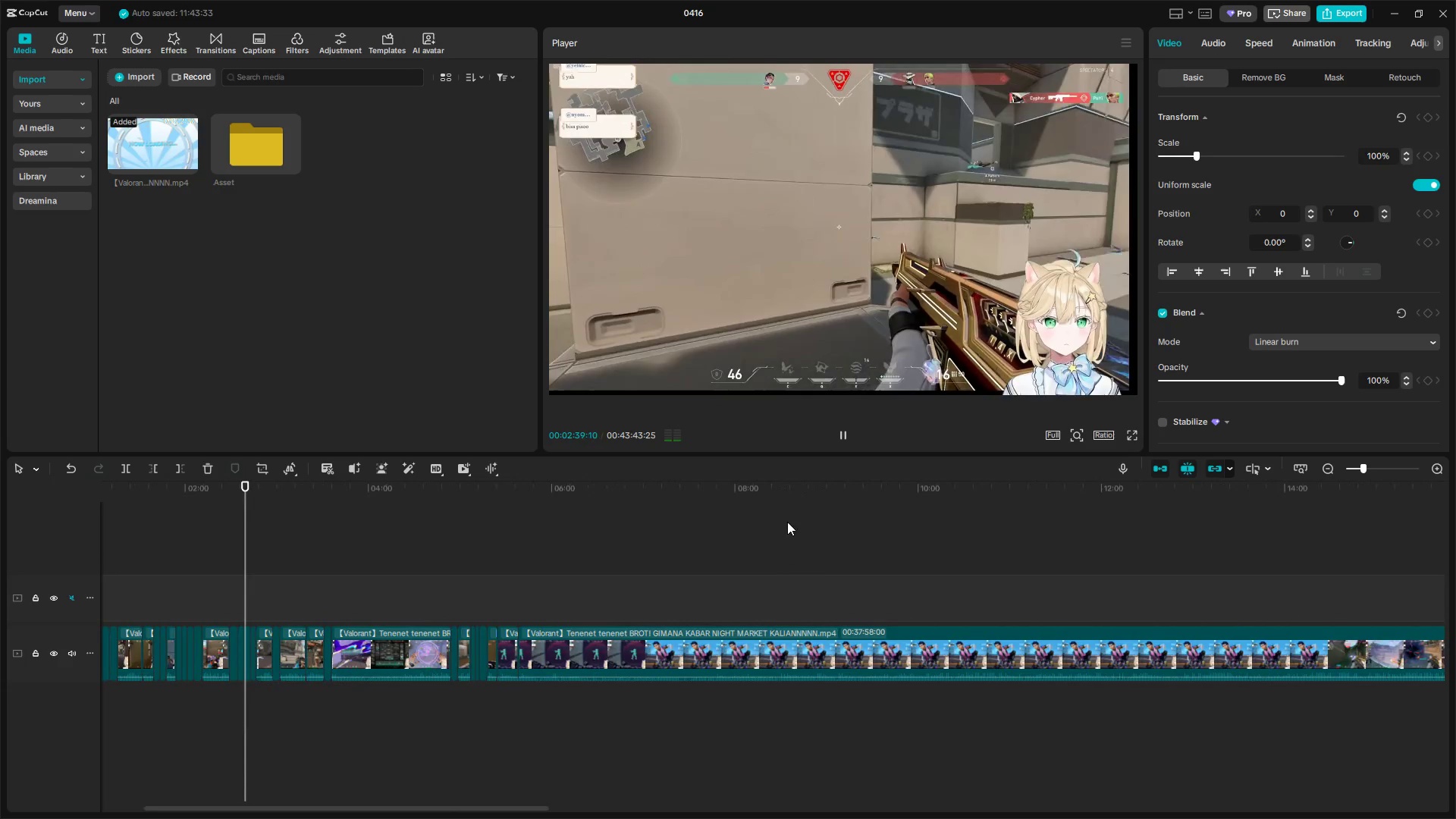 
key(Control+ControlLeft)
 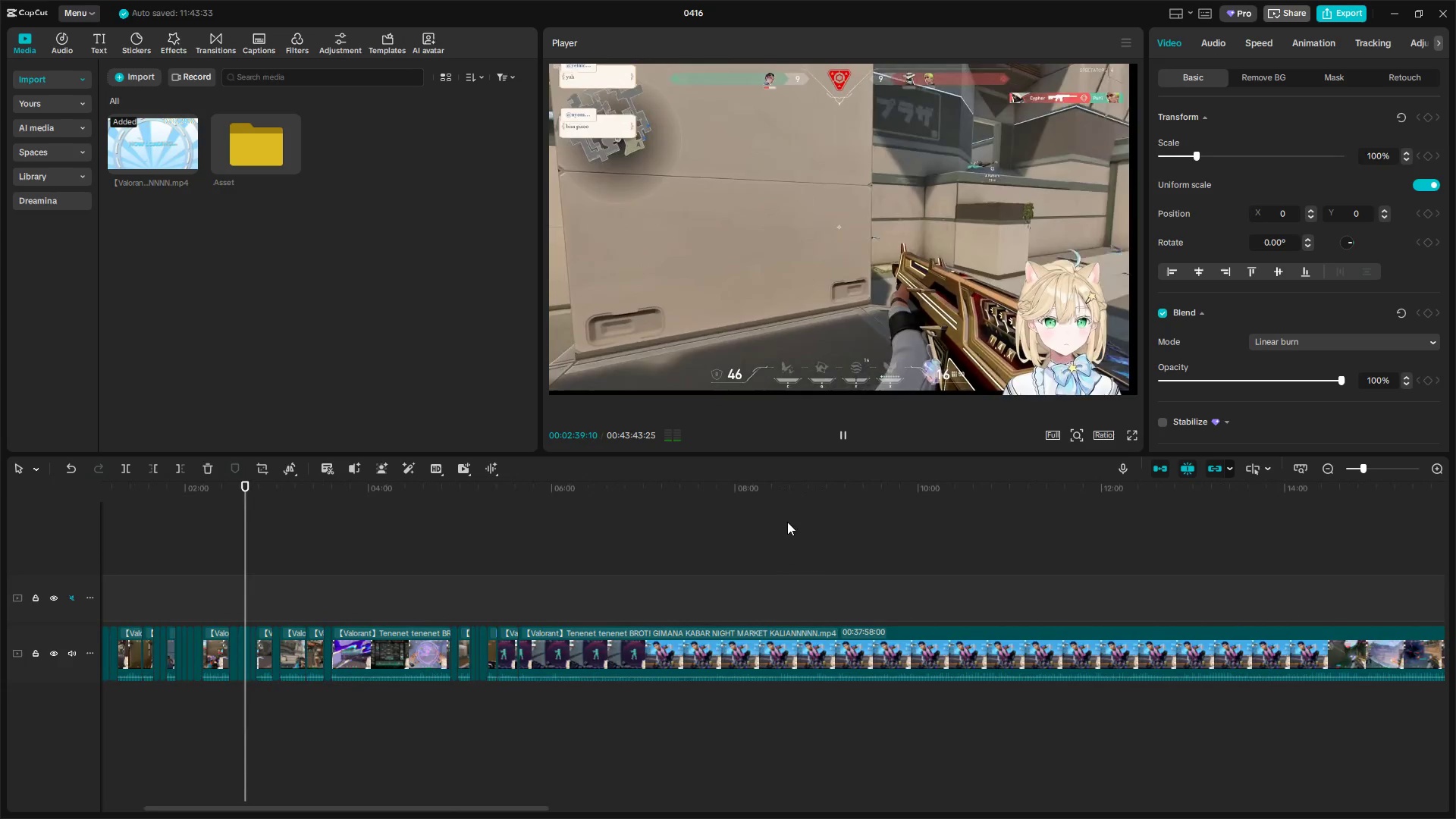 
key(Control+ControlLeft)
 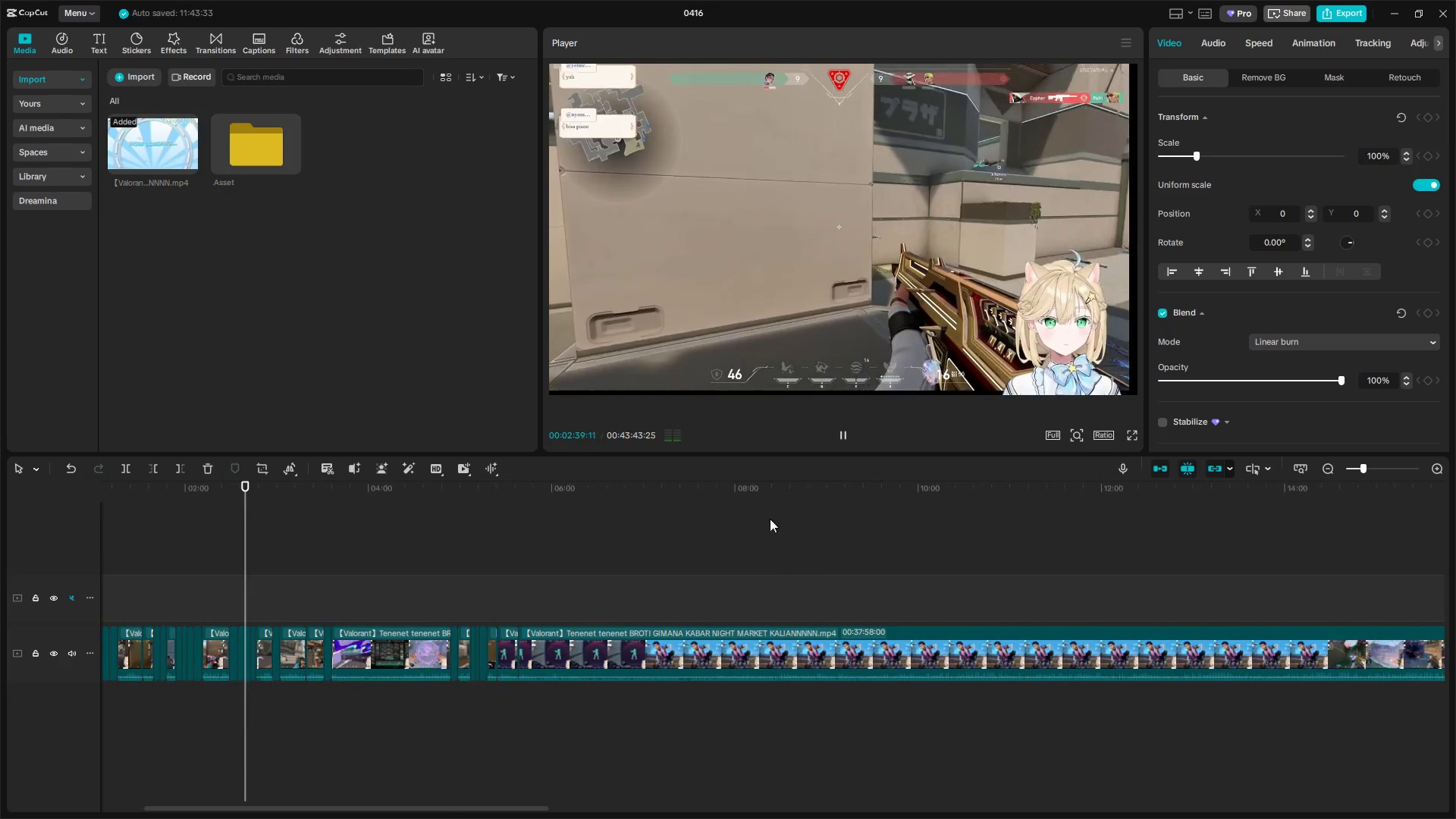 
key(Control+ControlLeft)
 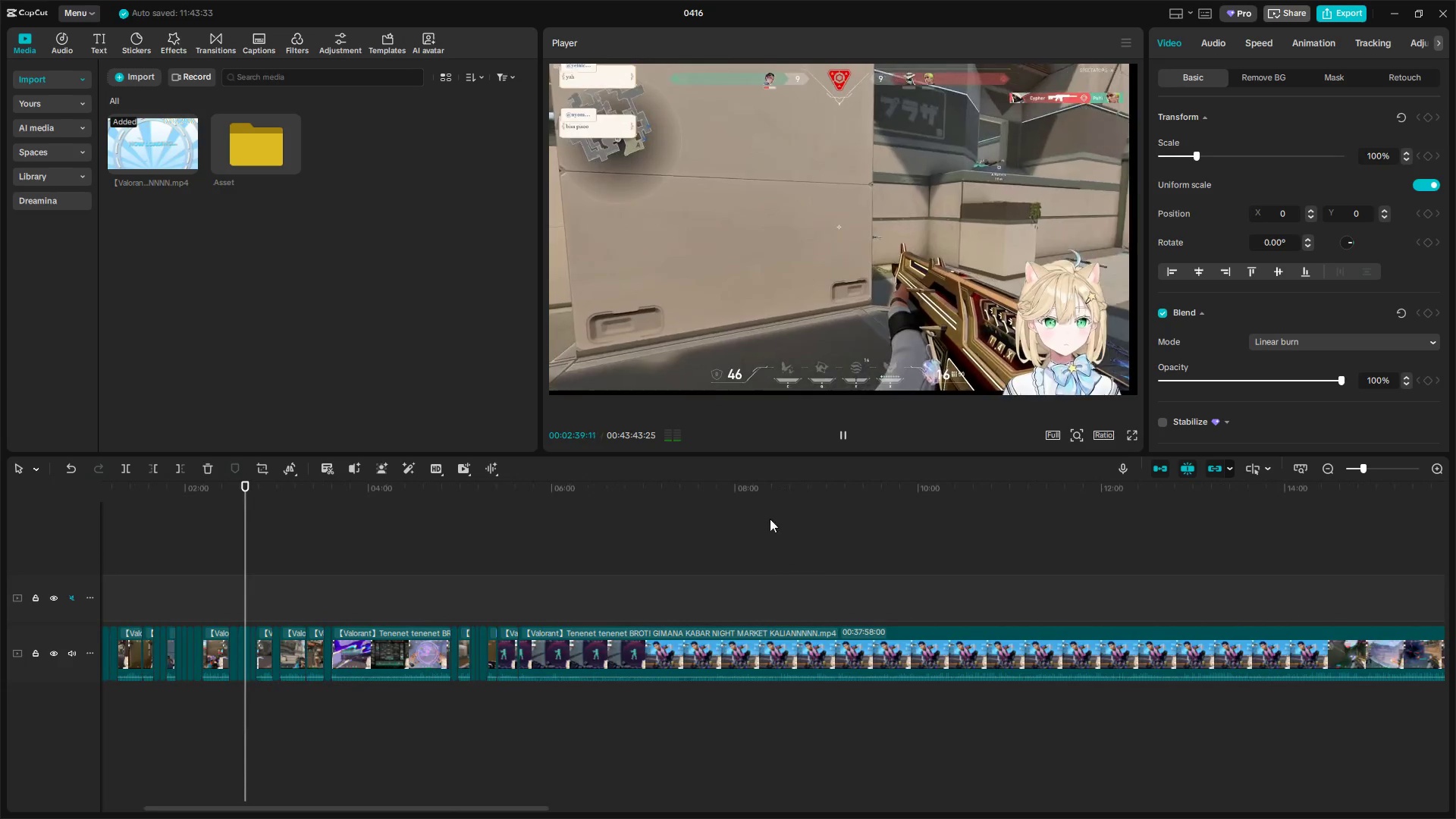 
key(Control+ControlLeft)
 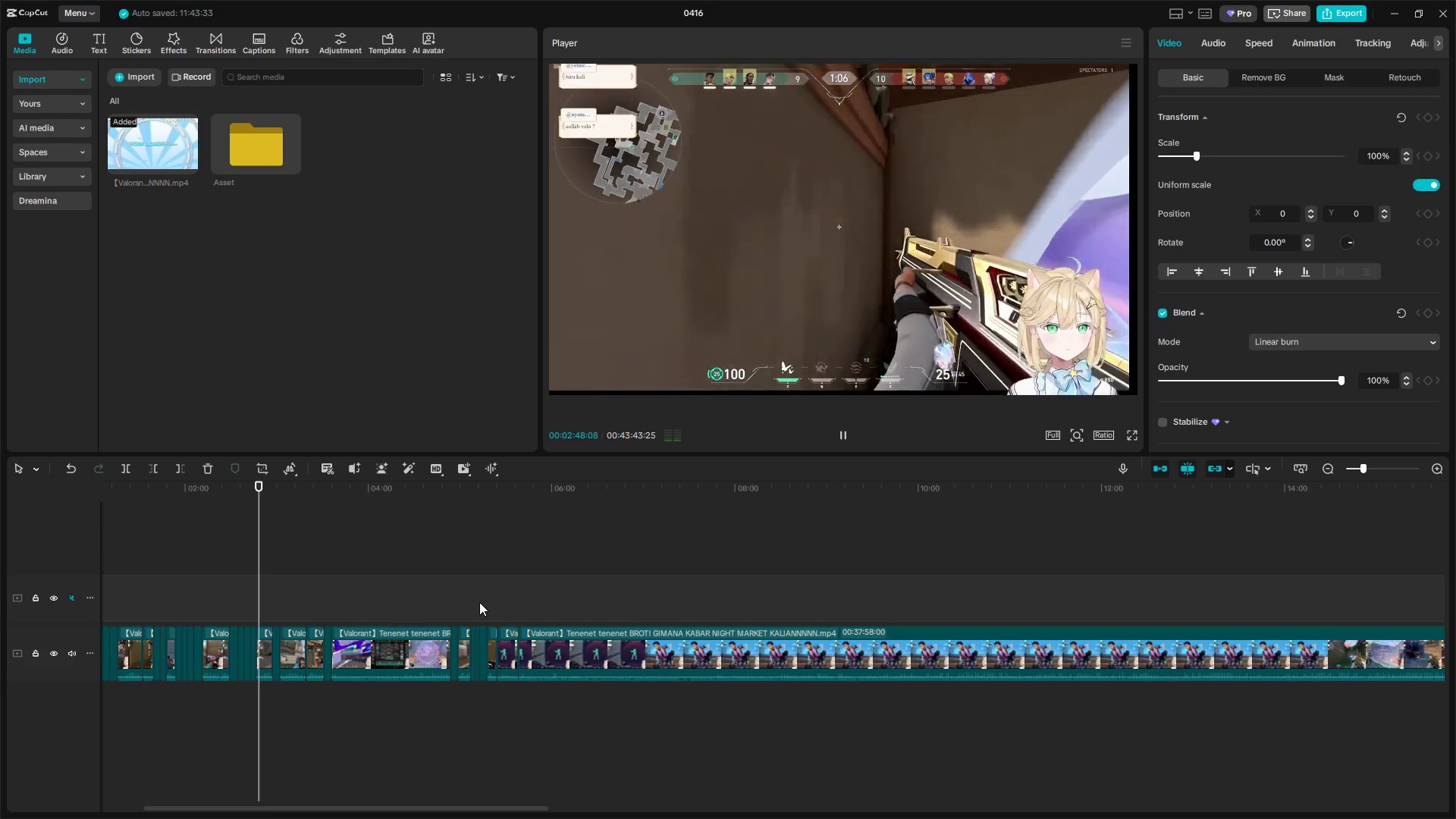 
scroll: coordinate [791, 524], scroll_direction: down, amount: 2.0
 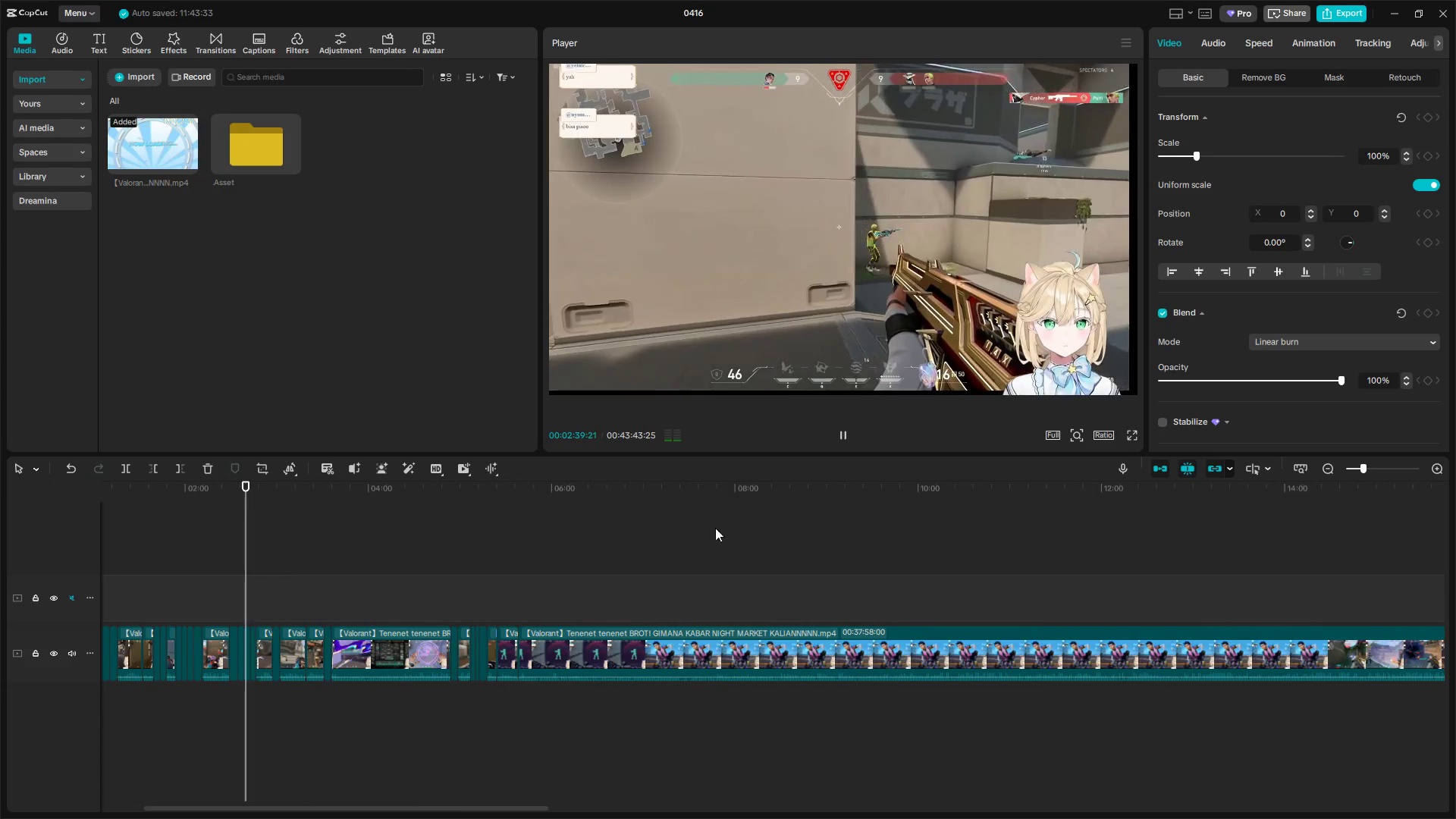 
wait(13.61)
 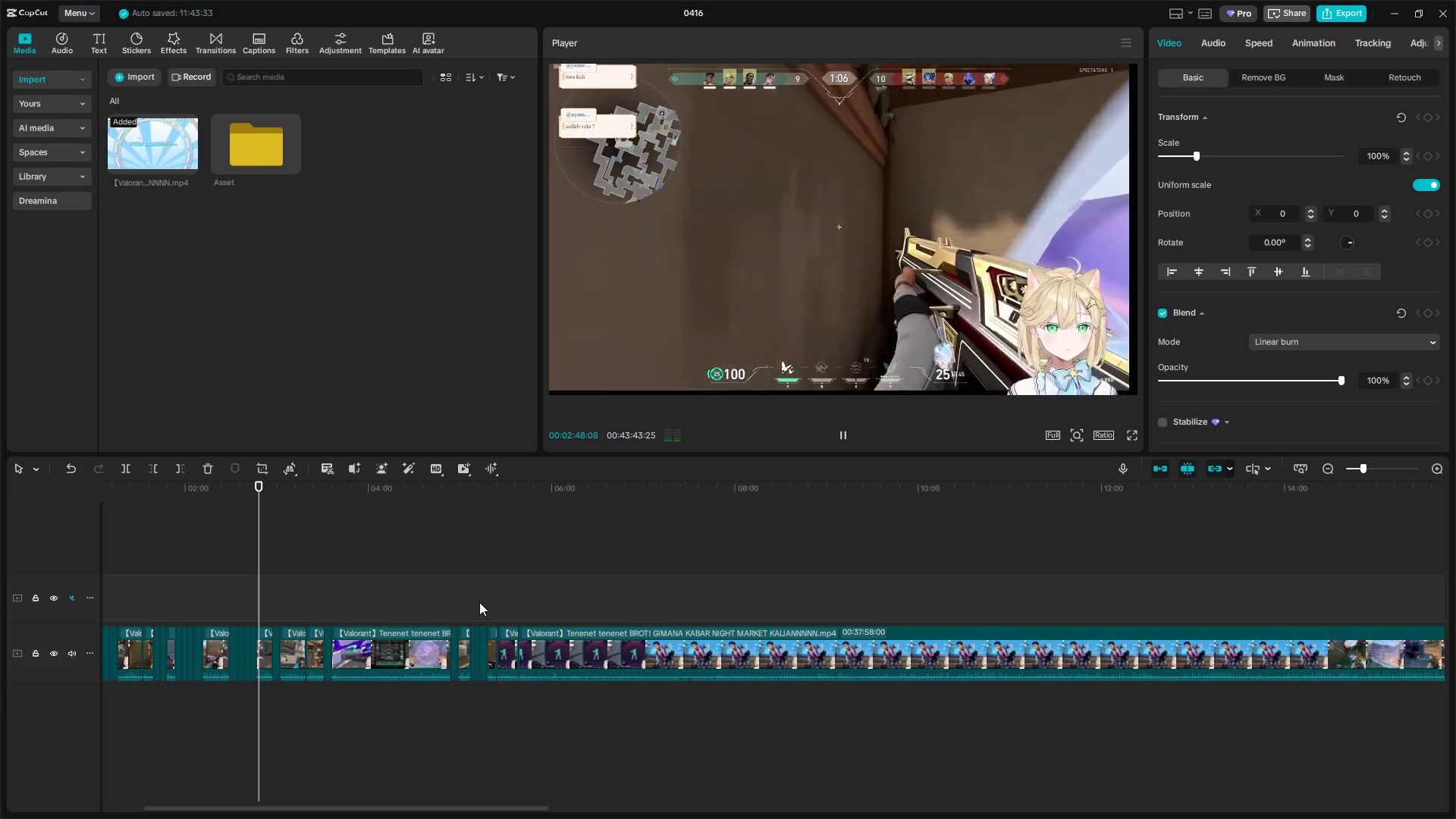 
key(Space)
 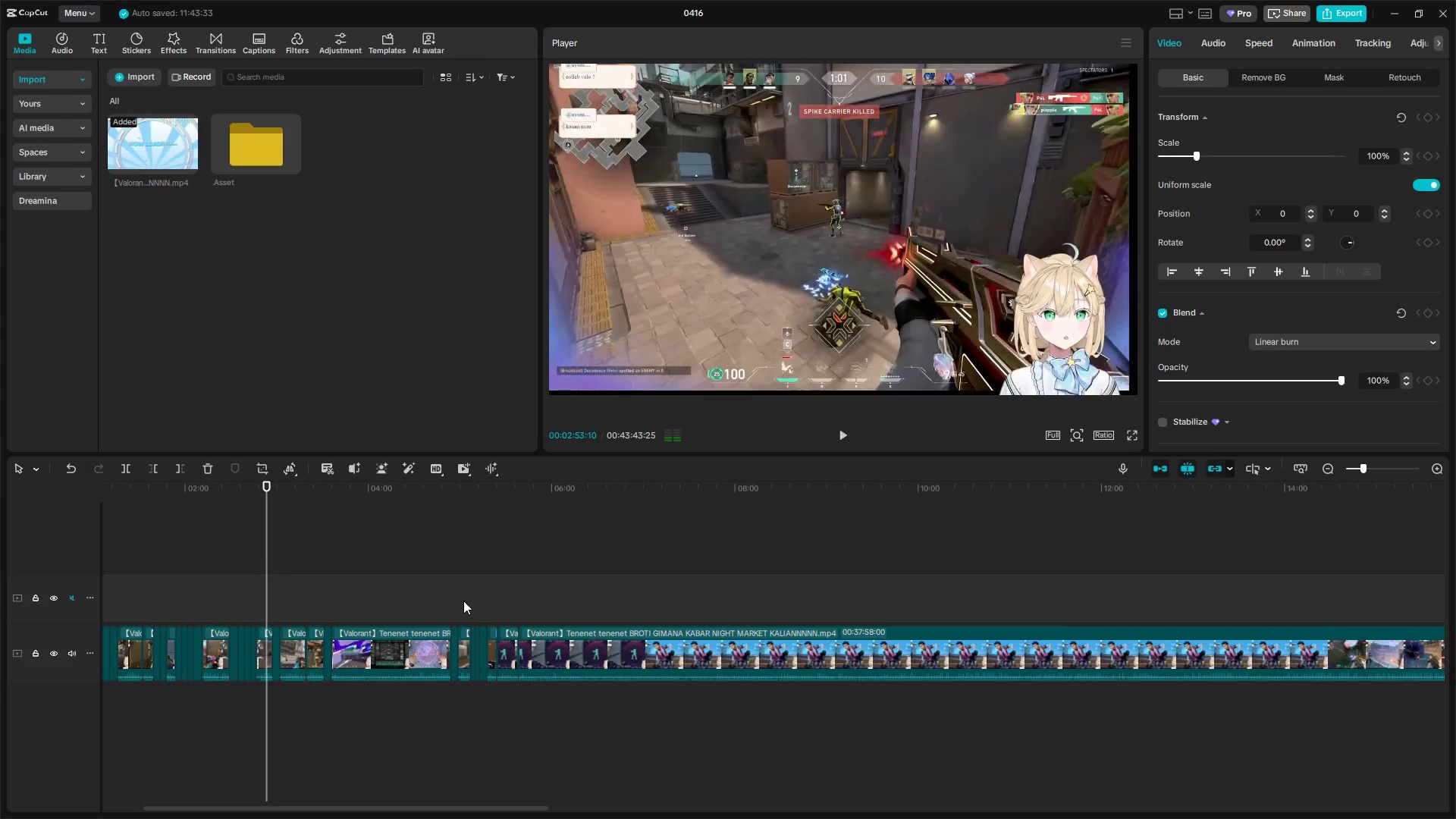 
key(Space)
 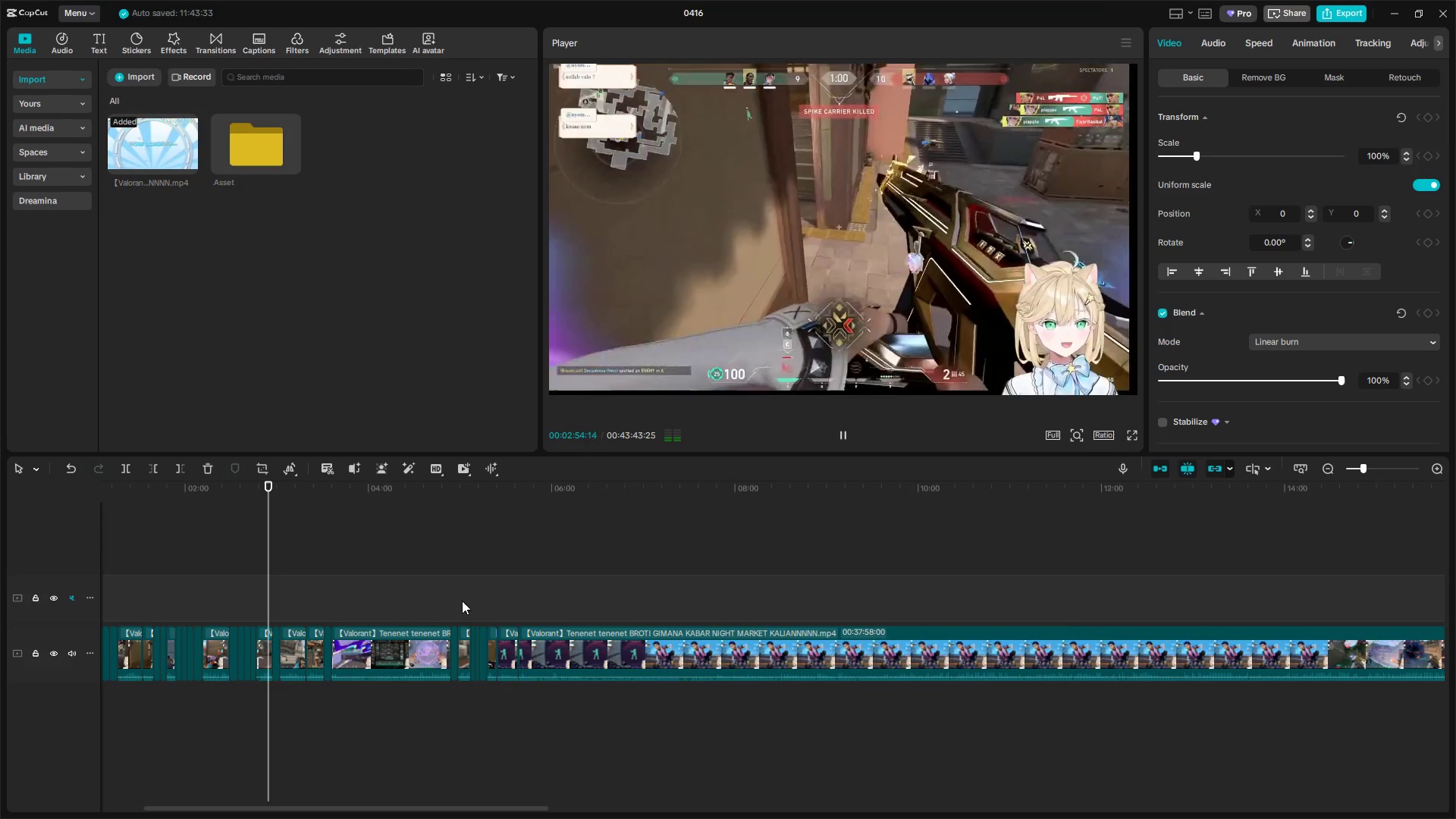 
left_click([394, 610])
 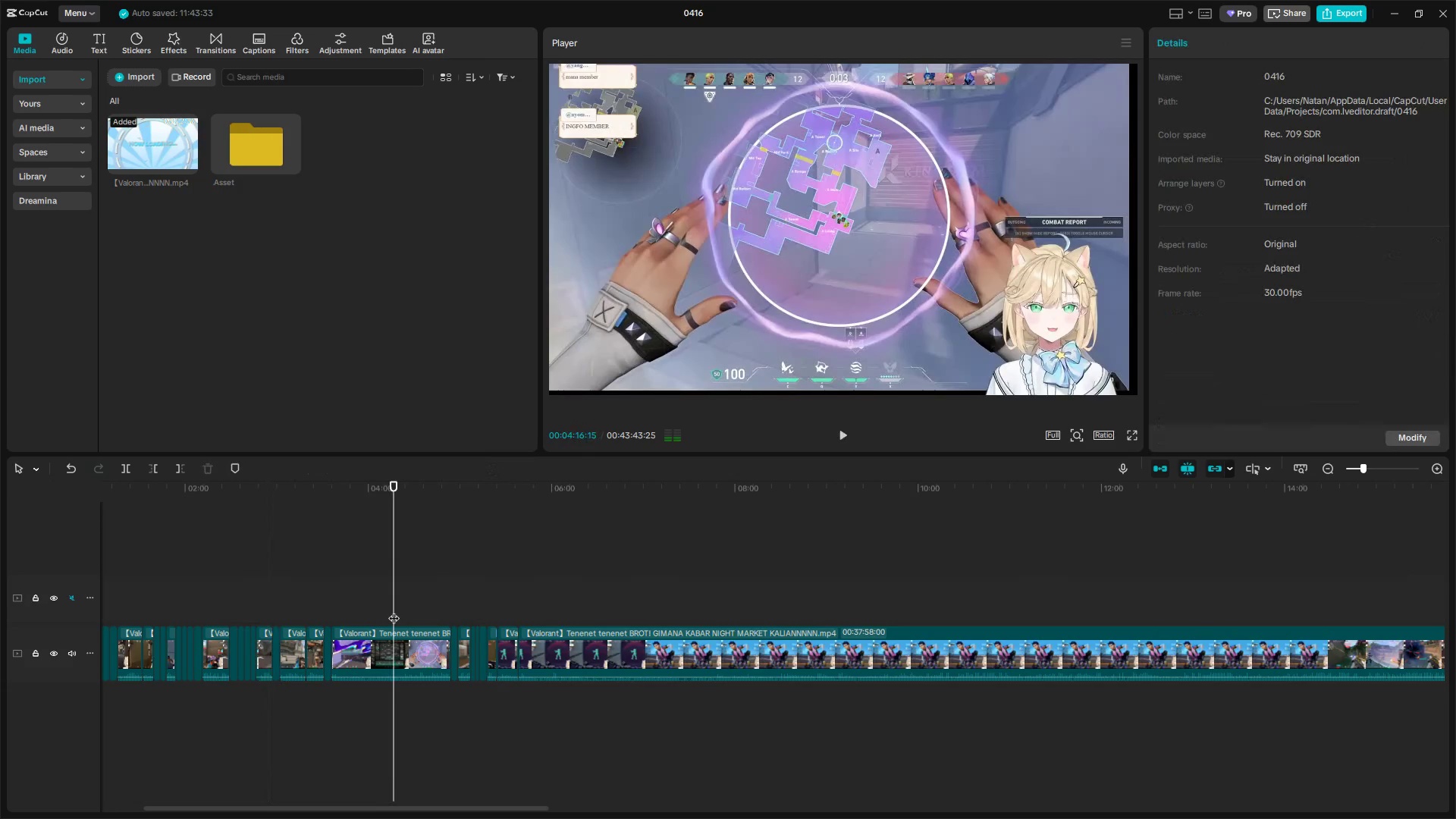 
key(Space)
 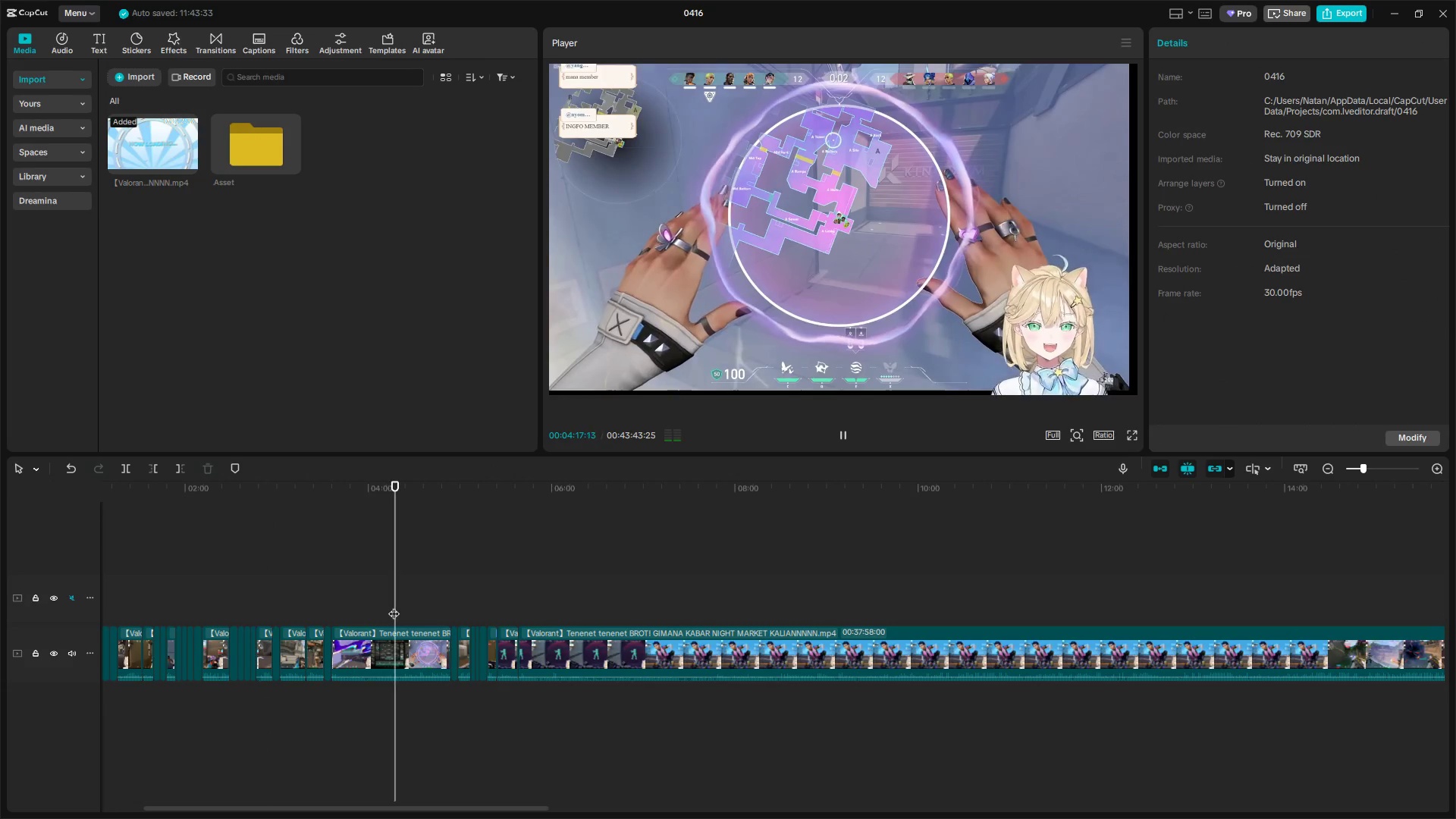 
left_click_drag(start_coordinate=[394, 605], to_coordinate=[332, 629])
 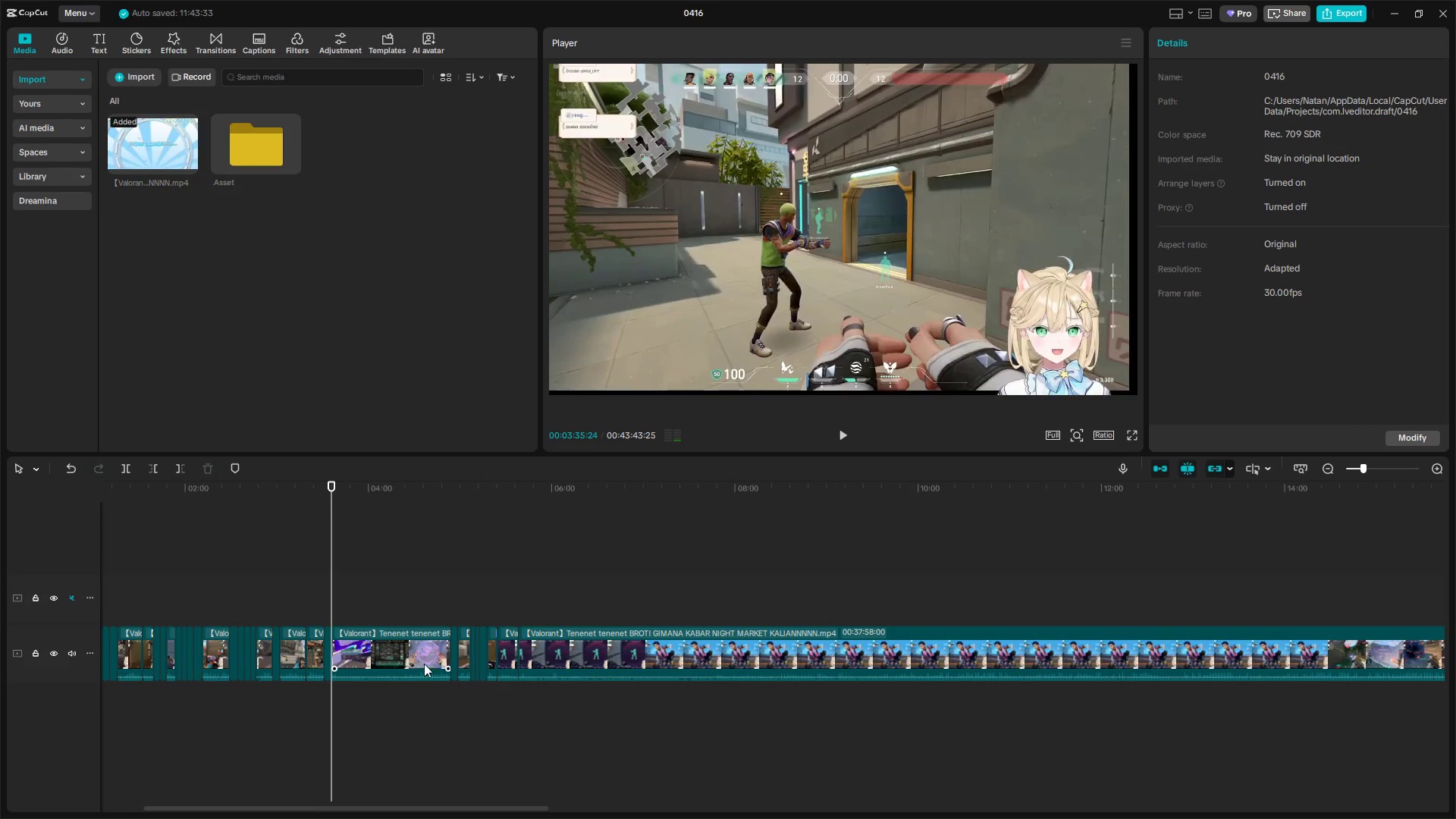 
key(Space)
 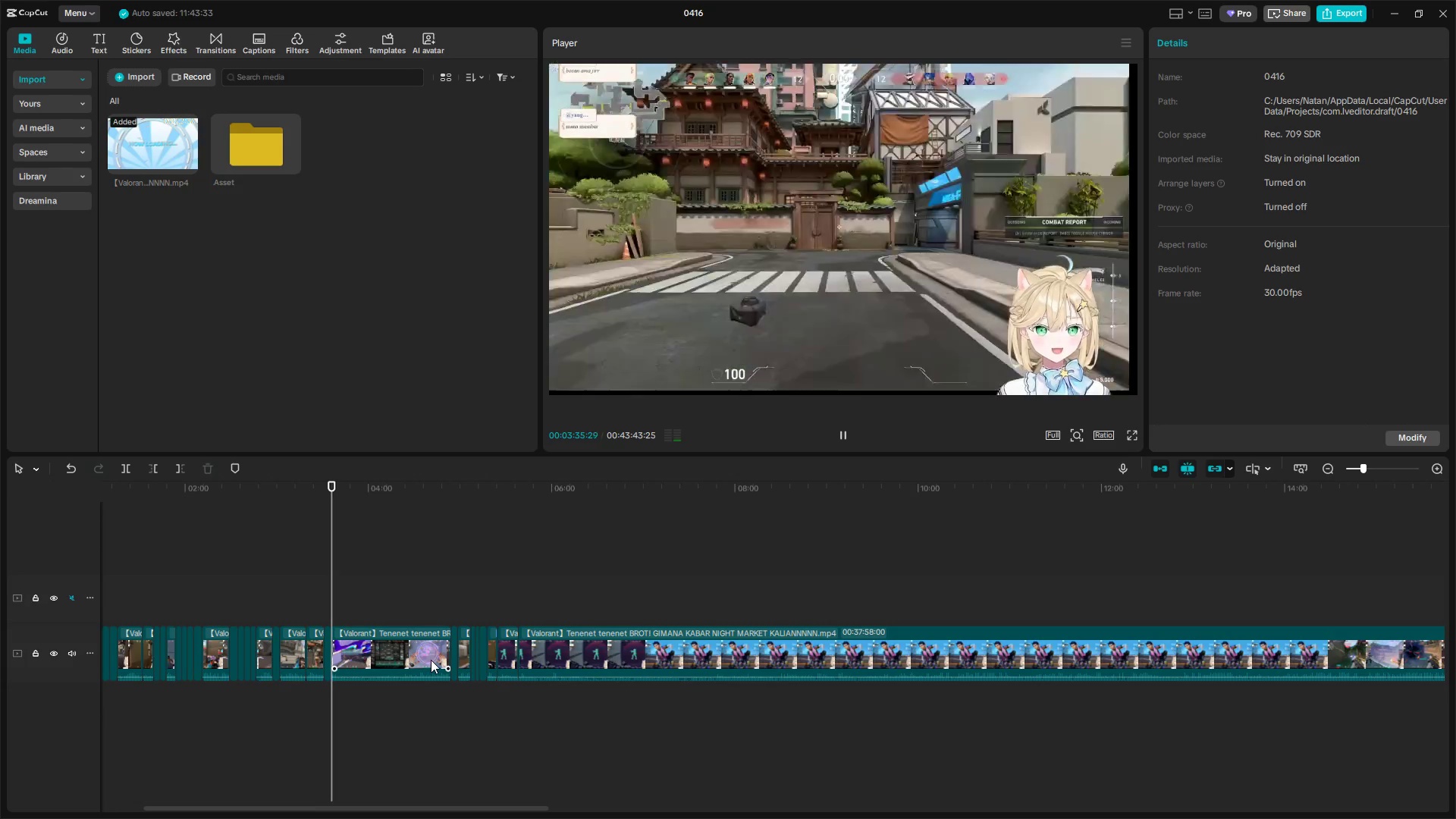 
hold_key(key=ControlLeft, duration=1.11)
scroll: coordinate [444, 657], scroll_direction: up, amount: 12.0
 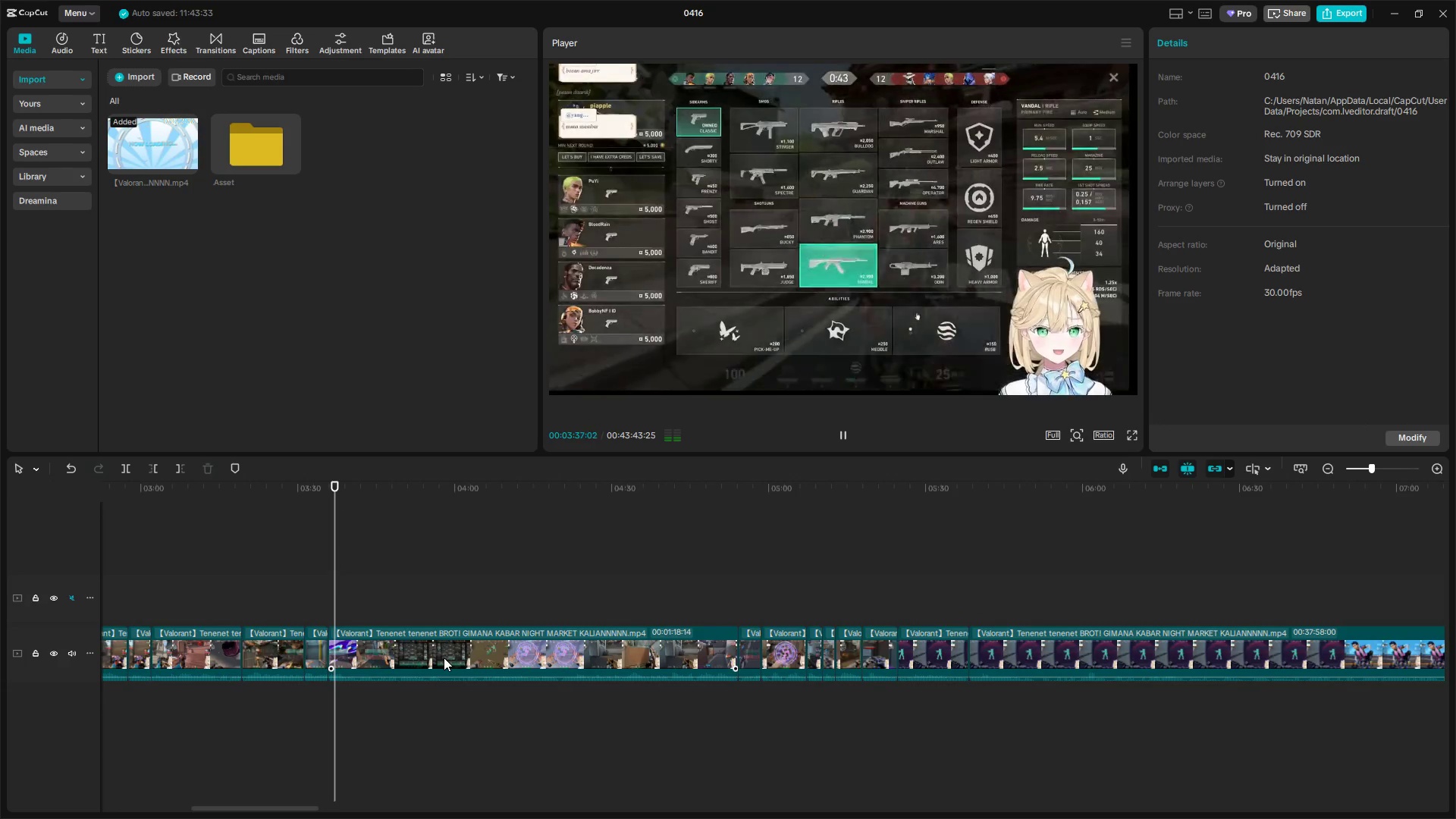 
left_click_drag(start_coordinate=[343, 596], to_coordinate=[458, 608])
 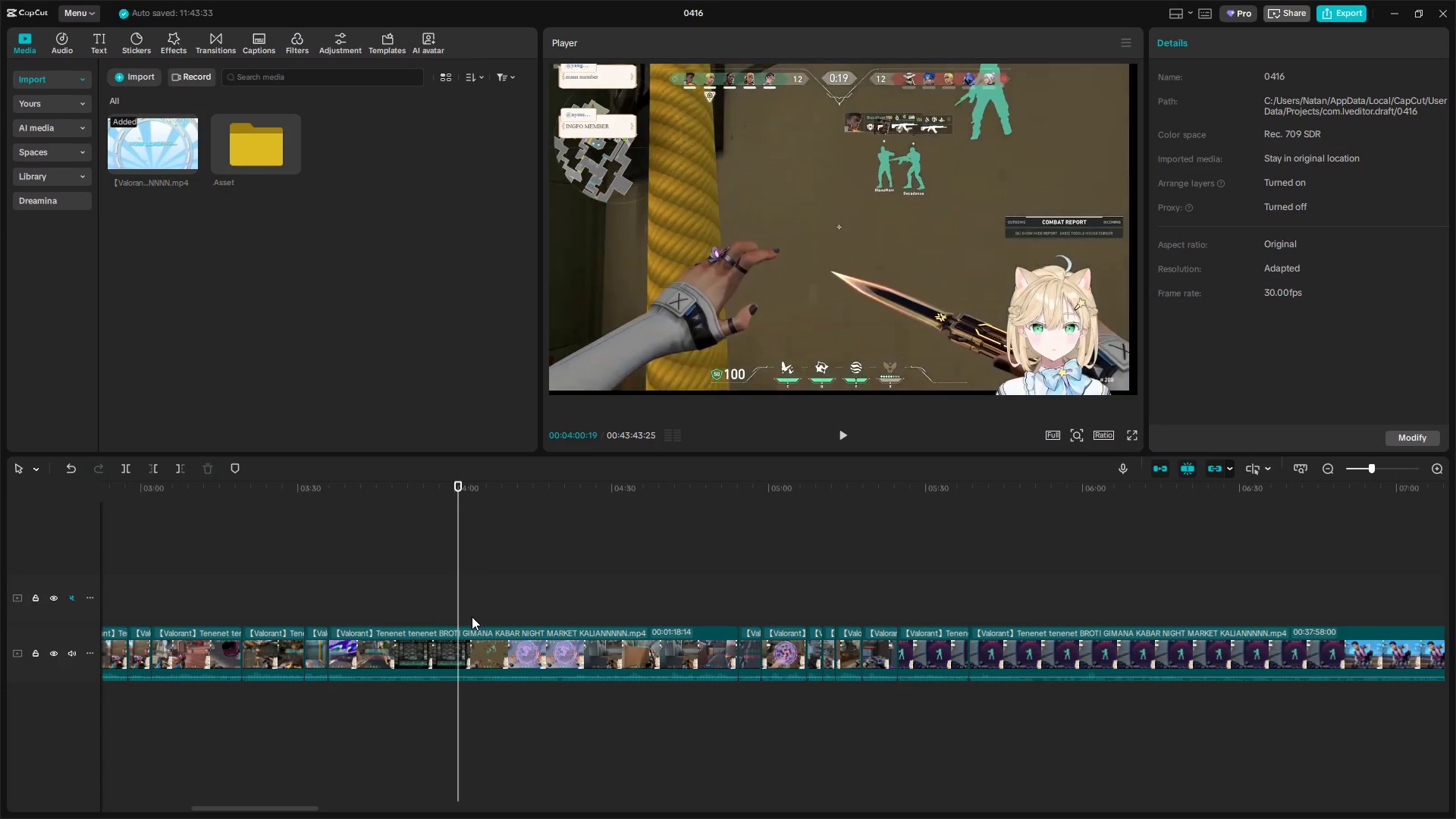 
left_click_drag(start_coordinate=[461, 615], to_coordinate=[603, 619])
 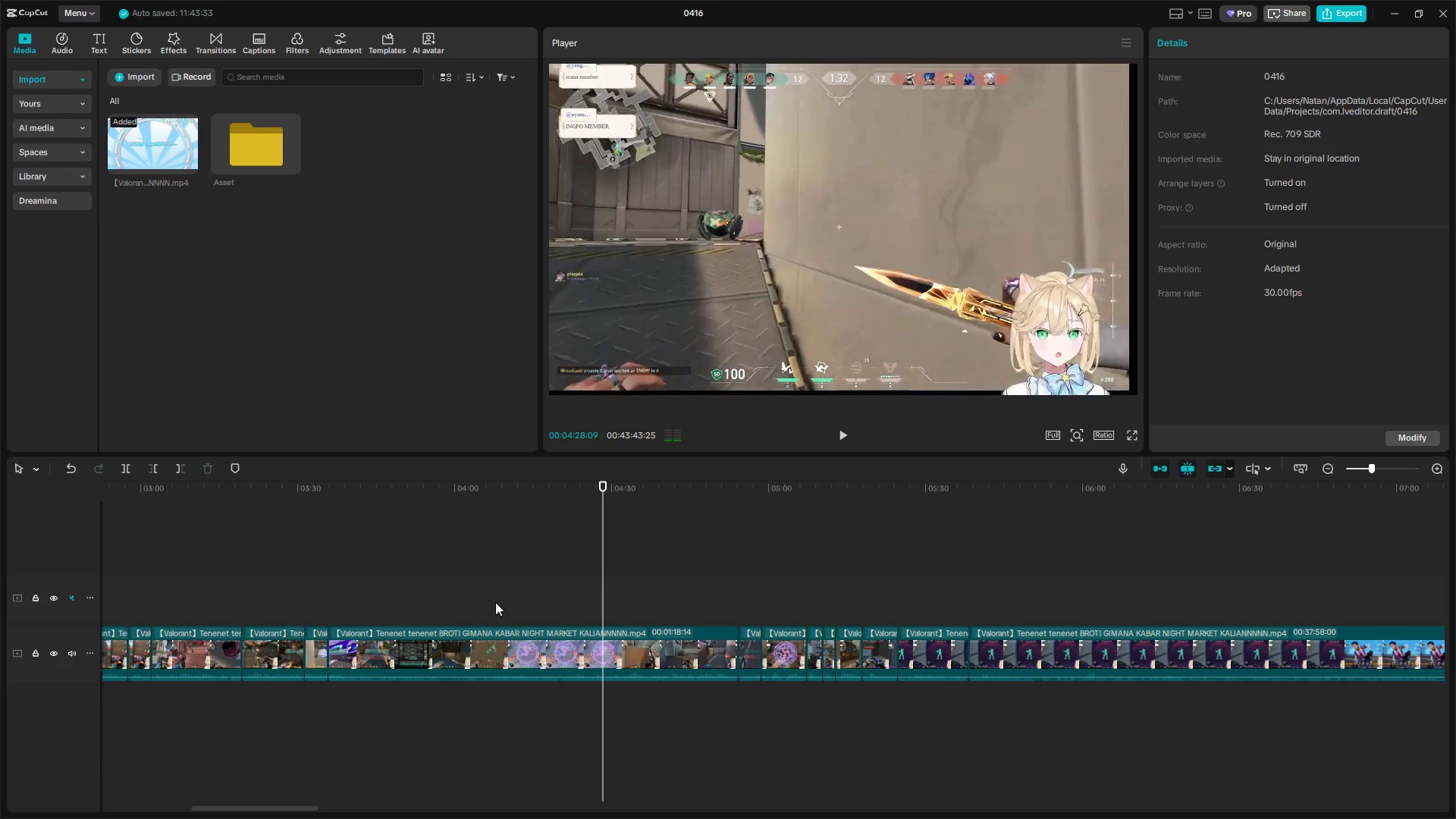 
wait(16.61)
 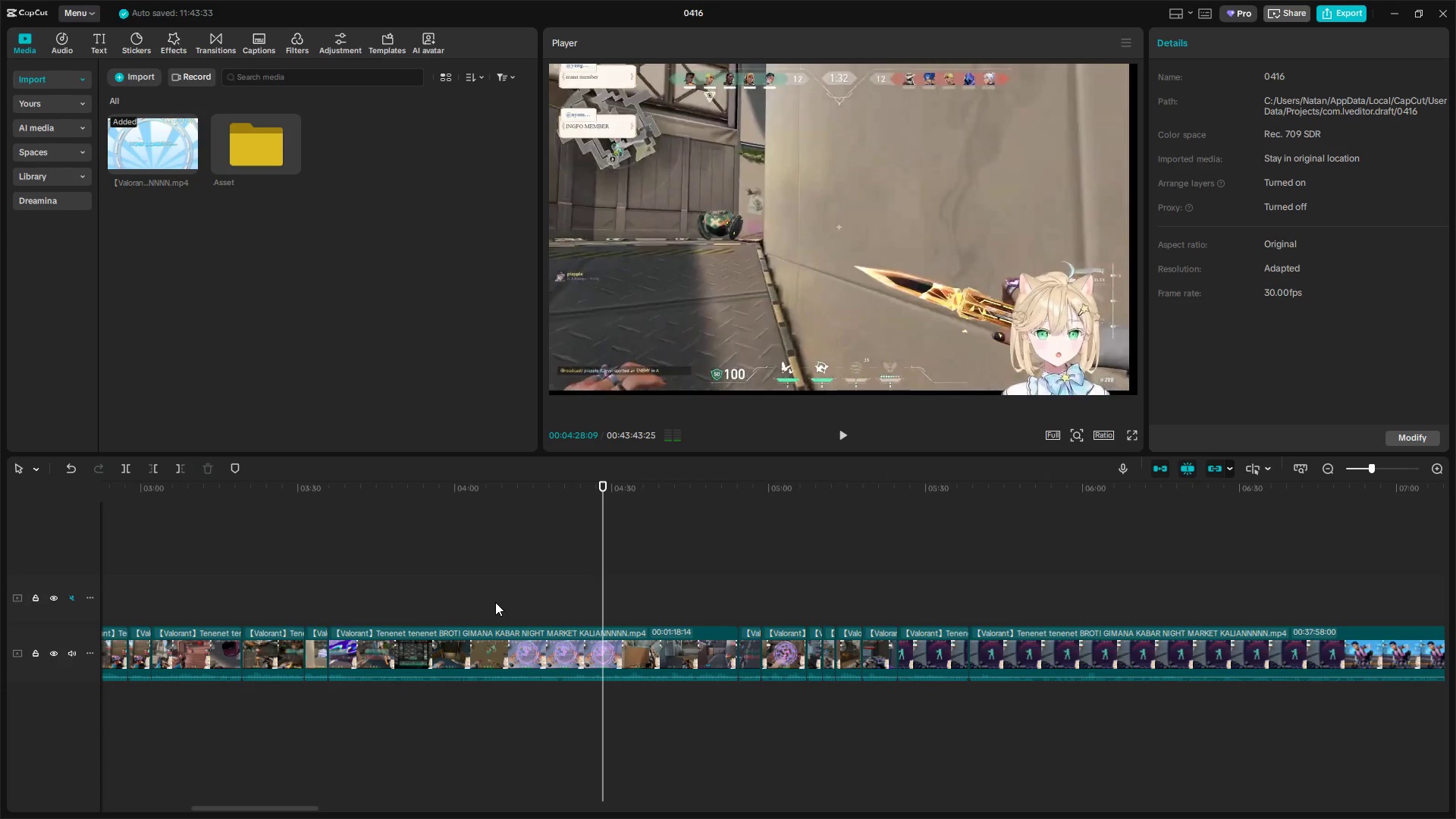 
key(Space)
 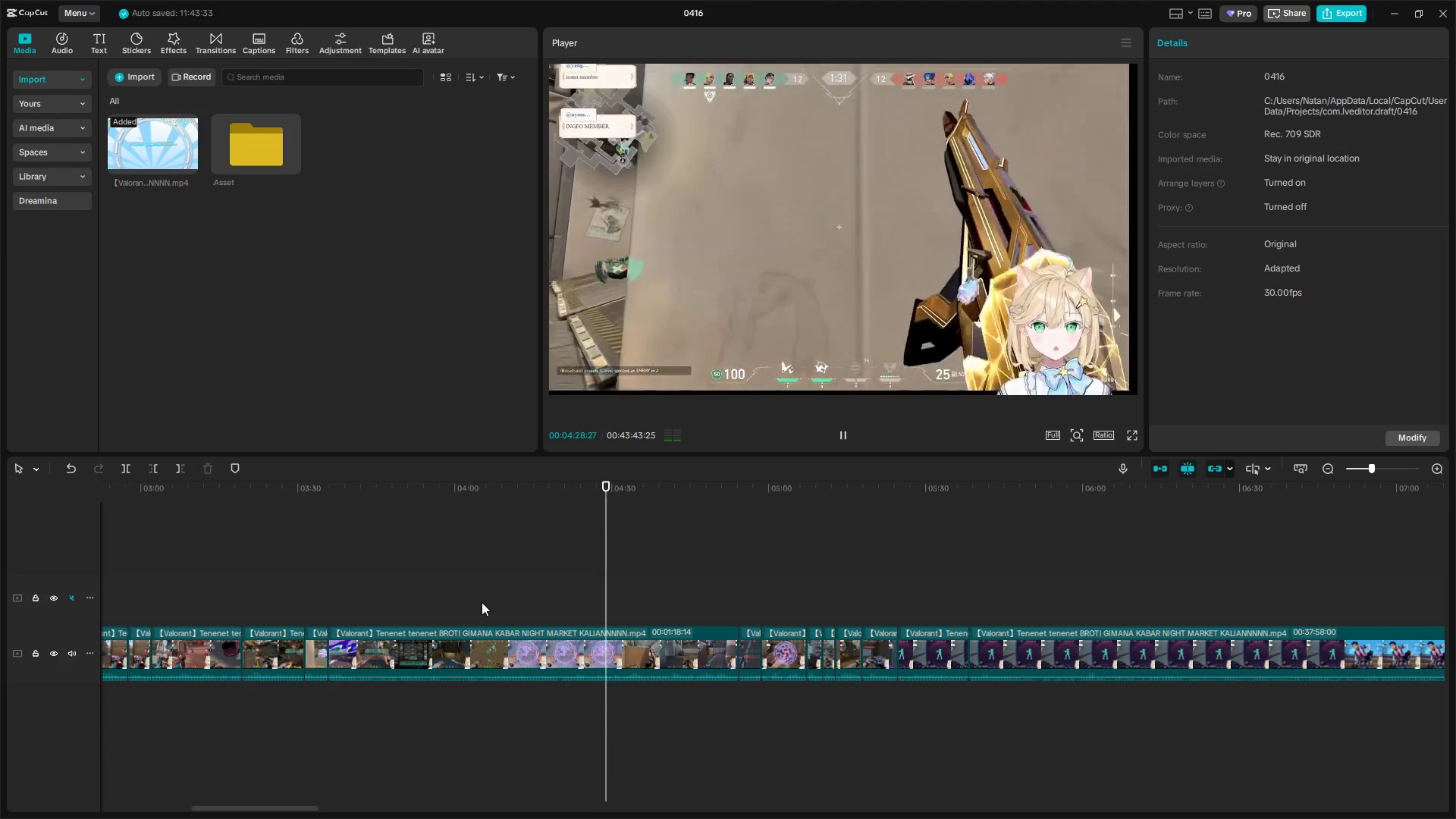 
key(Space)
 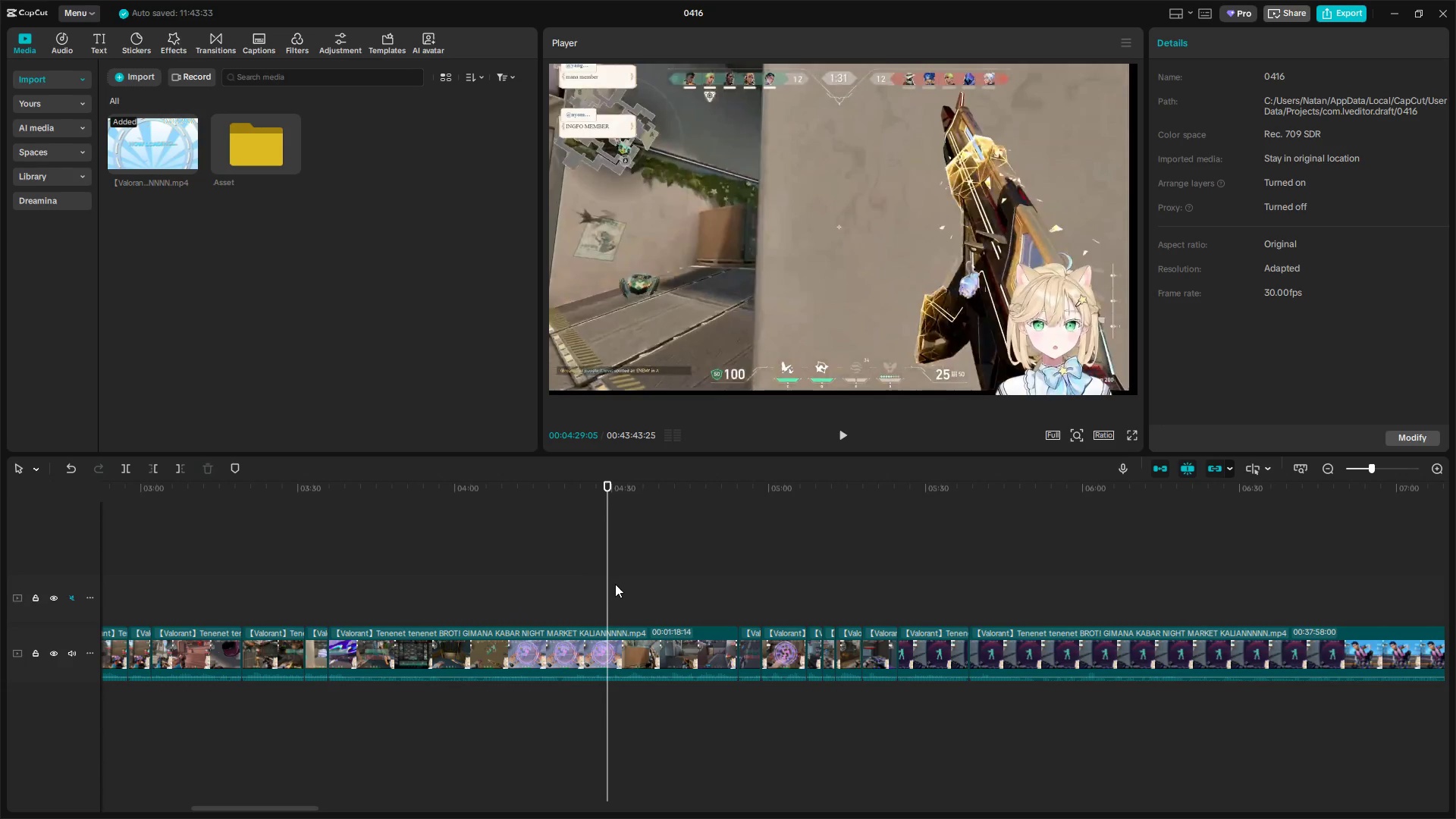 
left_click_drag(start_coordinate=[607, 587], to_coordinate=[740, 592])
 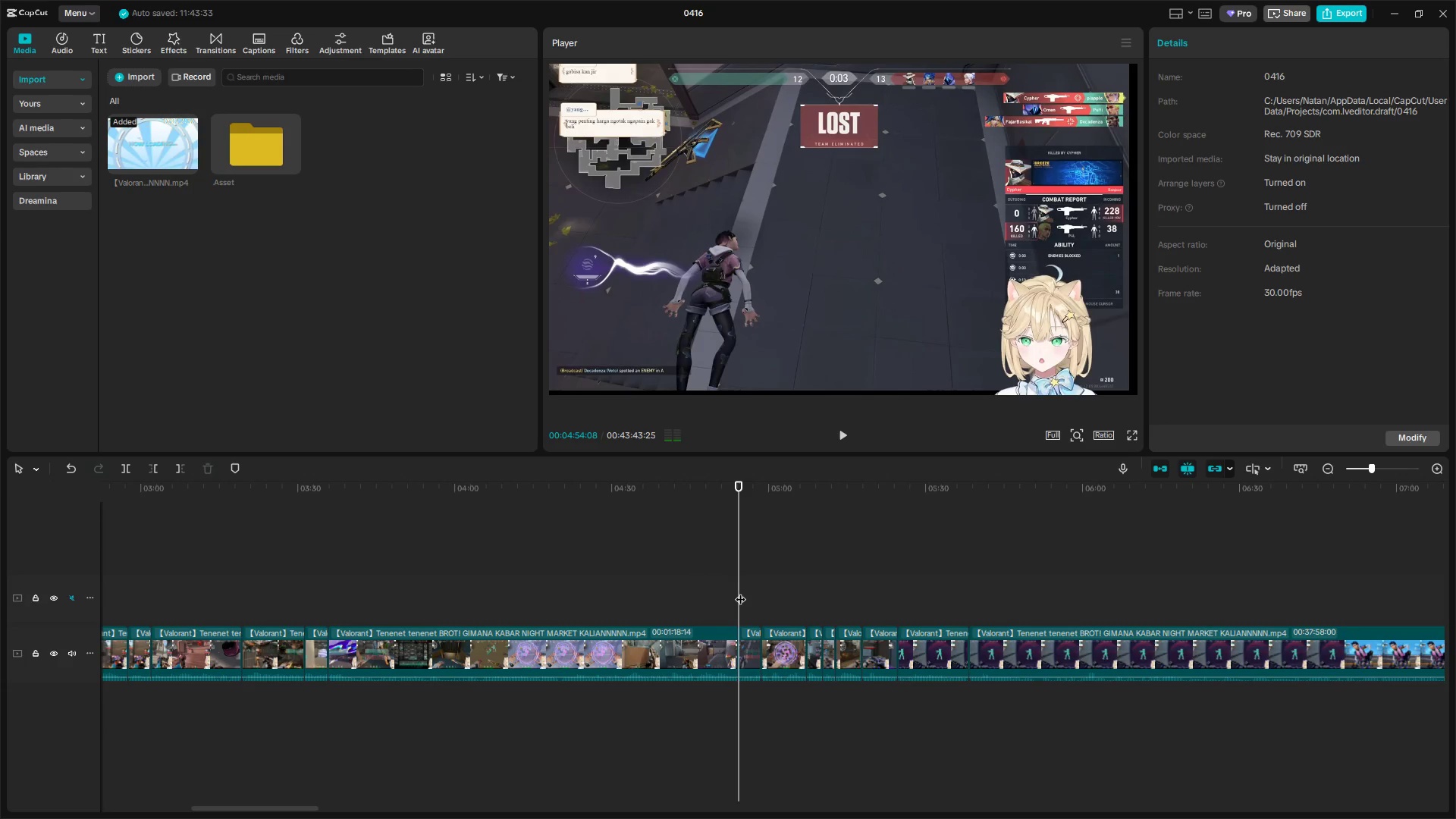 
key(Space)
 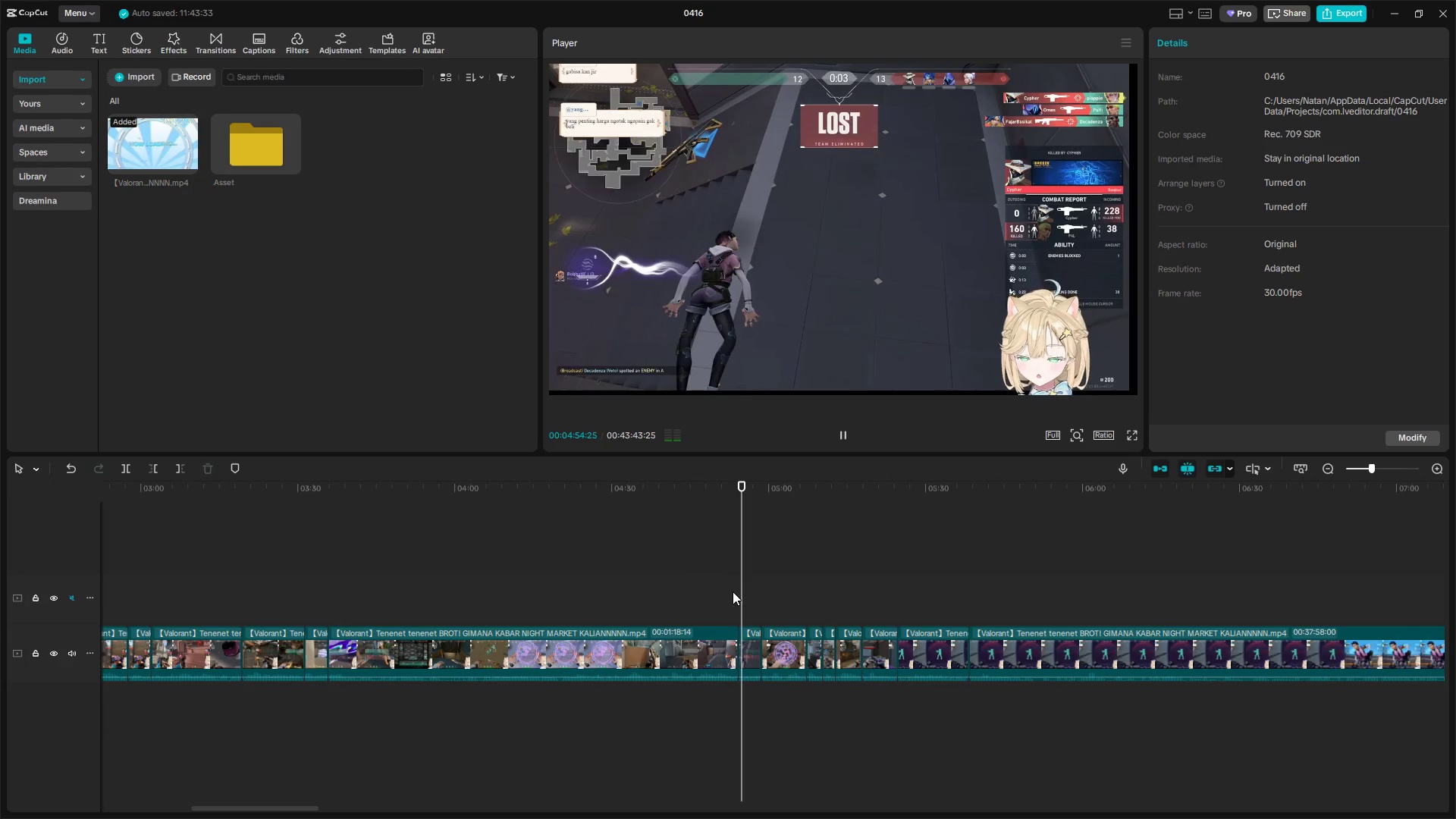 
left_click([726, 592])
 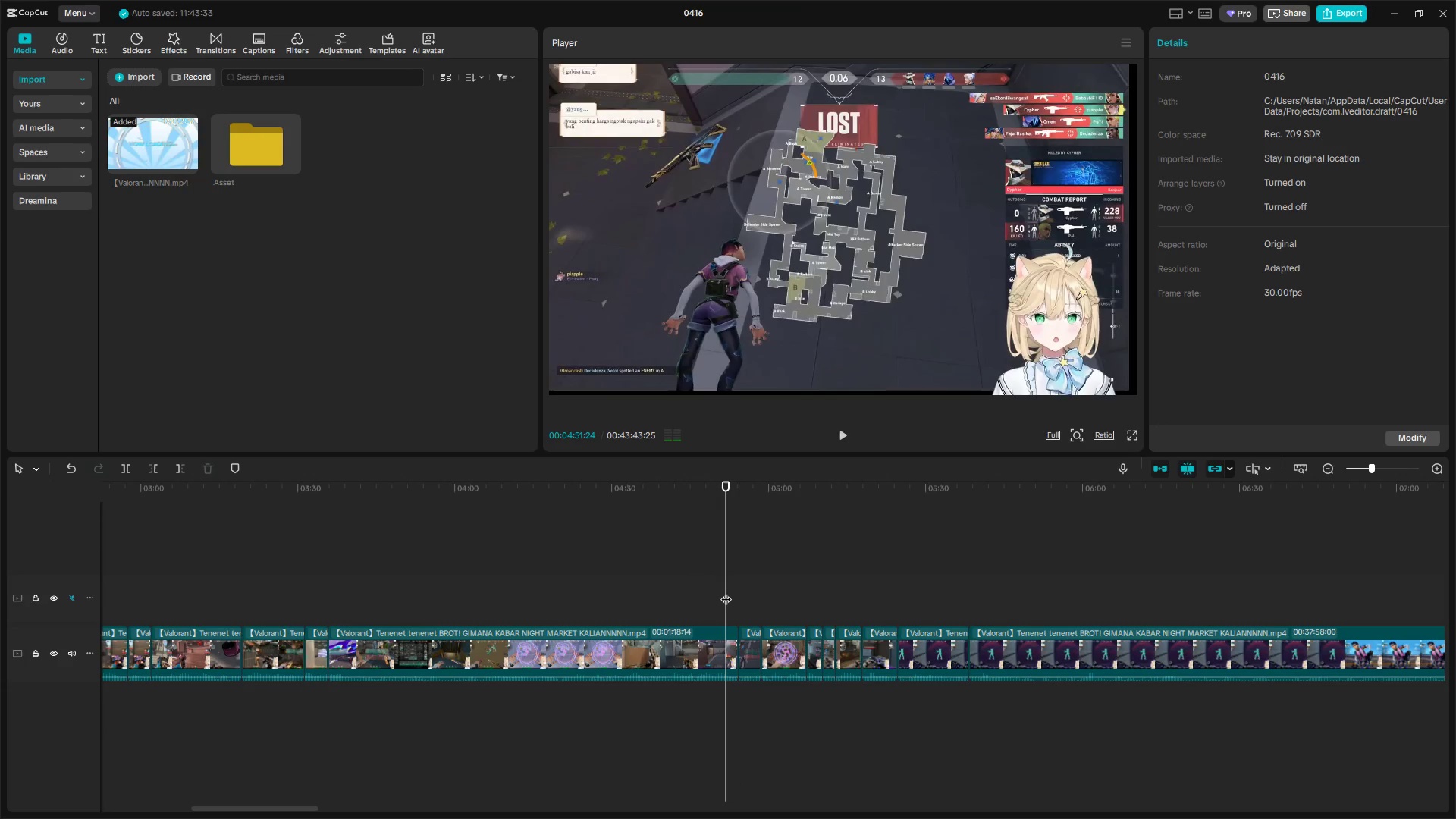 
key(Space)
 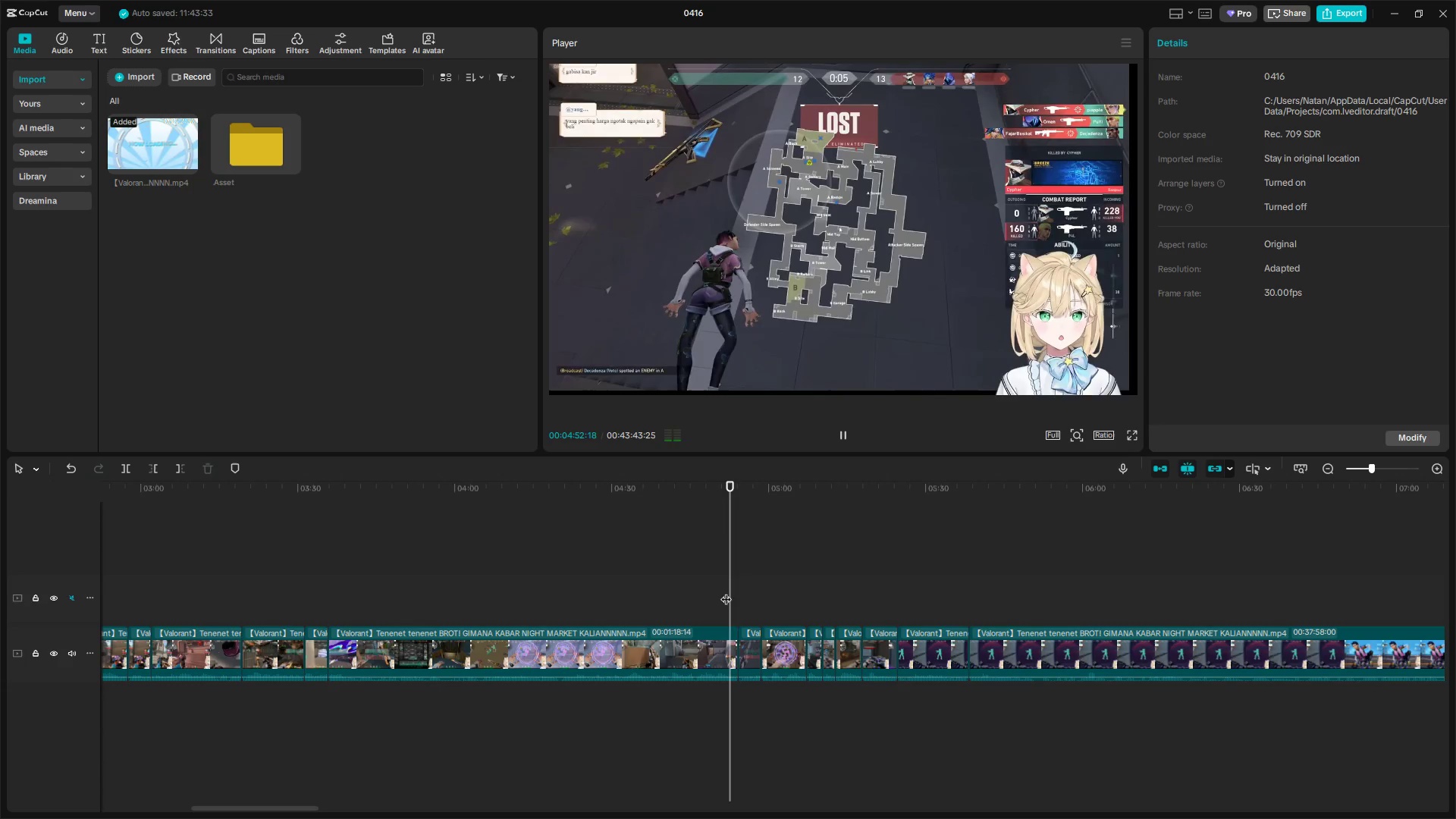 
left_click([702, 592])
 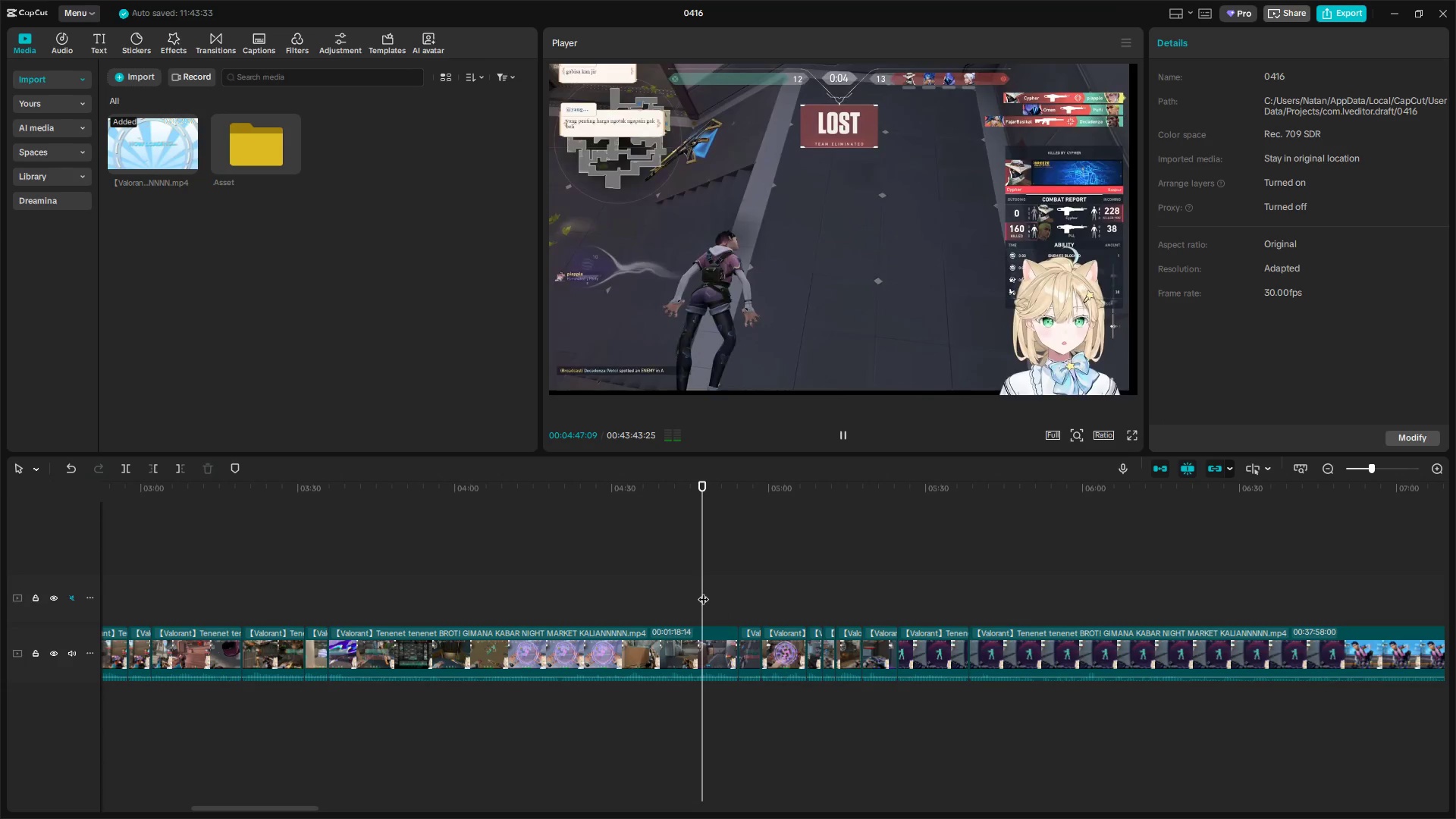 
key(Space)
 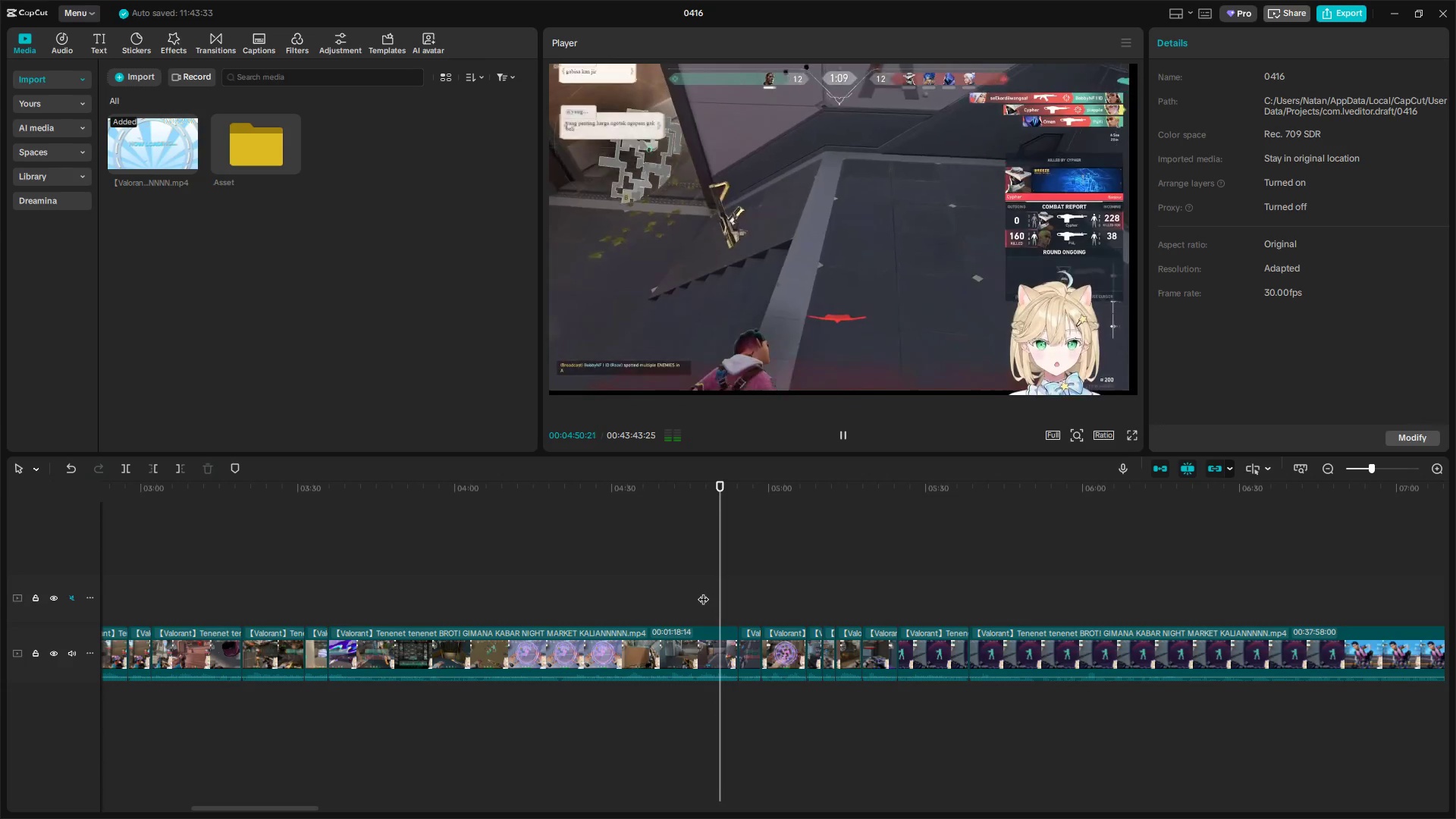 
key(Space)
 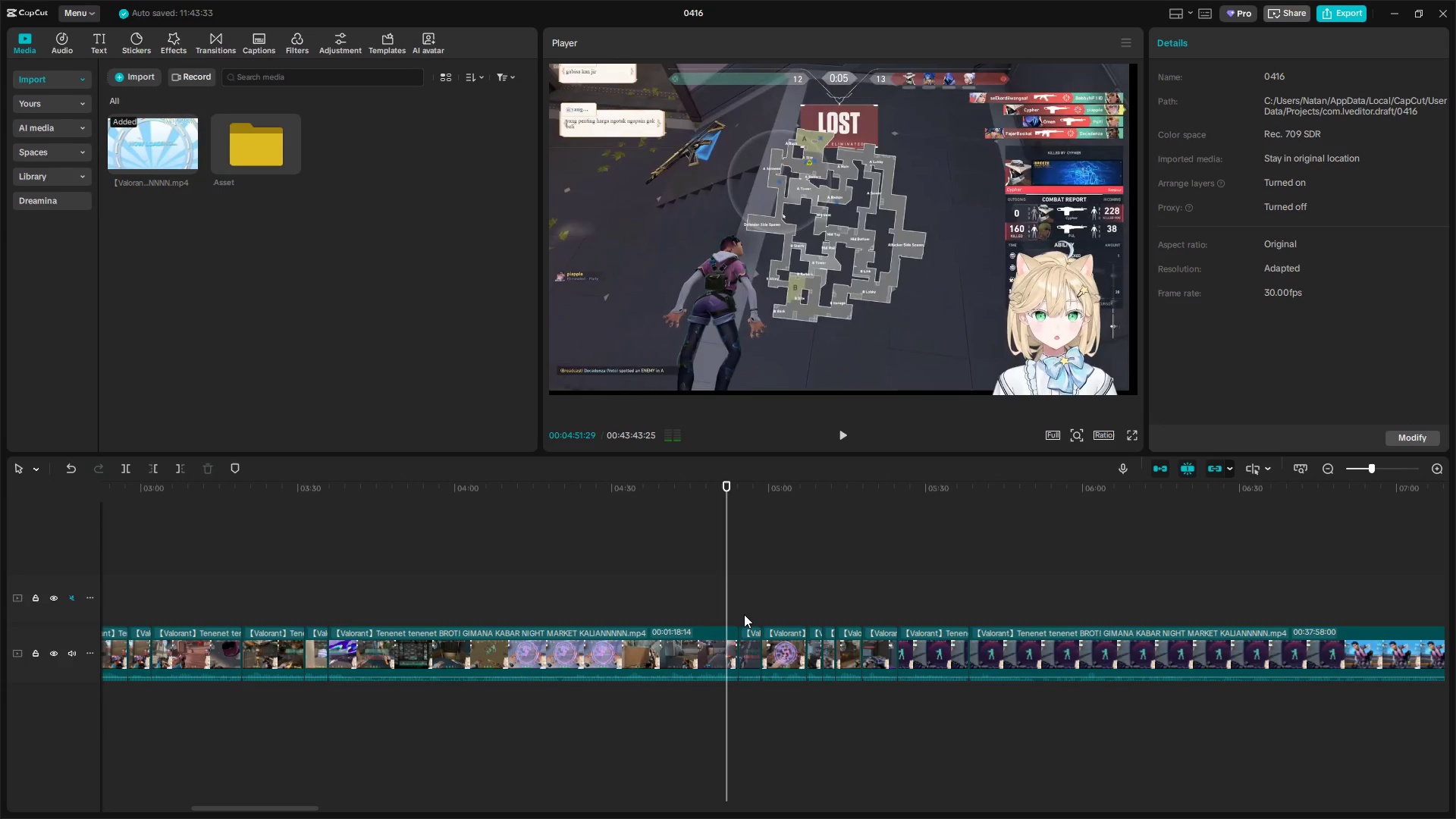 
left_click([744, 612])
 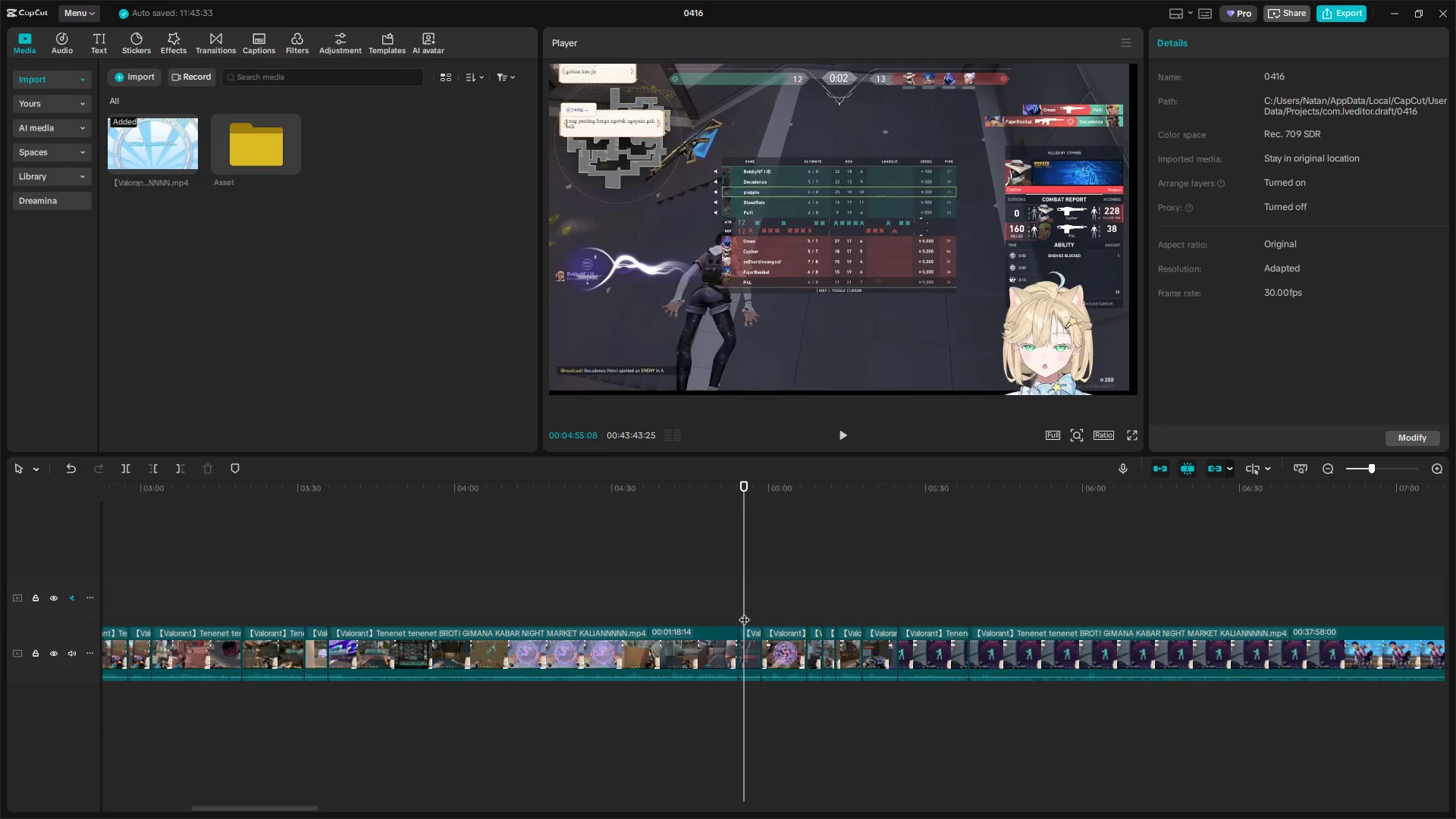 
key(Space)
 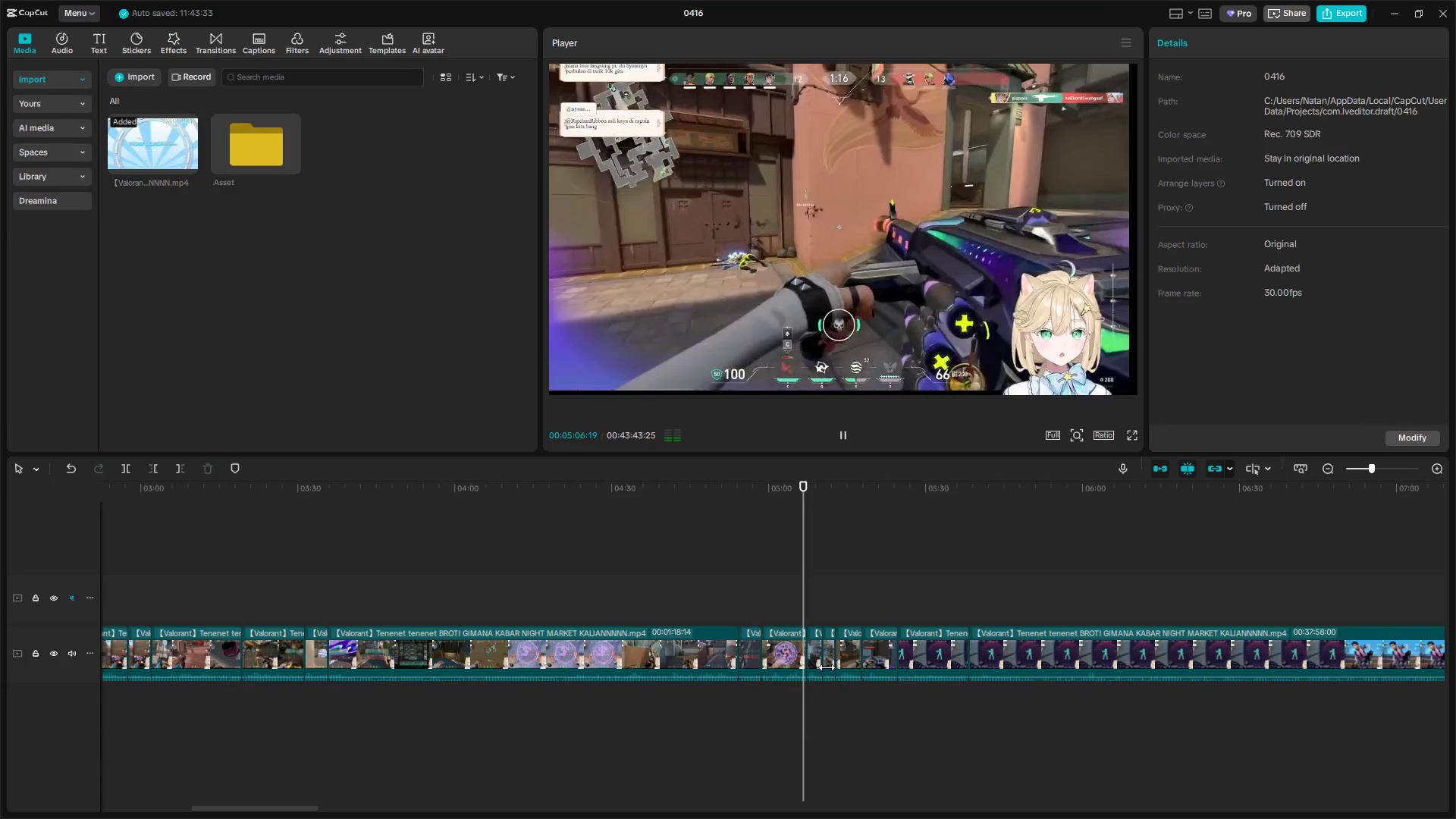 
wait(16.42)
 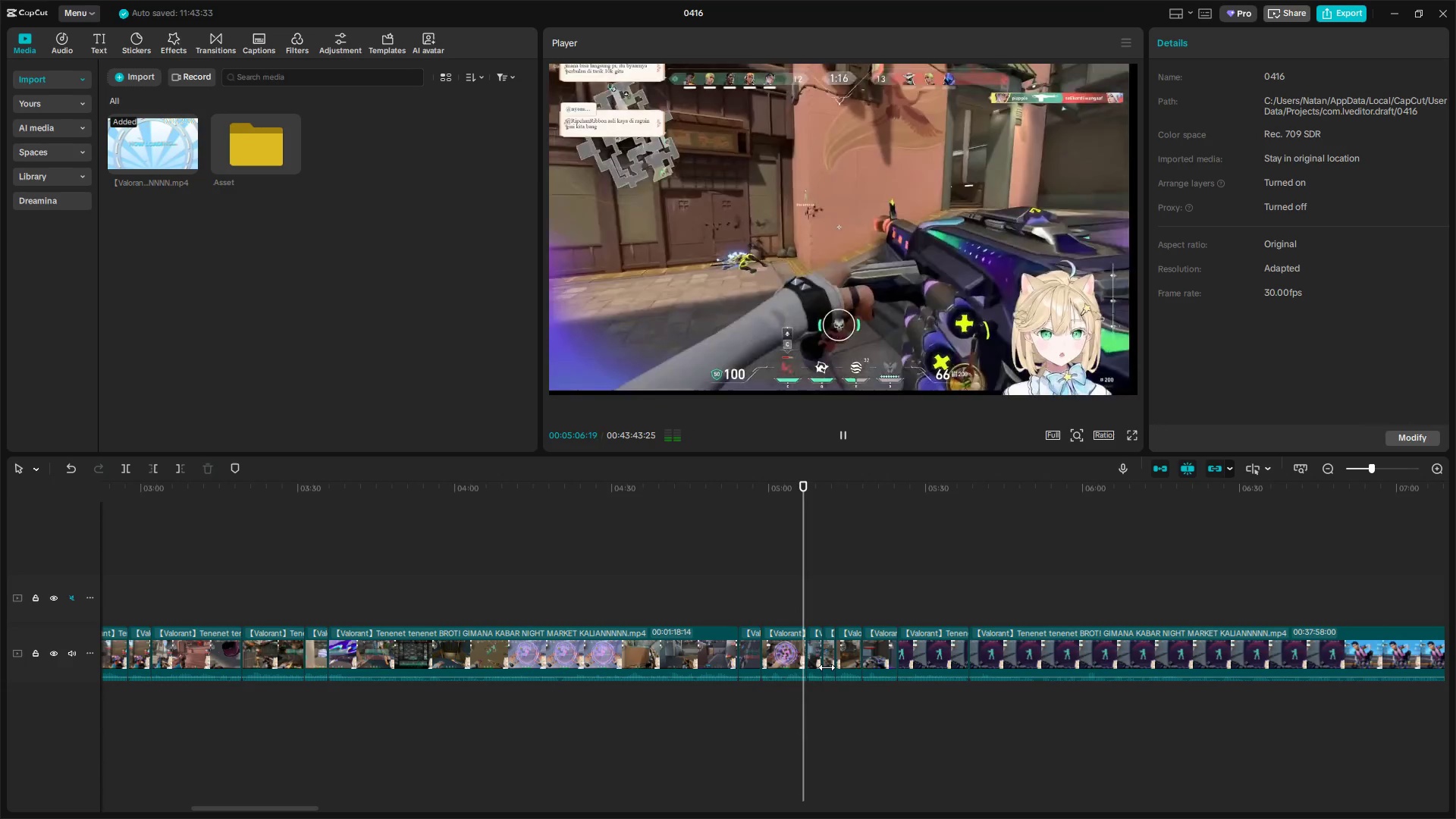 
key(Space)
 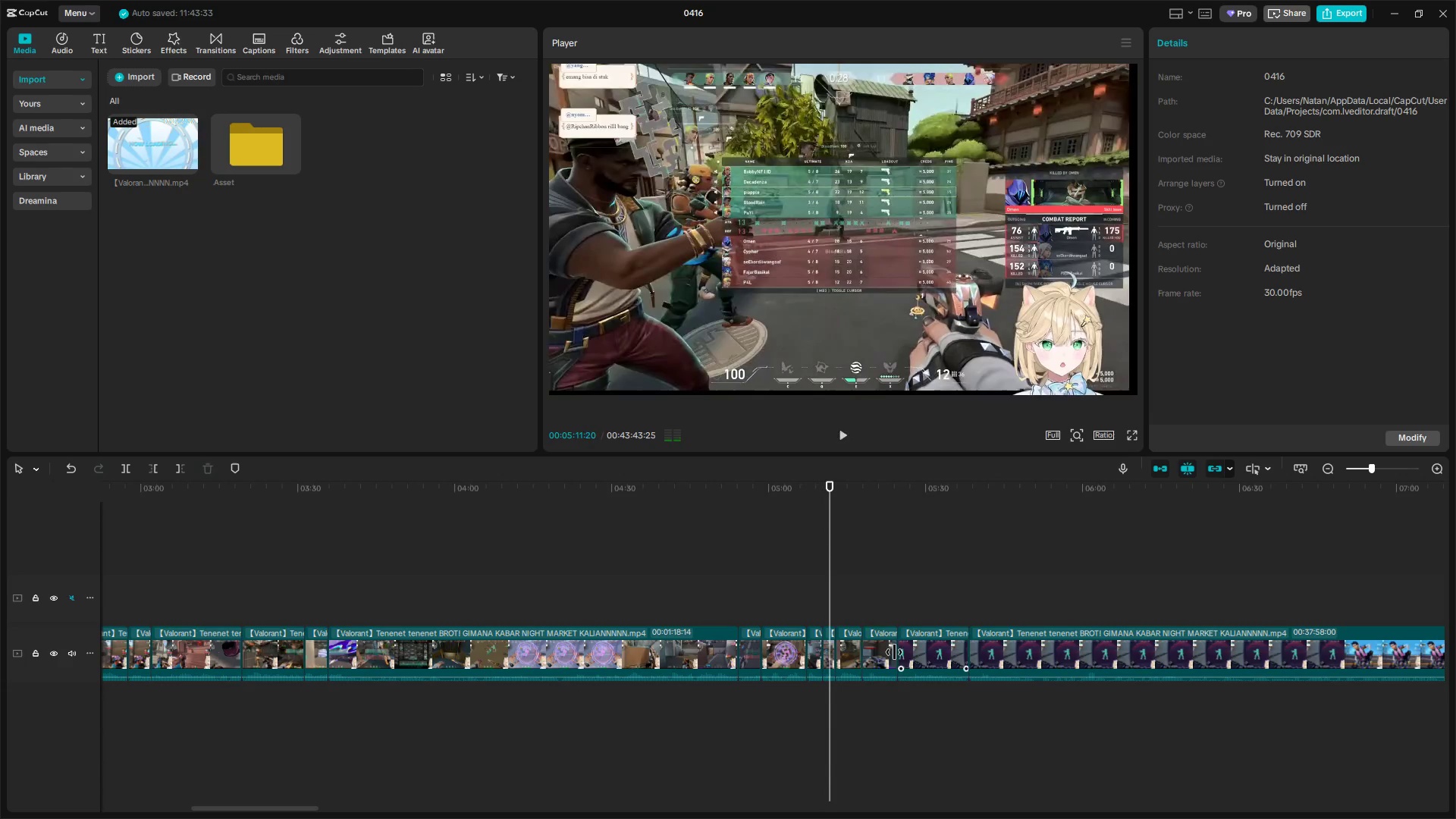 
key(Space)
 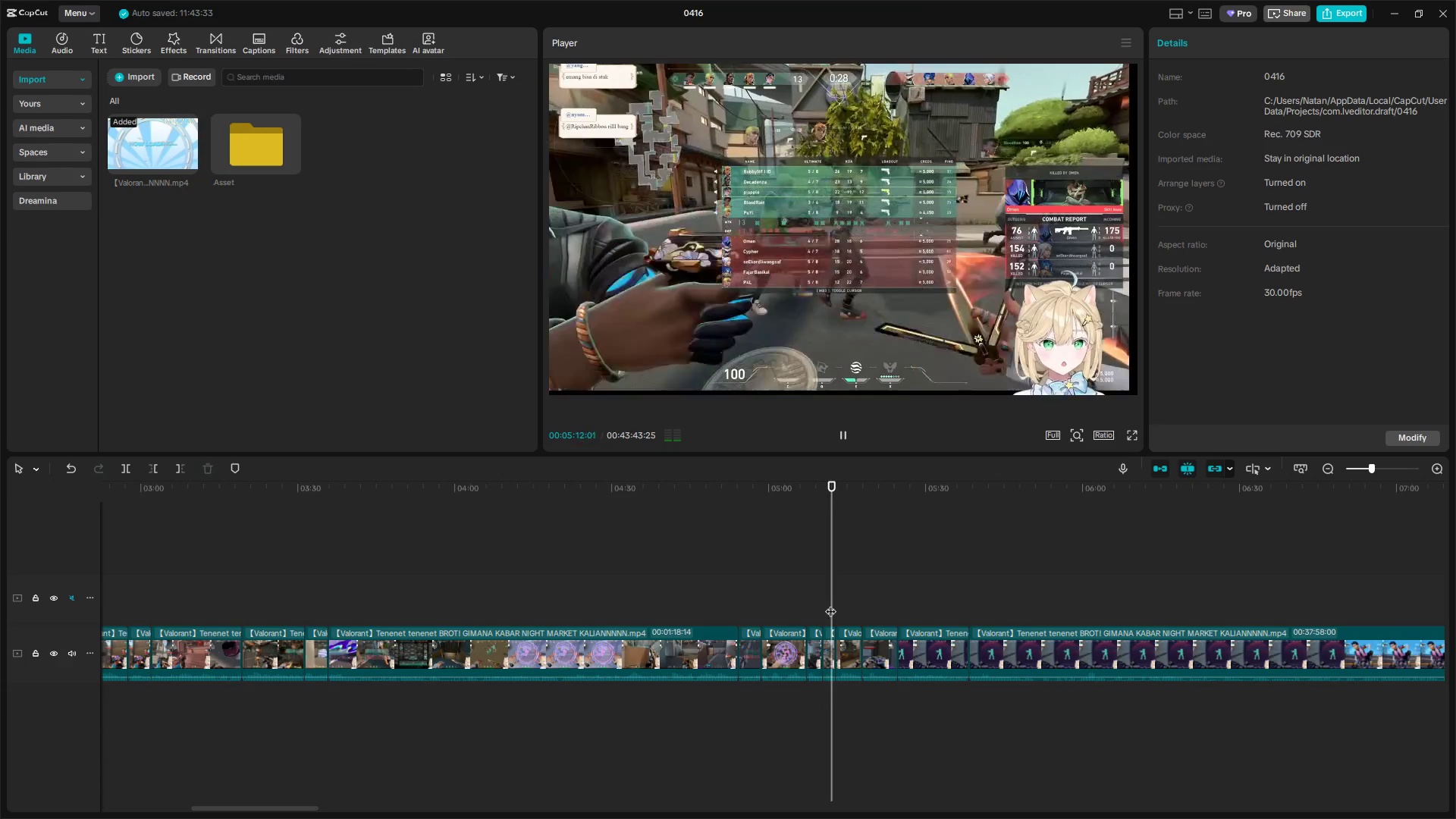 
left_click_drag(start_coordinate=[832, 604], to_coordinate=[1353, 659])
 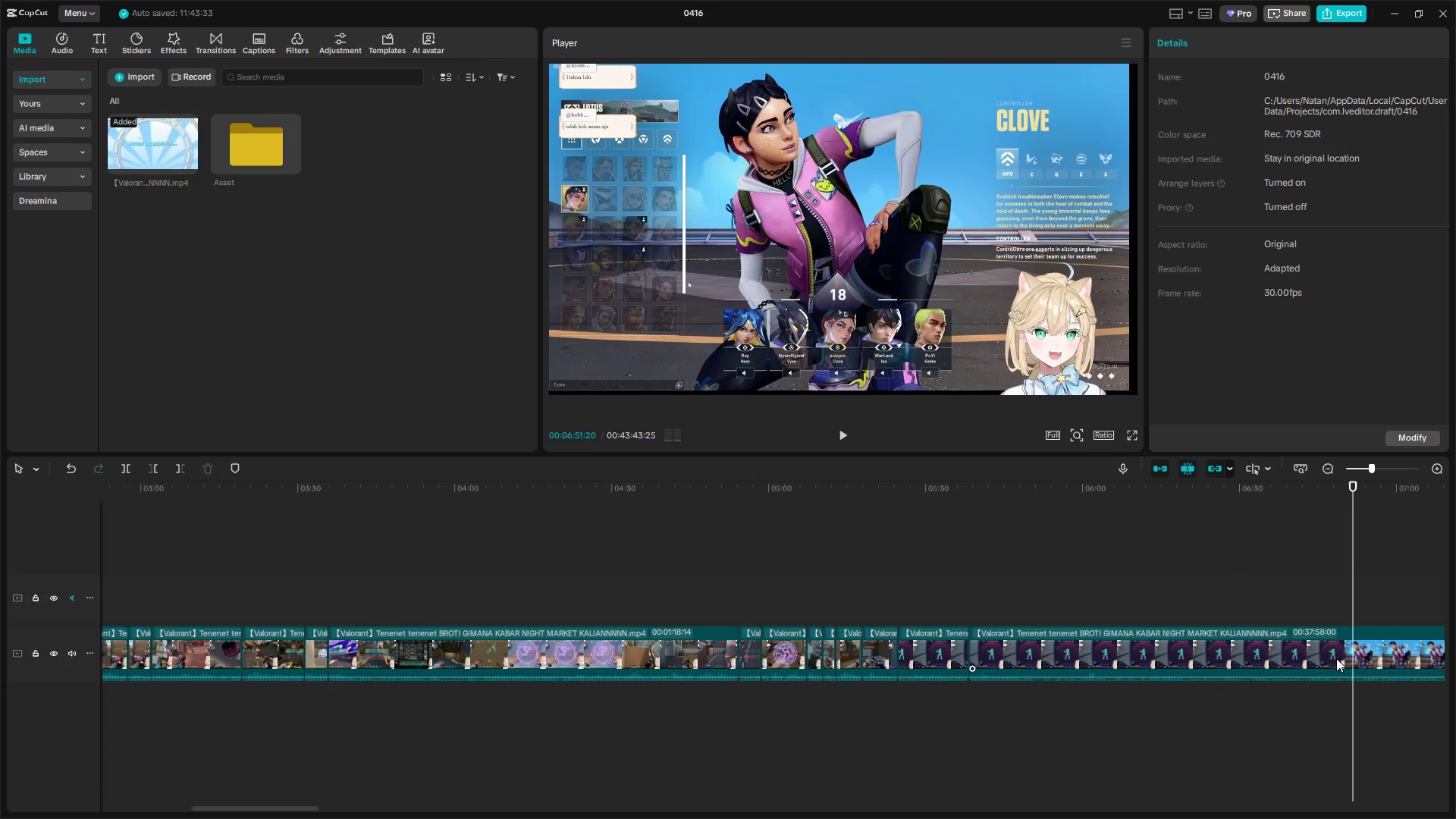 
hold_key(key=AltLeft, duration=1.5)
scroll: coordinate [1220, 664], scroll_direction: down, amount: 8.0
 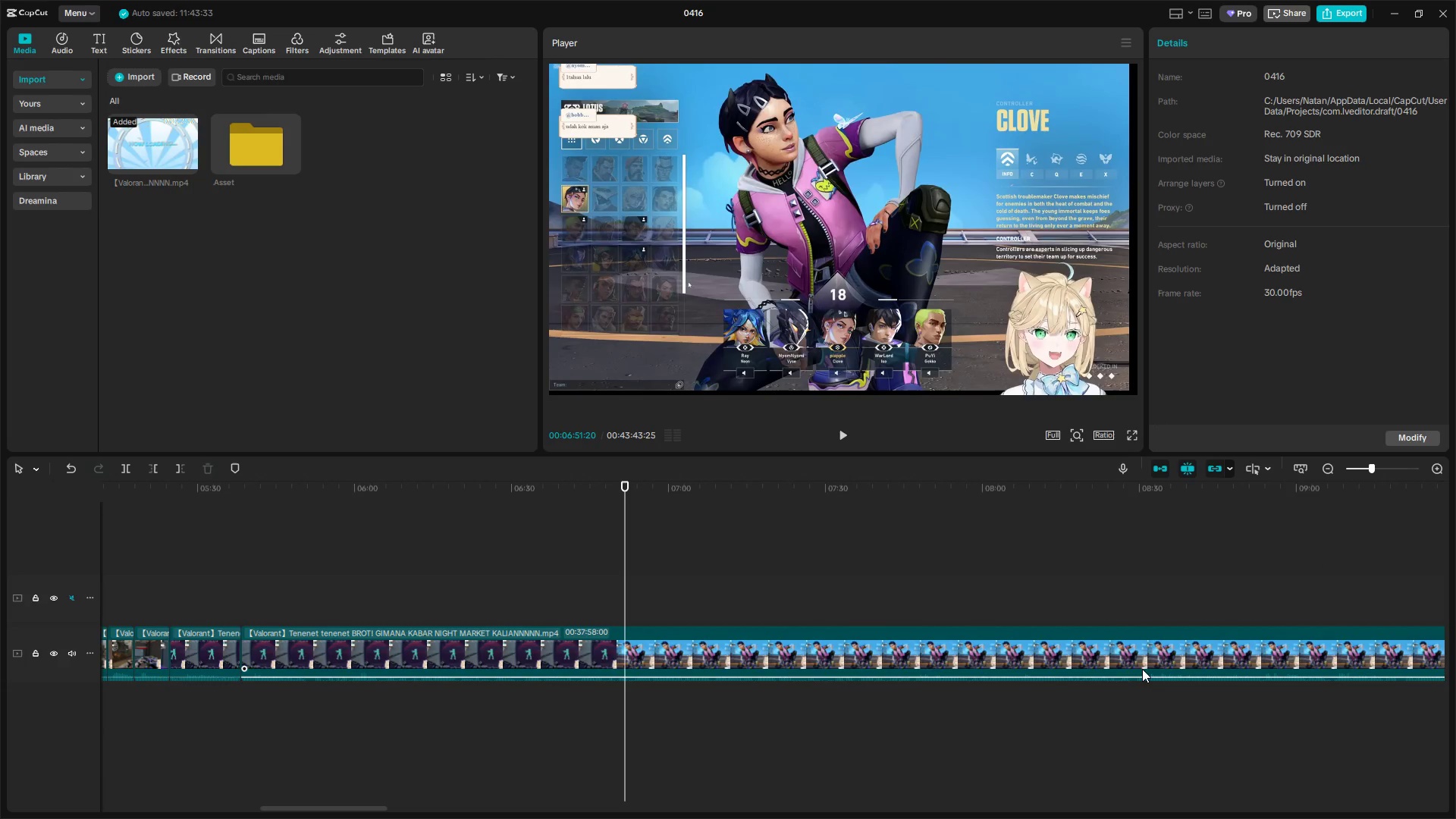 
key(Alt+AltLeft)
 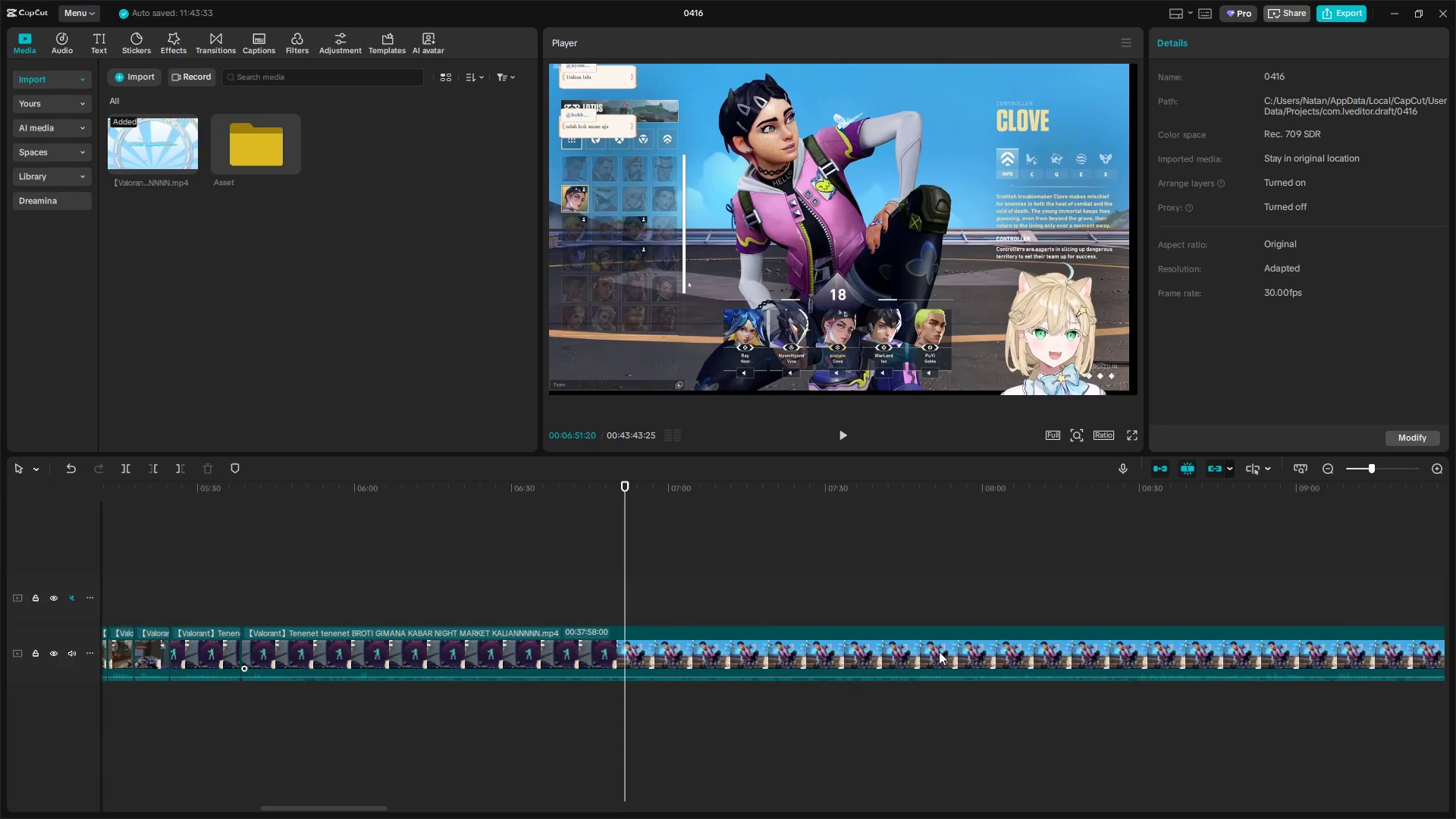 
key(Alt+AltLeft)
 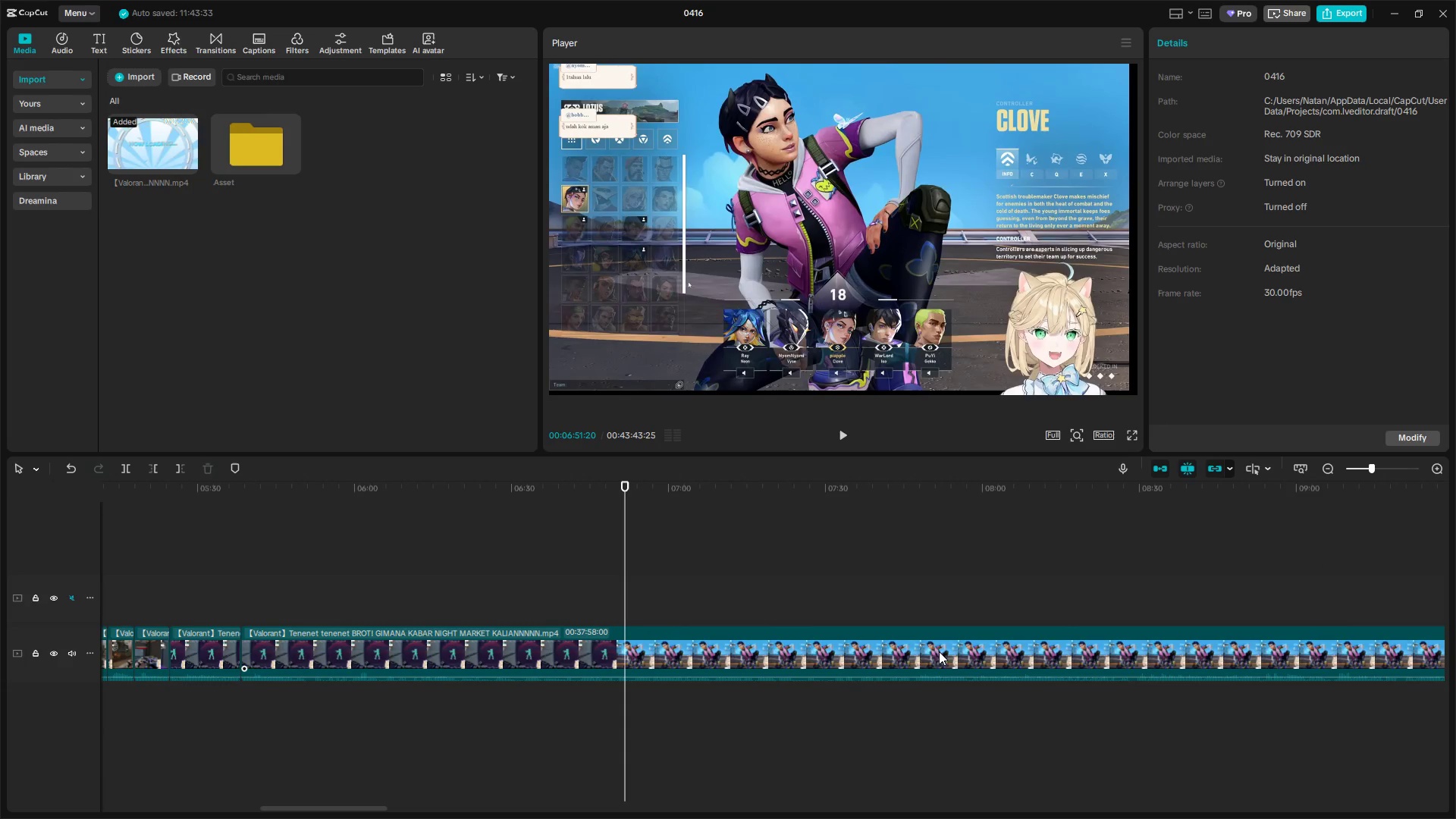 
key(Alt+AltLeft)
 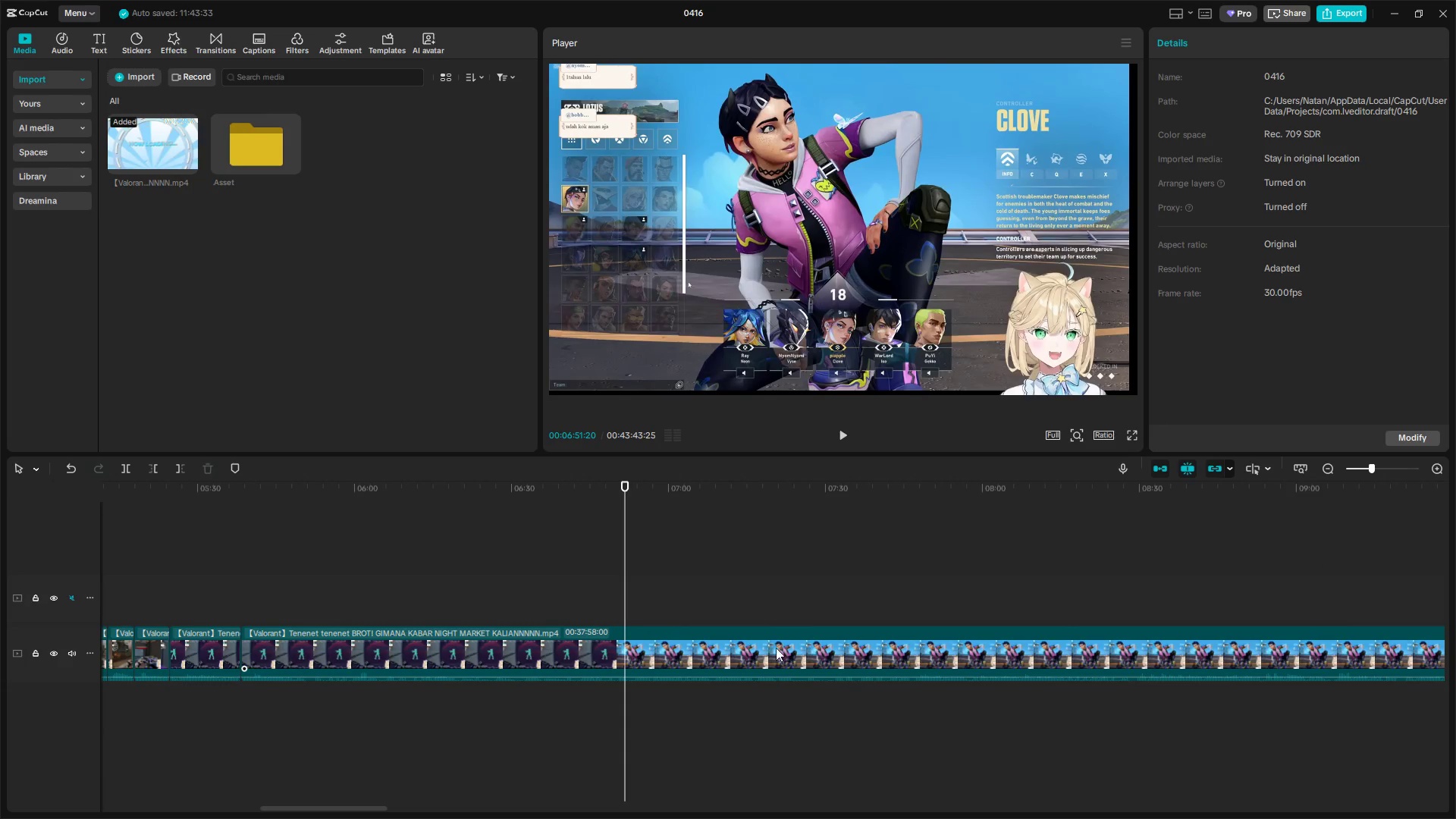 
key(Alt+AltLeft)
 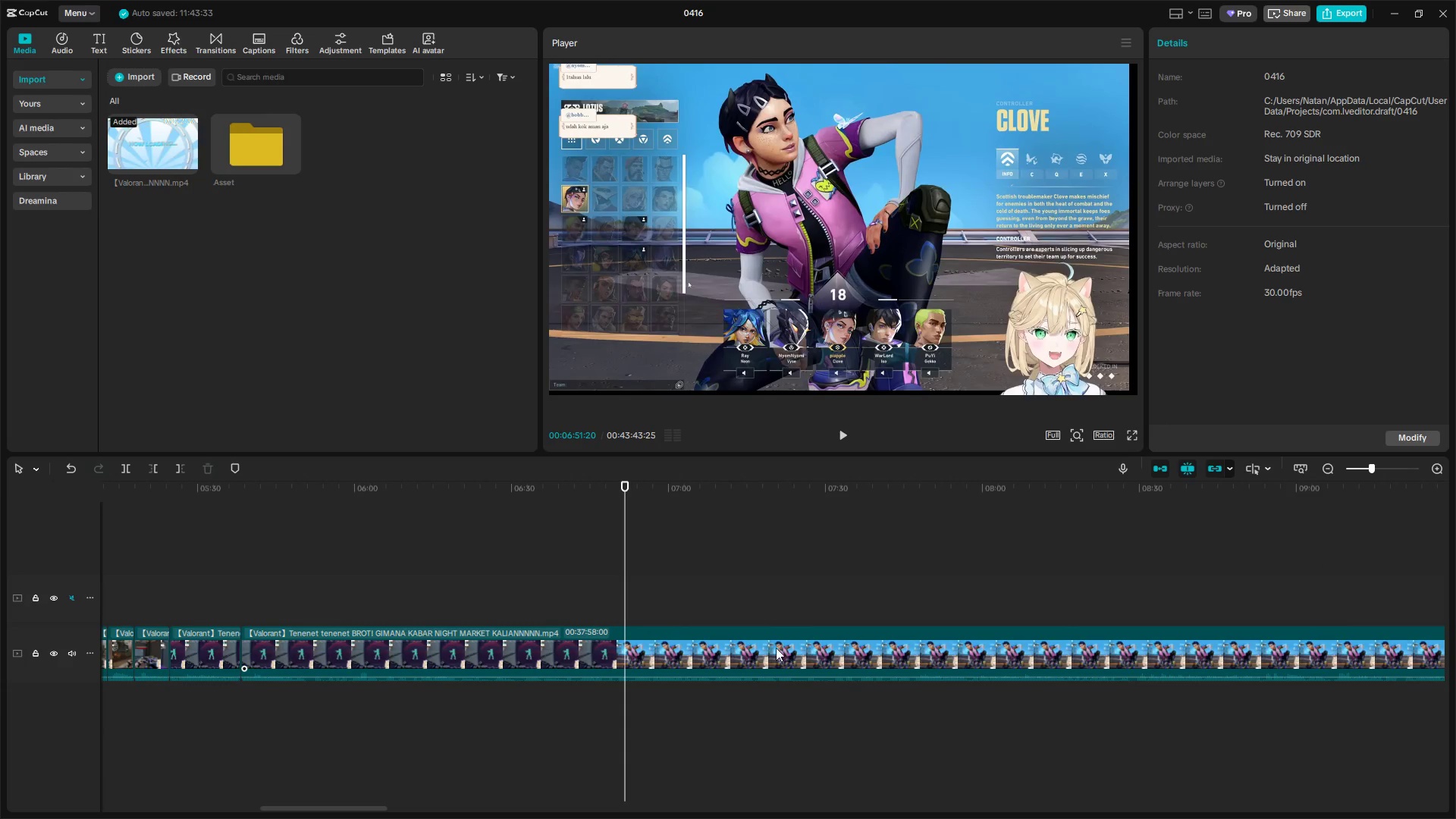 
key(Alt+AltLeft)
 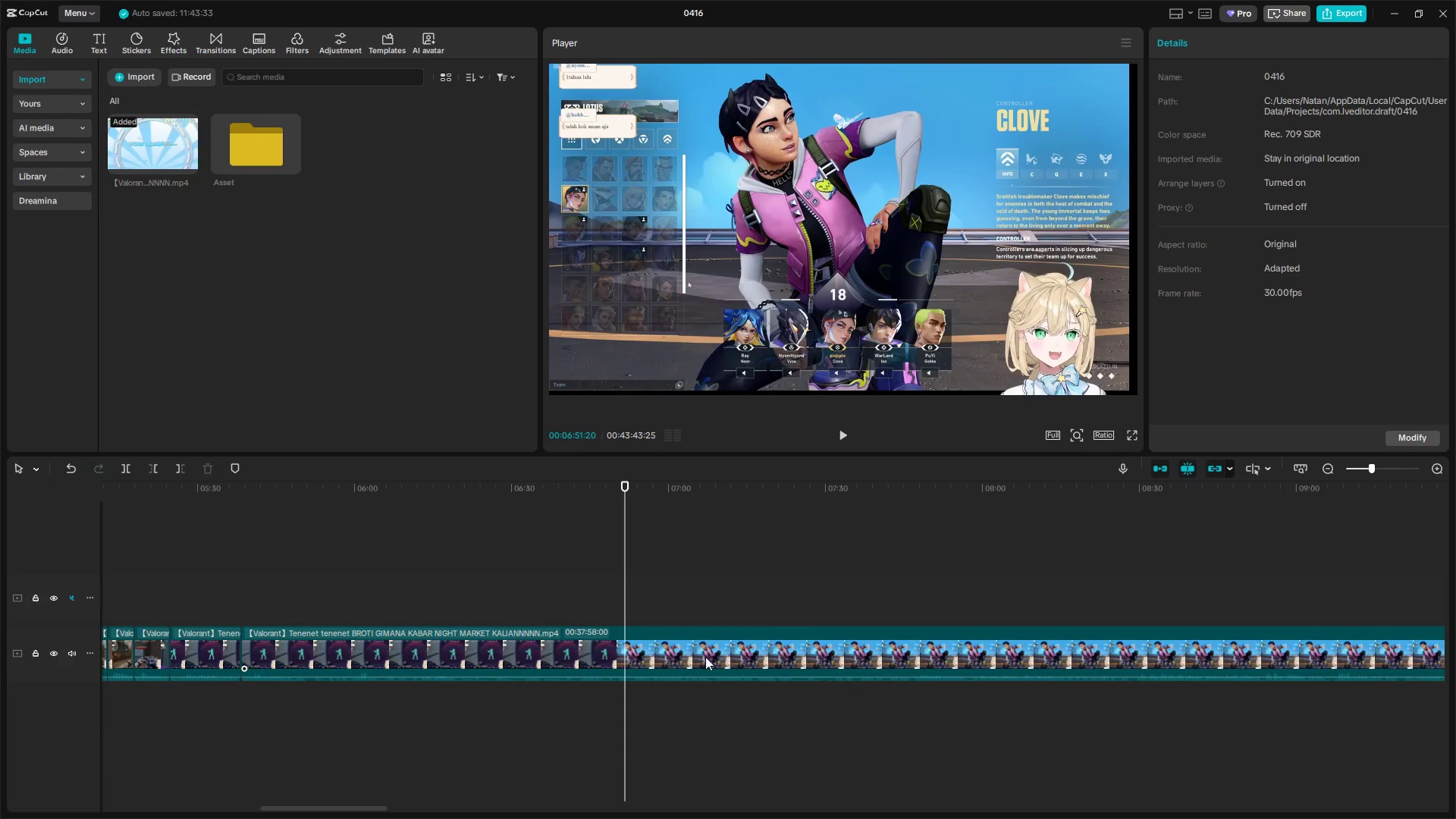 
key(Alt+AltLeft)
 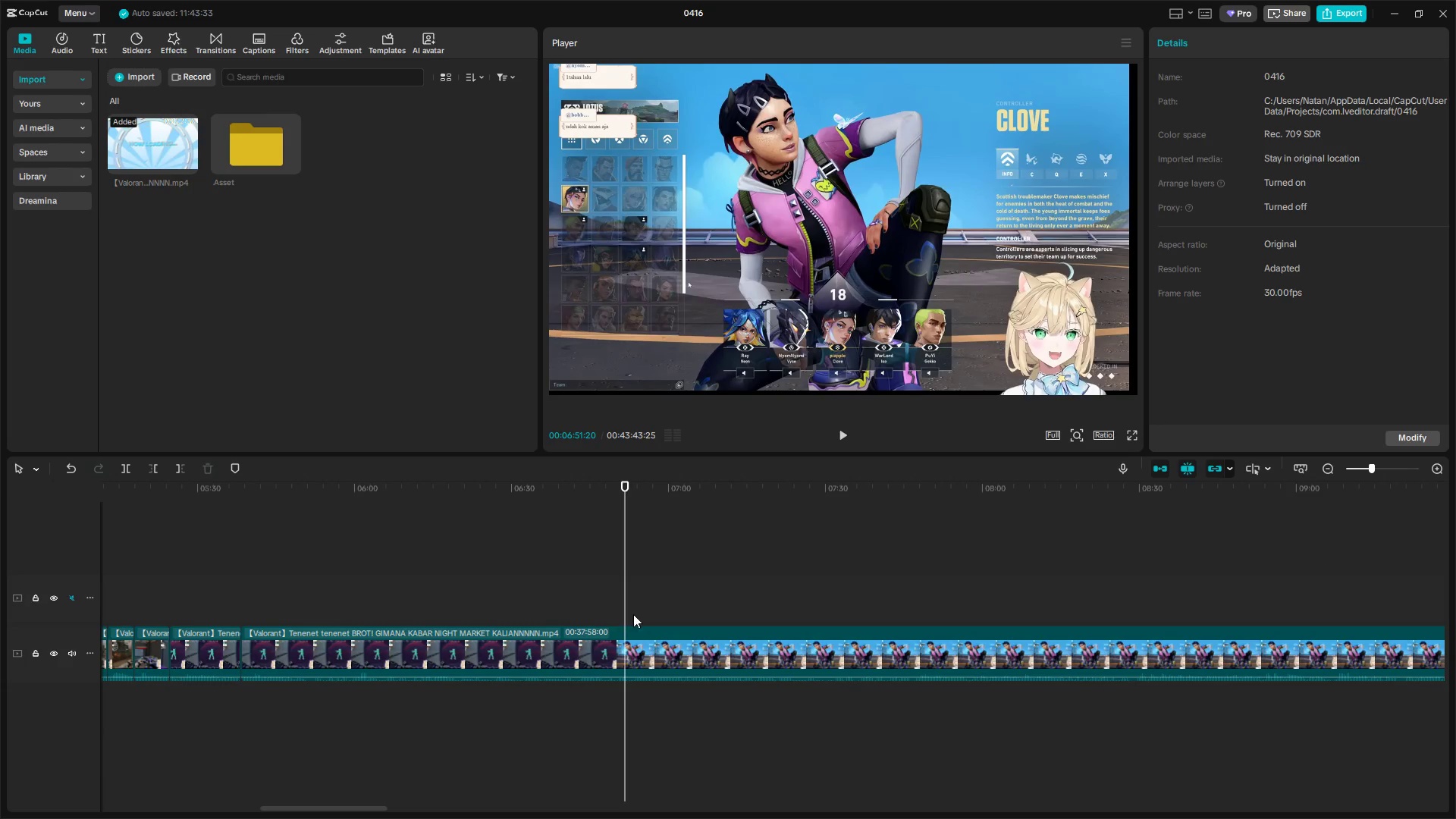 
left_click_drag(start_coordinate=[629, 604], to_coordinate=[904, 612])
 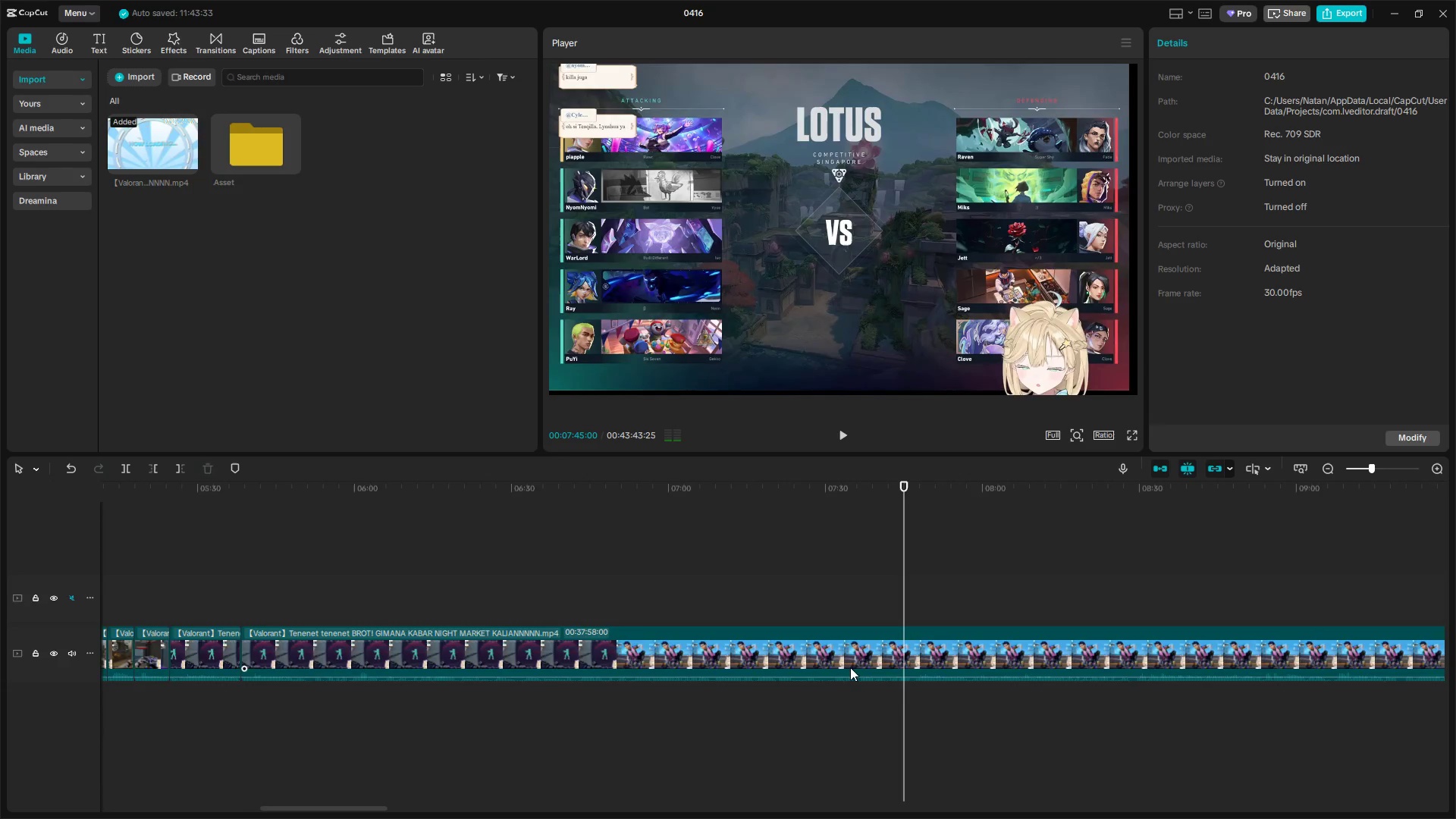 
hold_key(key=ControlLeft, duration=1.5)
 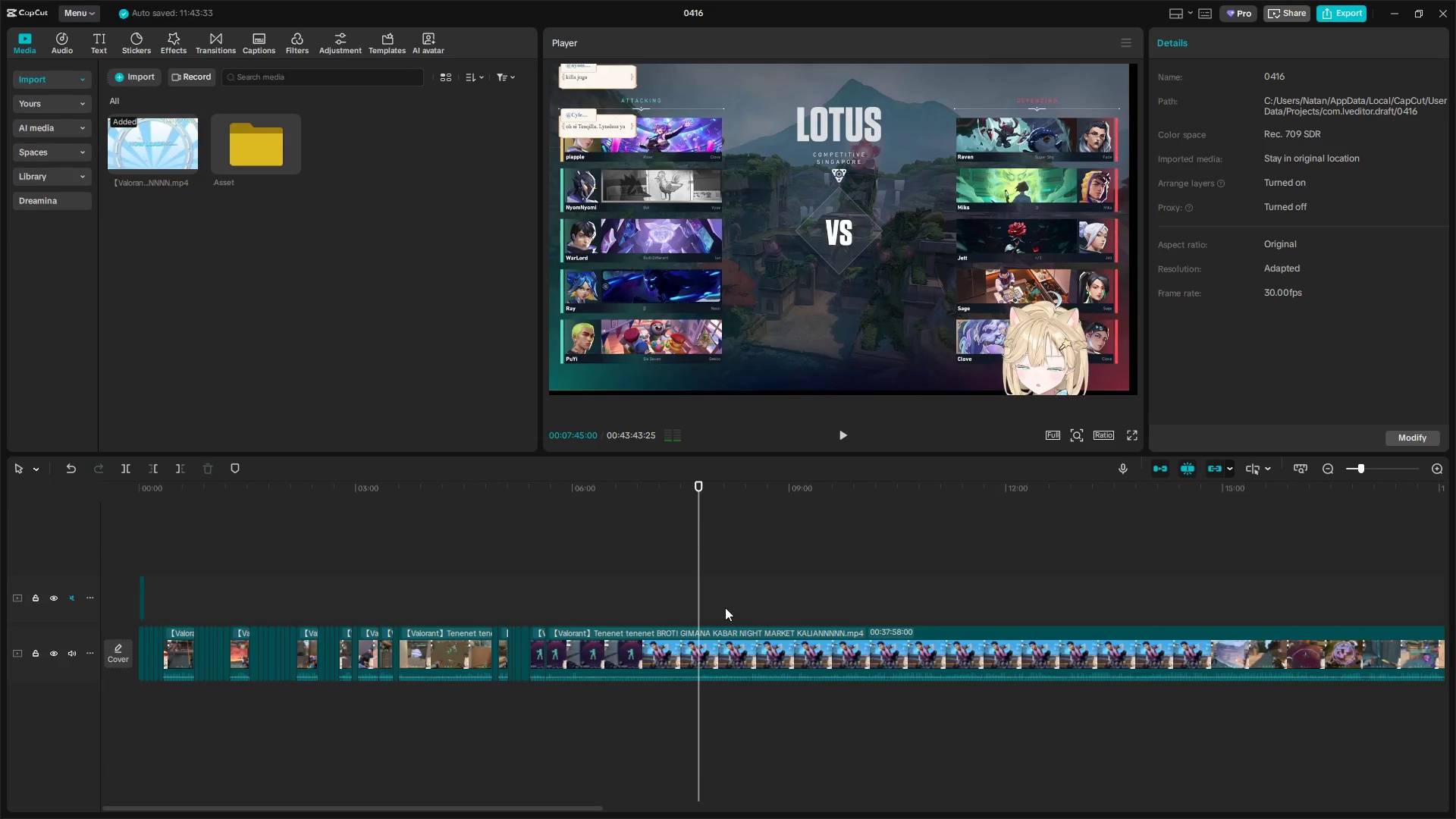 
key(Control+ControlLeft)
 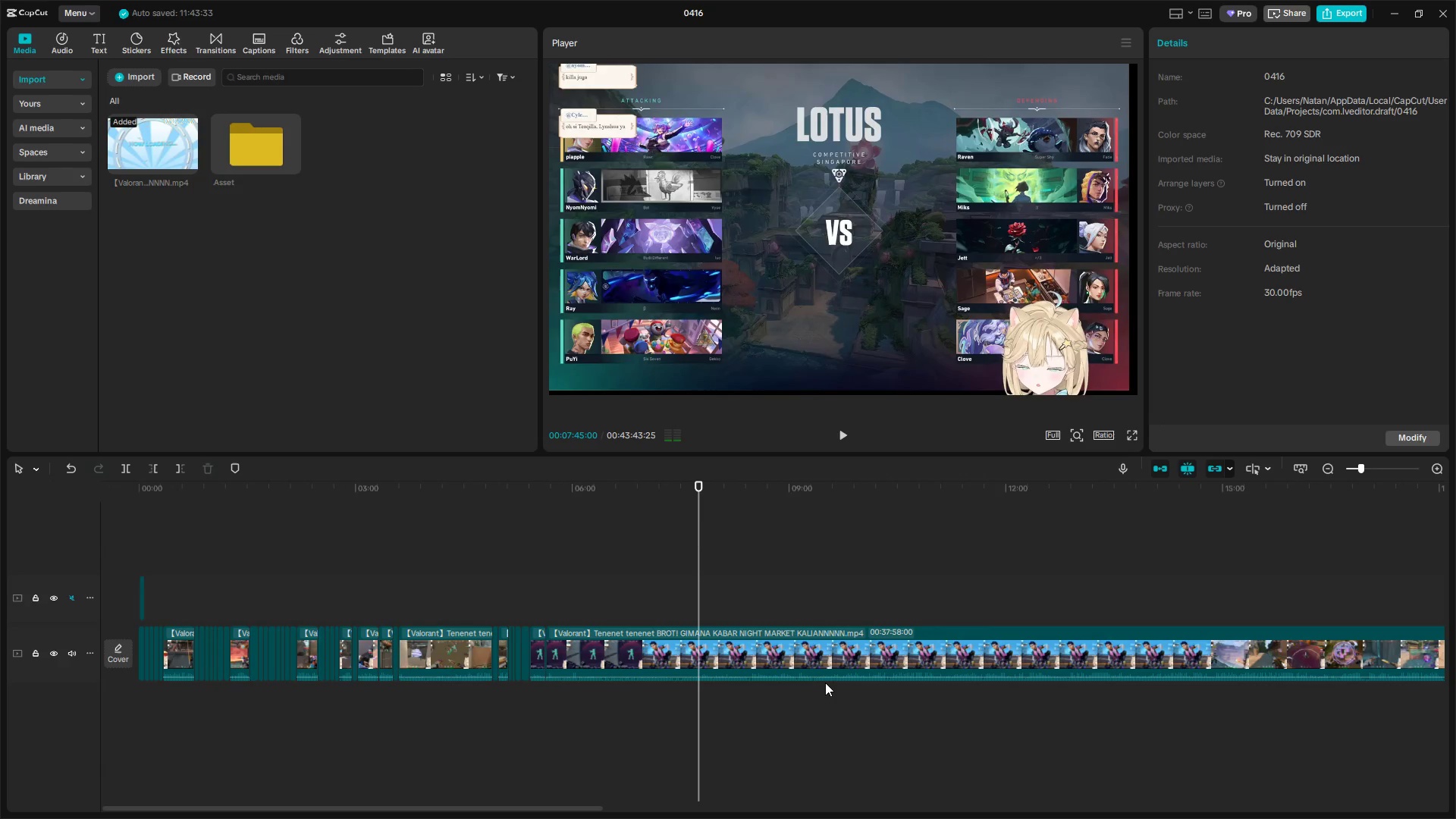 
key(Control+ControlLeft)
 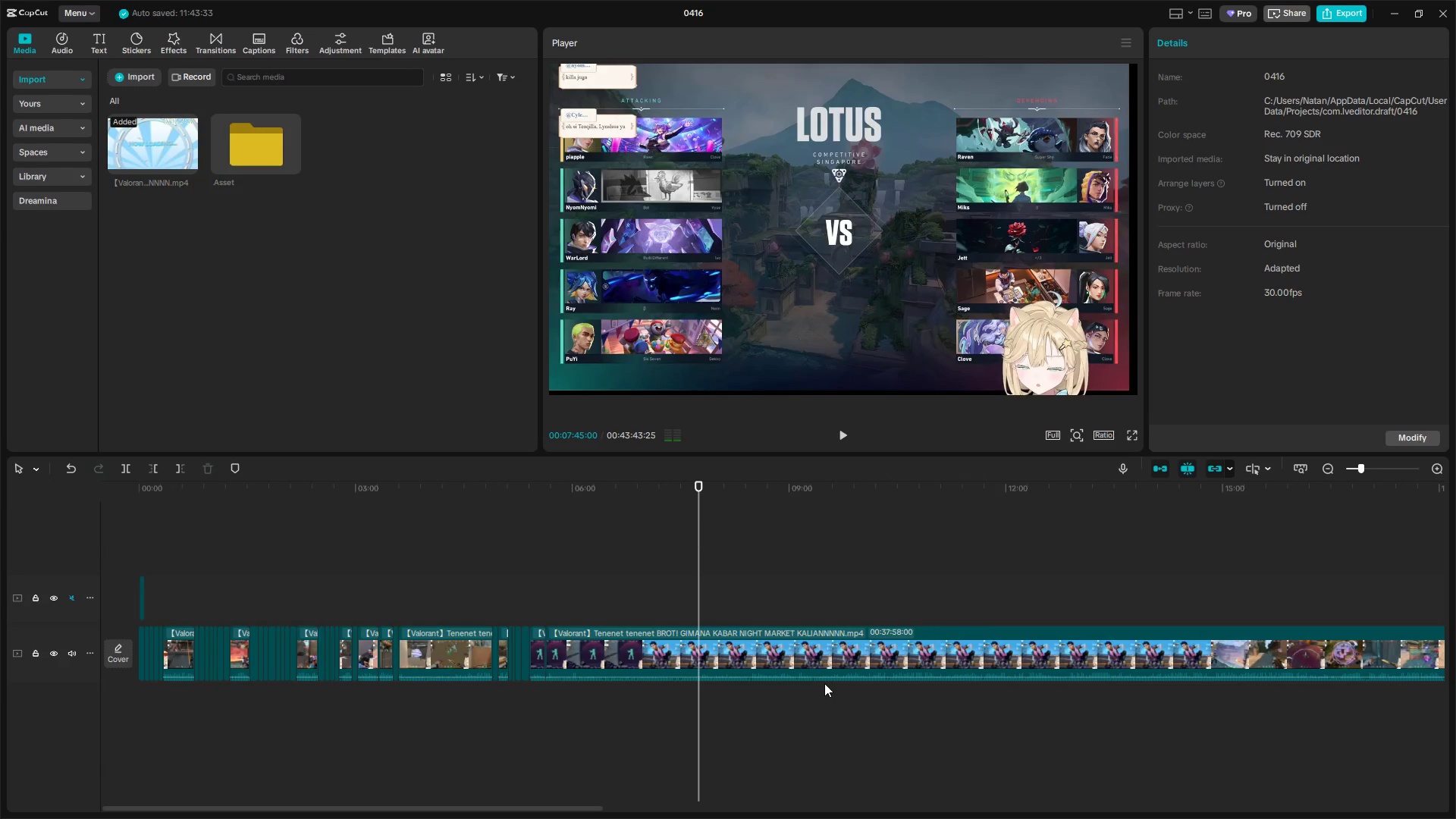 
key(Control+ControlLeft)
 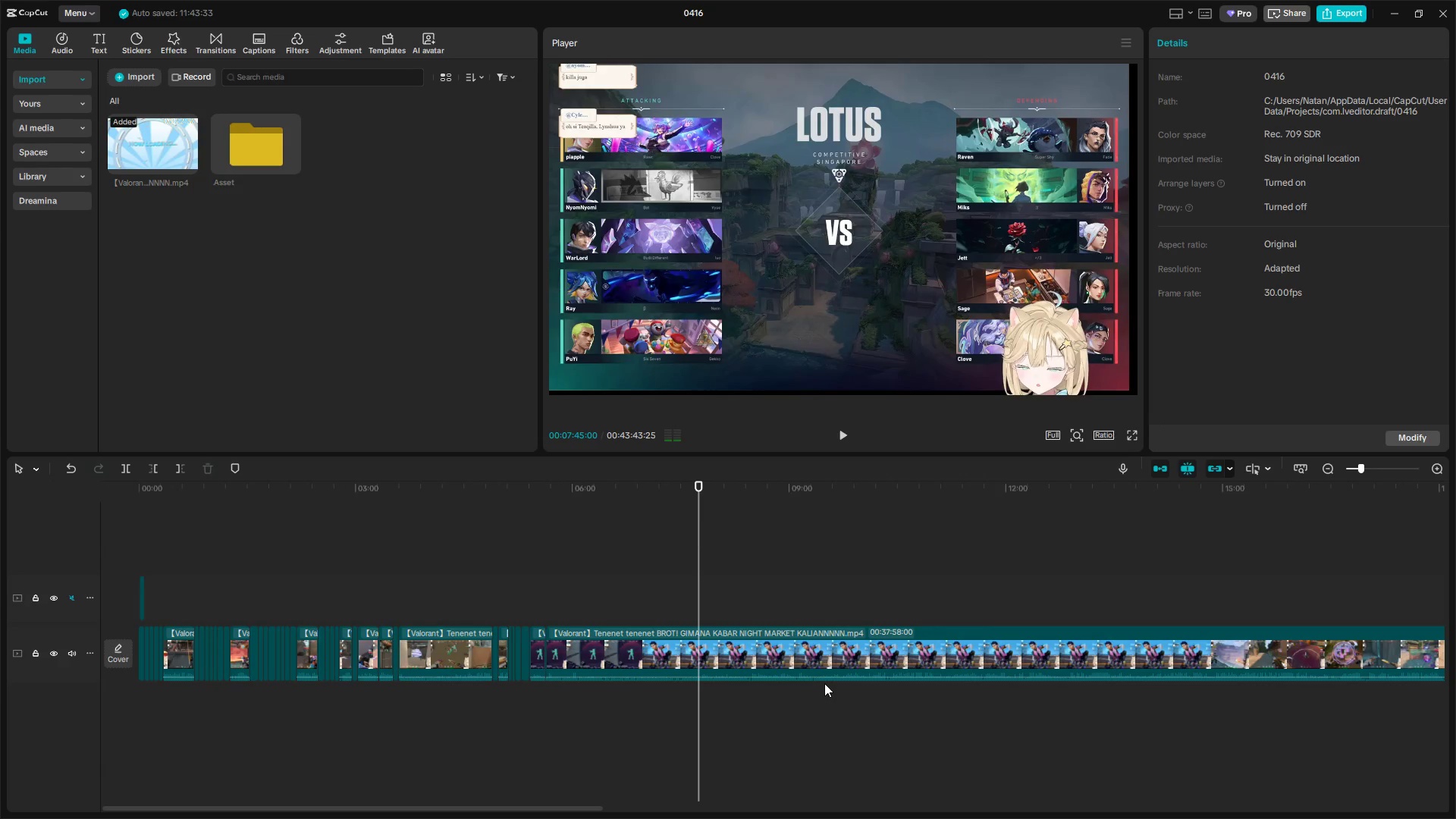 
key(Control+ControlLeft)
 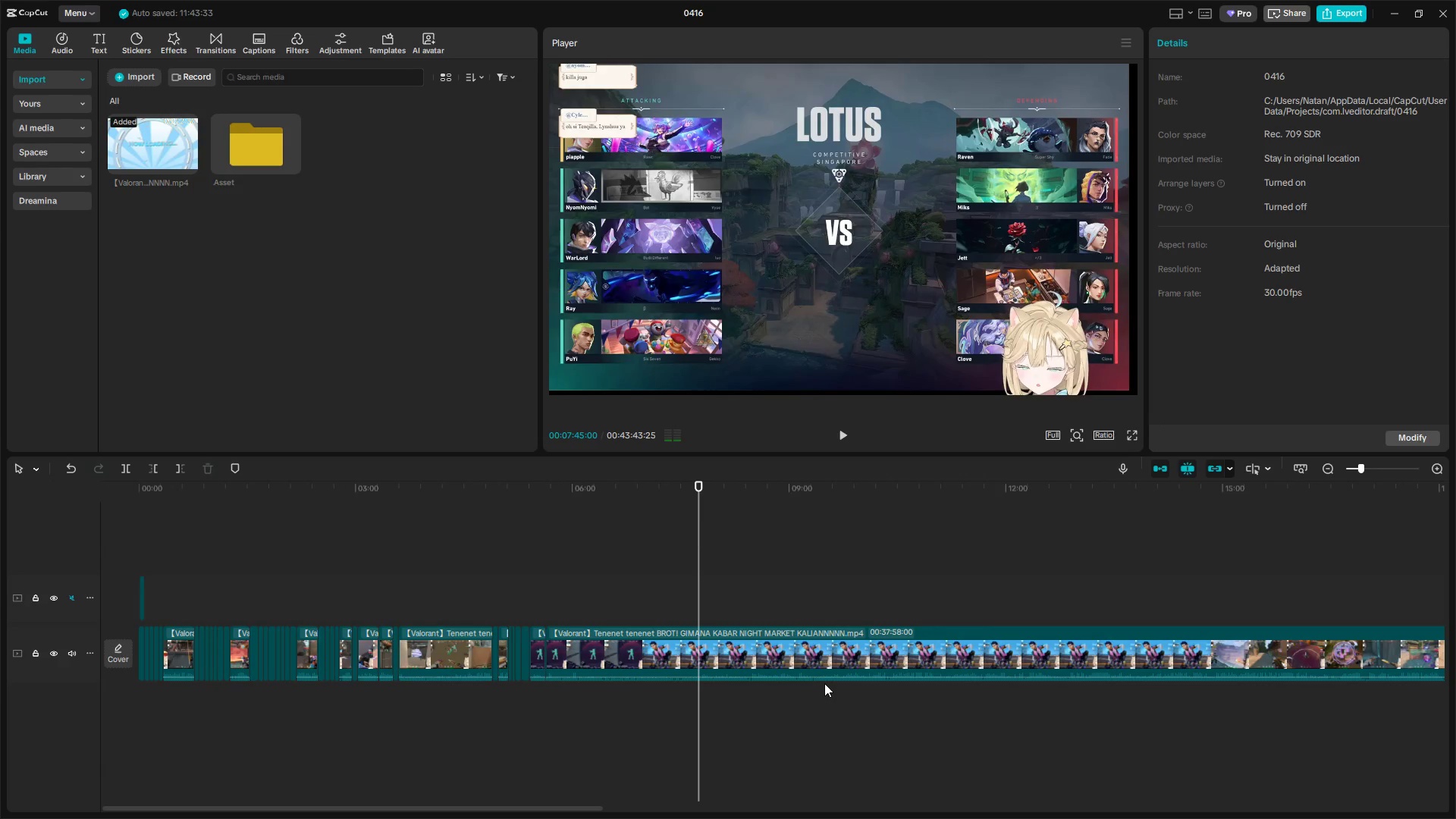 
scroll: coordinate [842, 683], scroll_direction: down, amount: 15.0
 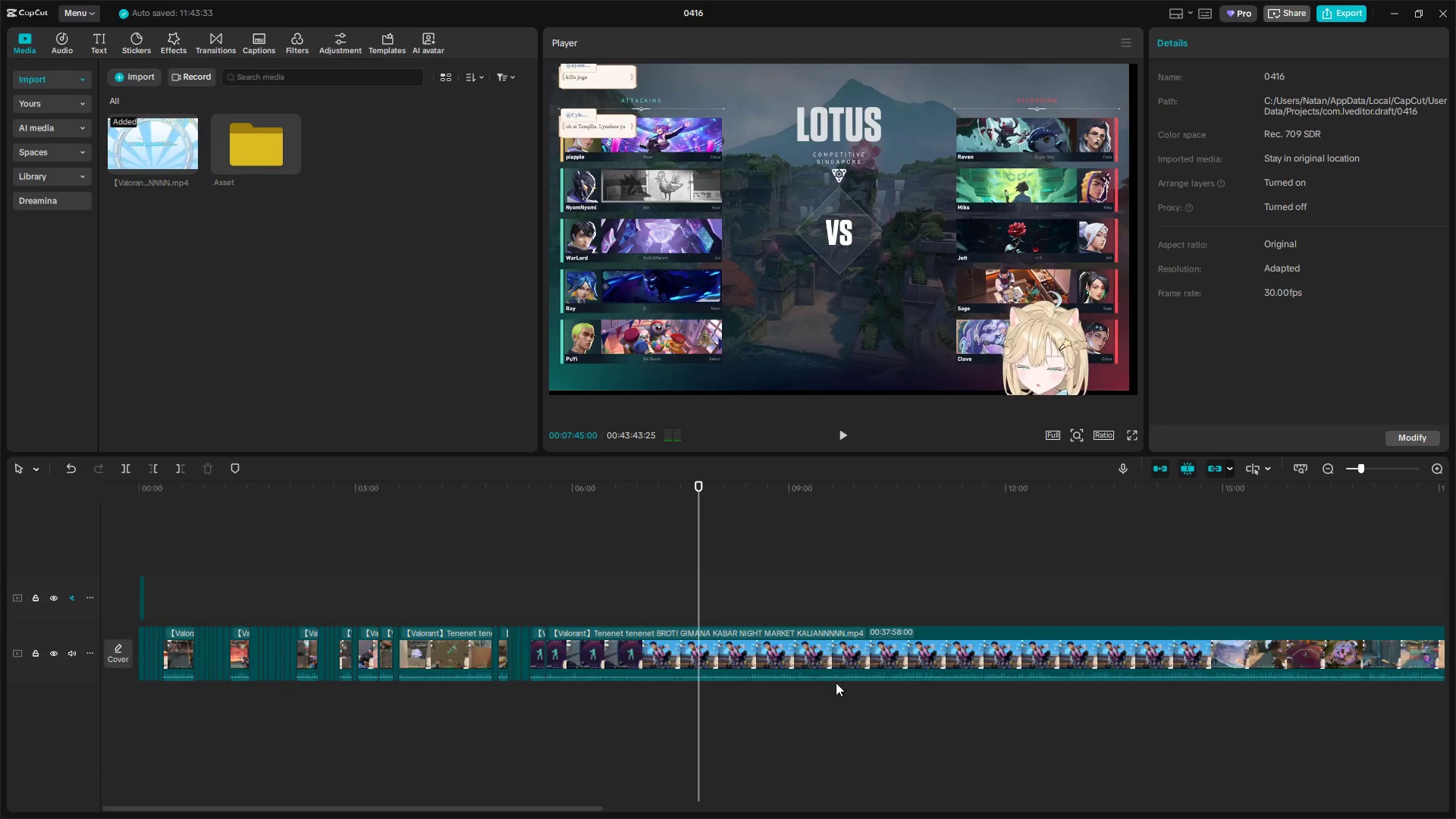 
key(Control+ControlLeft)
 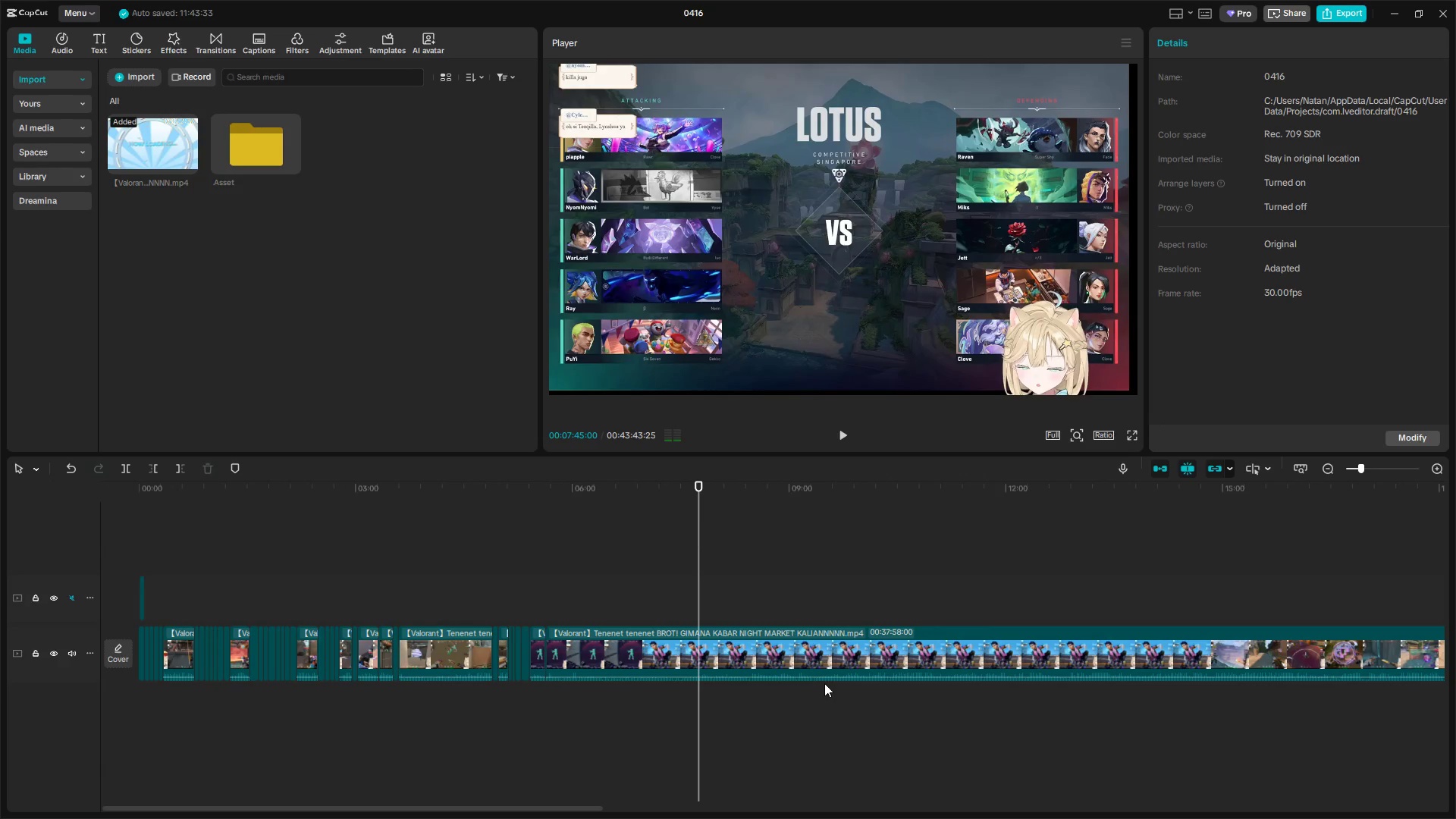 
key(Control+ControlLeft)
 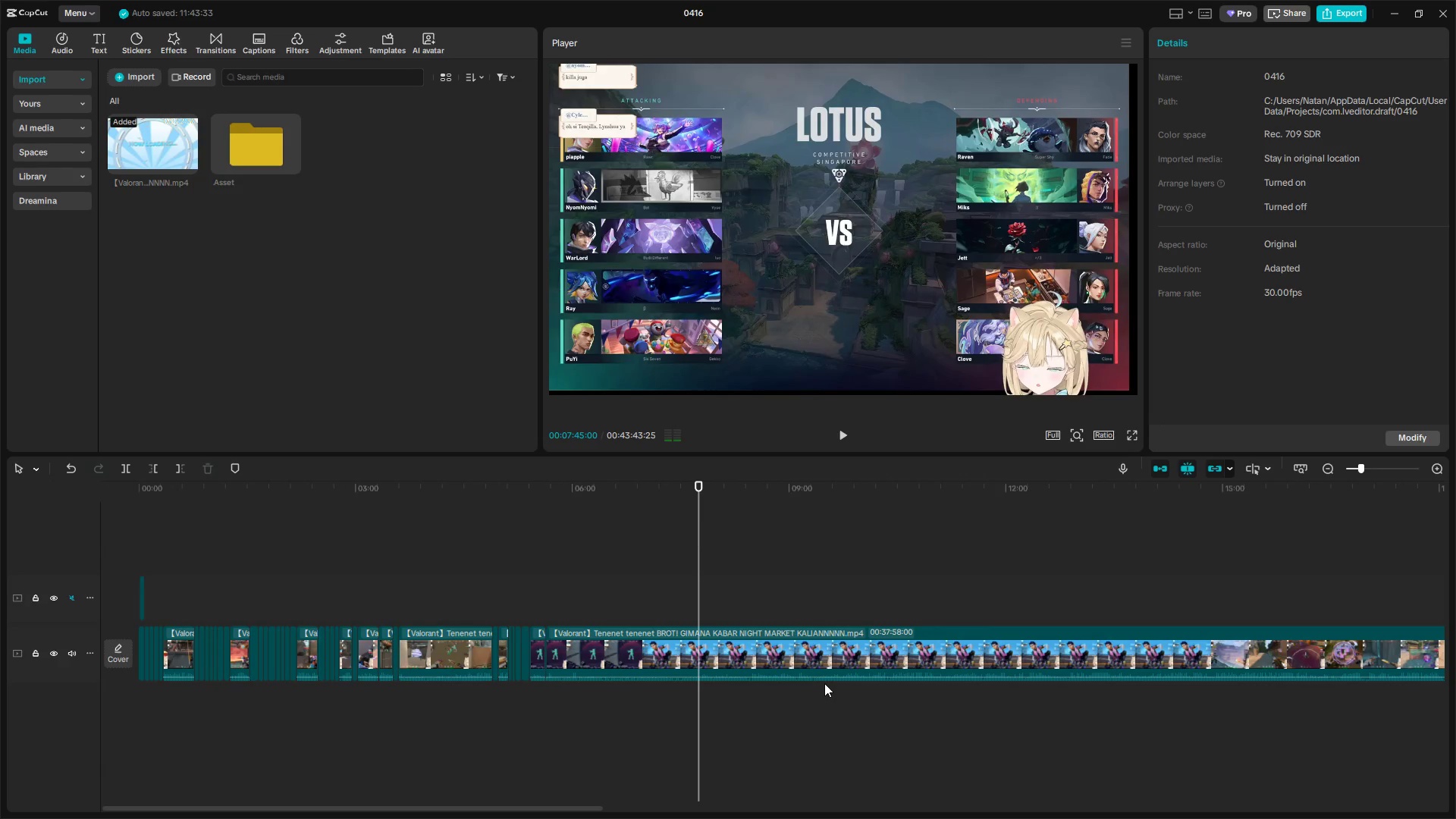 
key(Control+ControlLeft)
 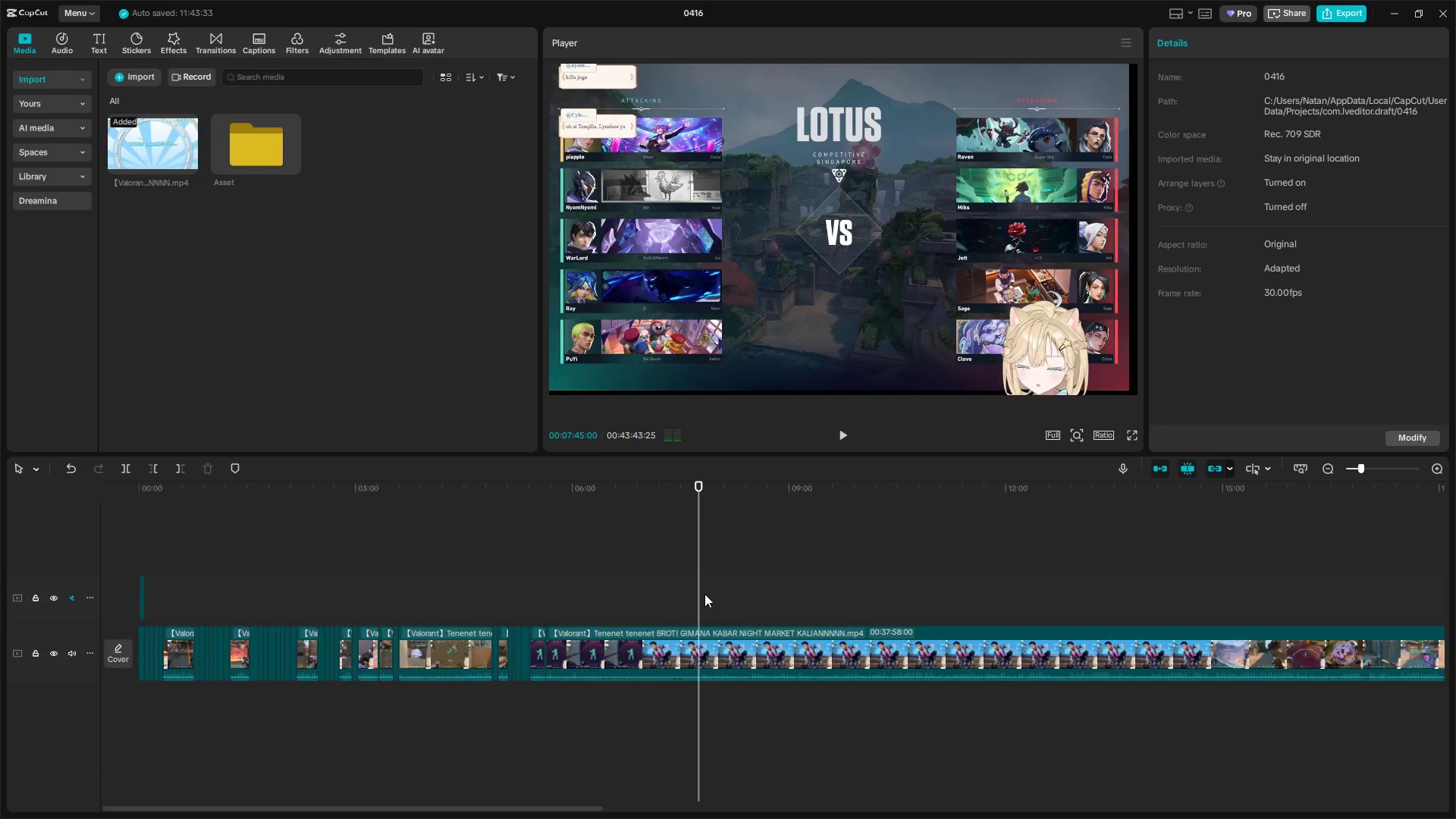 
left_click_drag(start_coordinate=[698, 595], to_coordinate=[764, 607])
 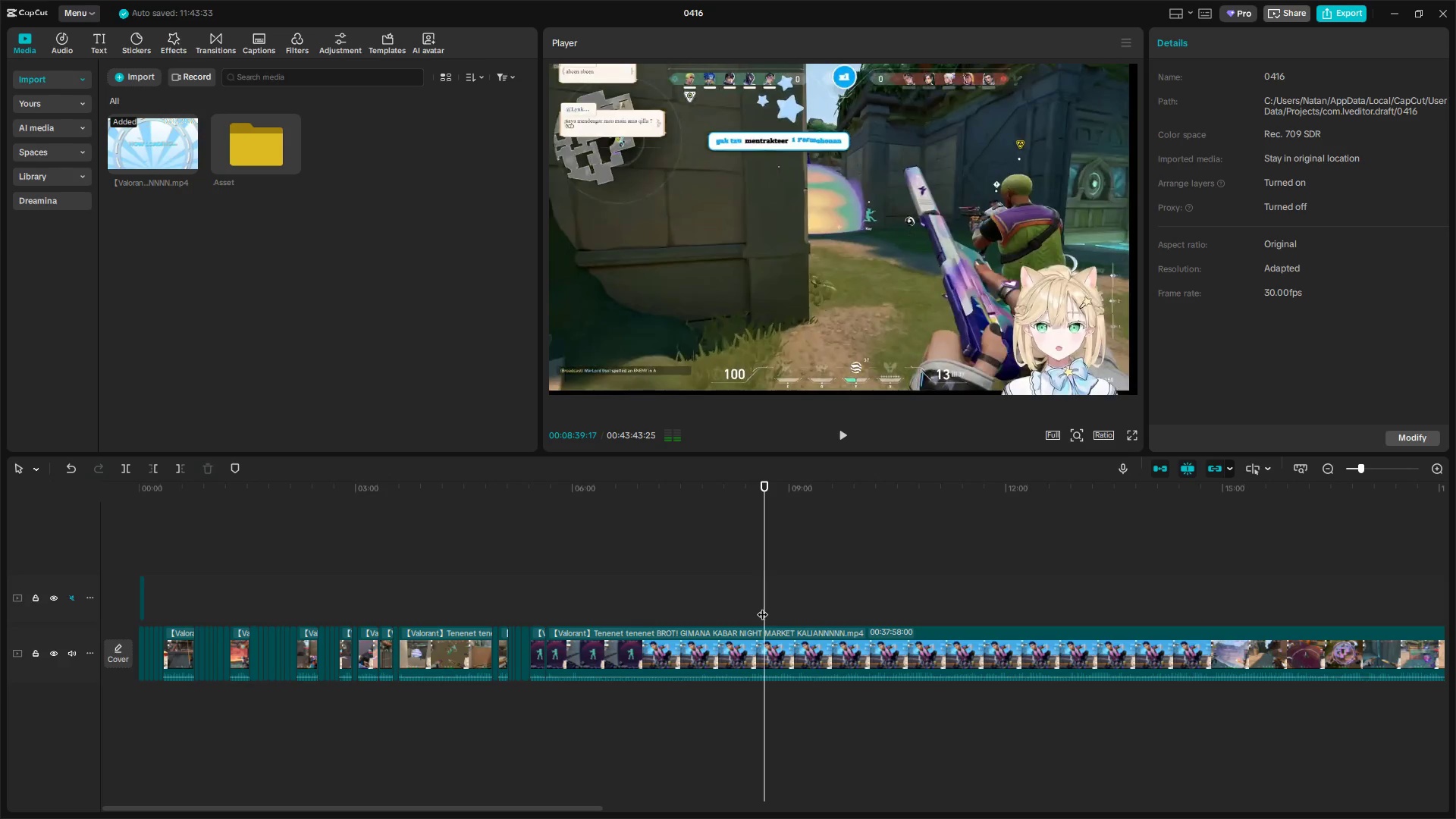 
key(Space)
 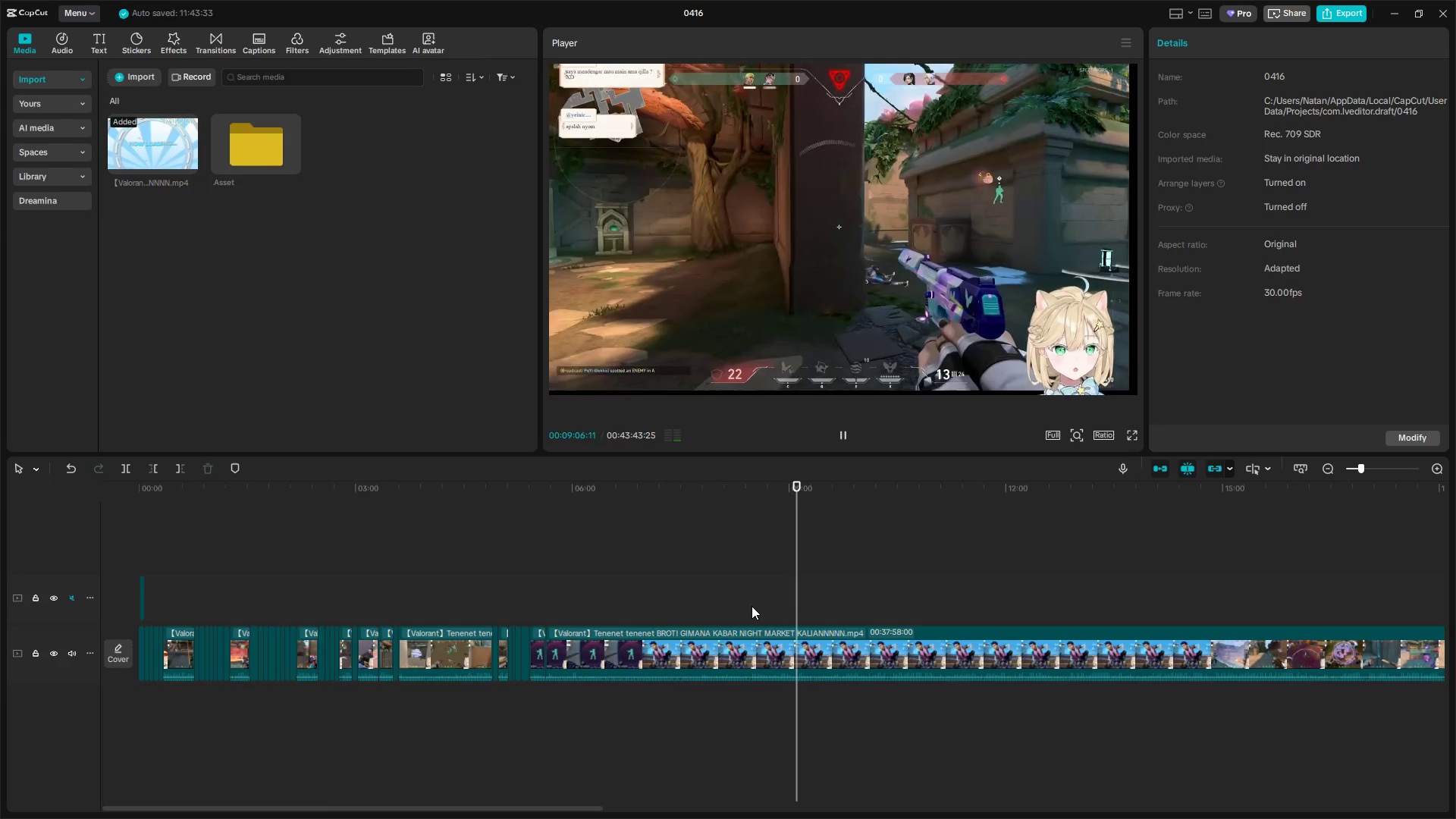 
wait(31.88)
 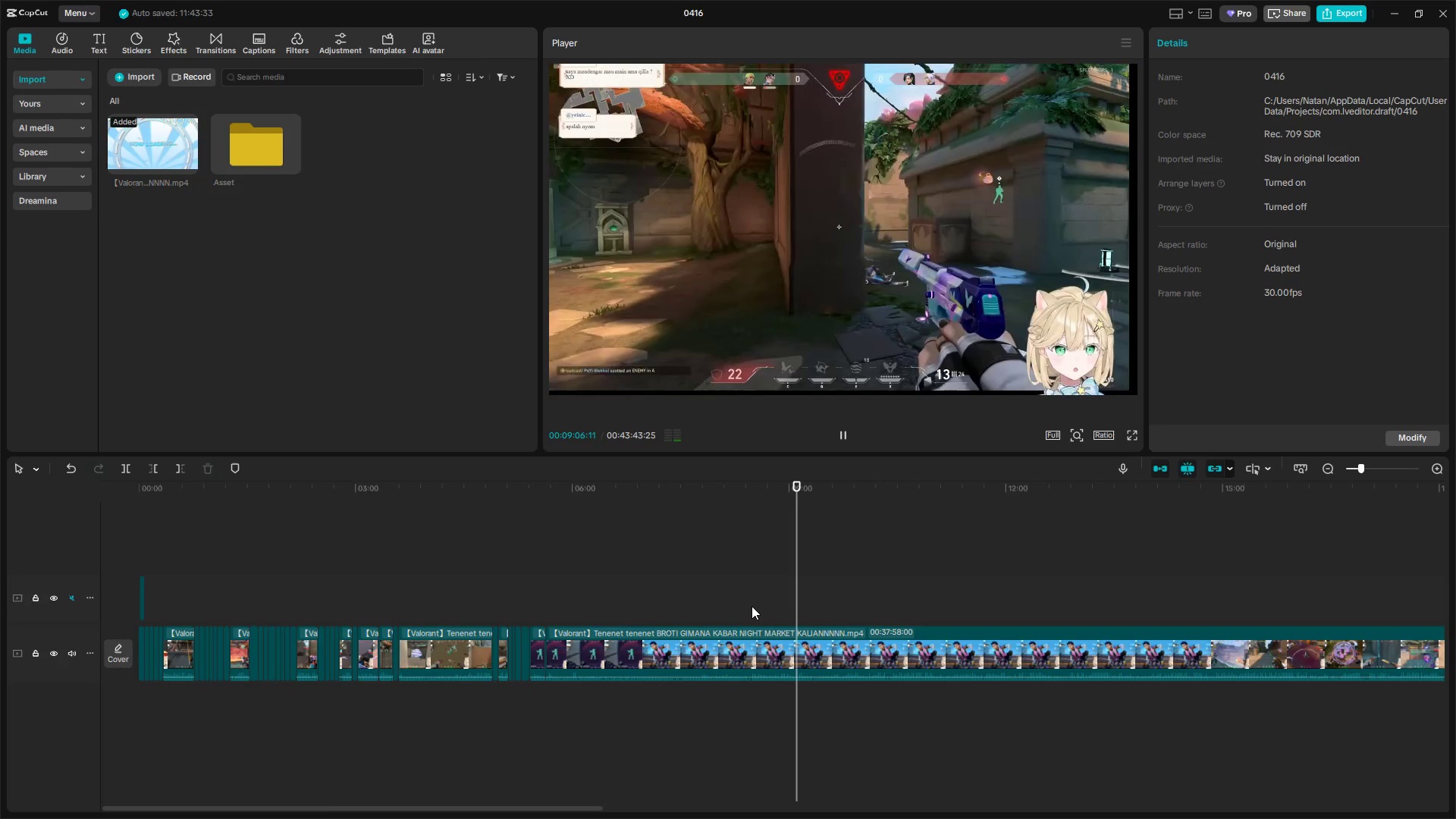 
key(Space)
 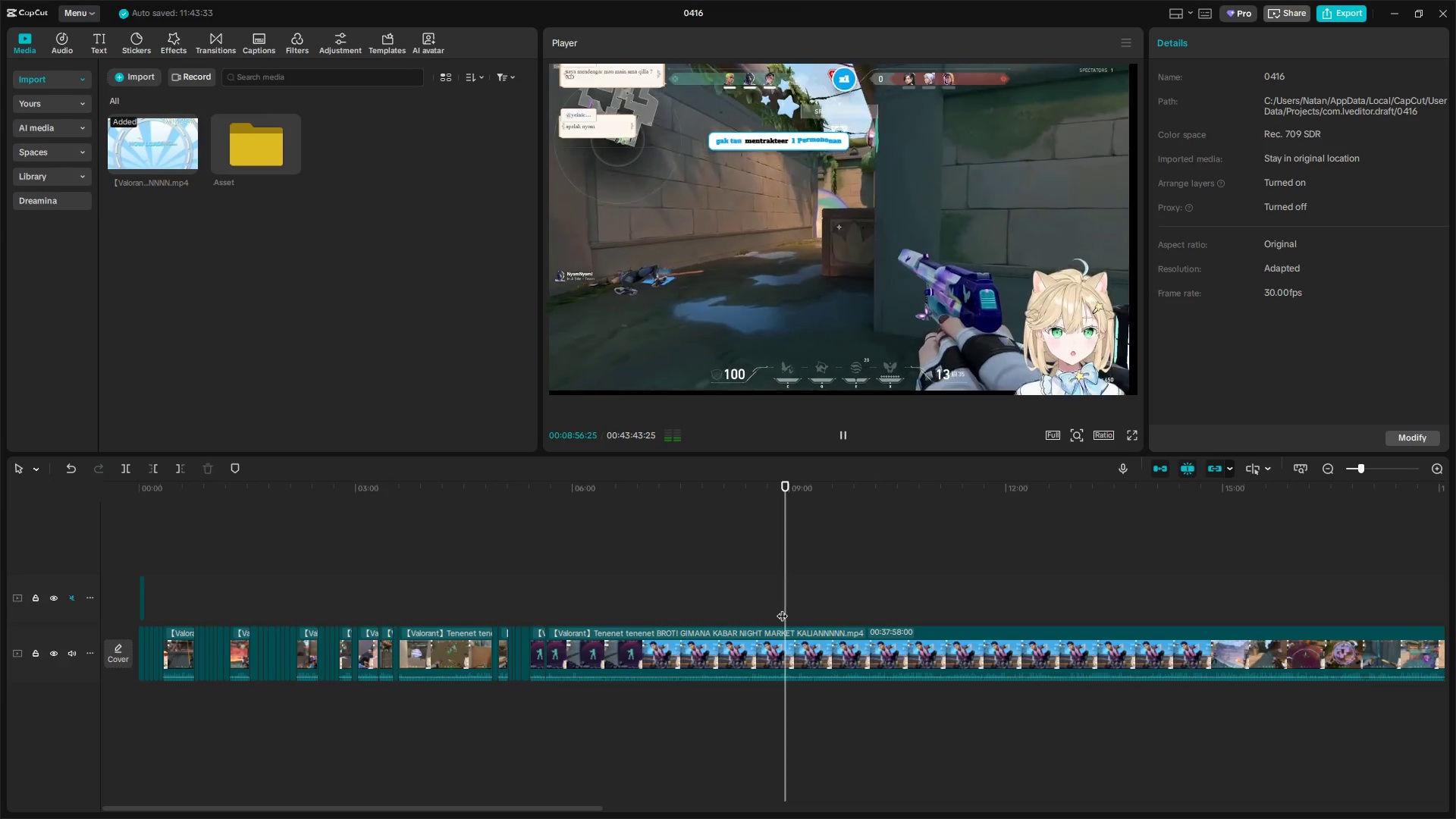 
key(Space)
 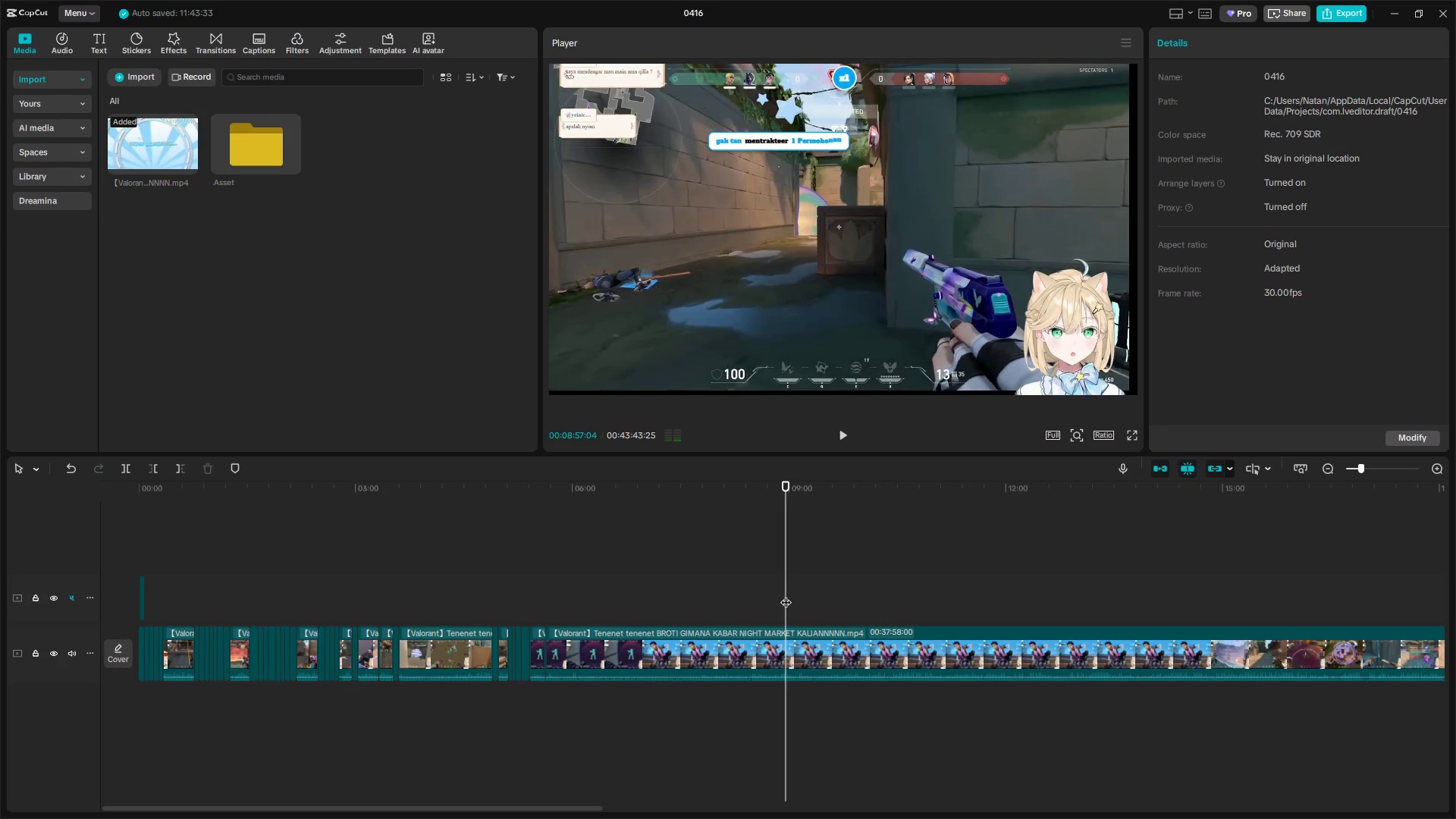 
left_click_drag(start_coordinate=[786, 595], to_coordinate=[795, 597])
 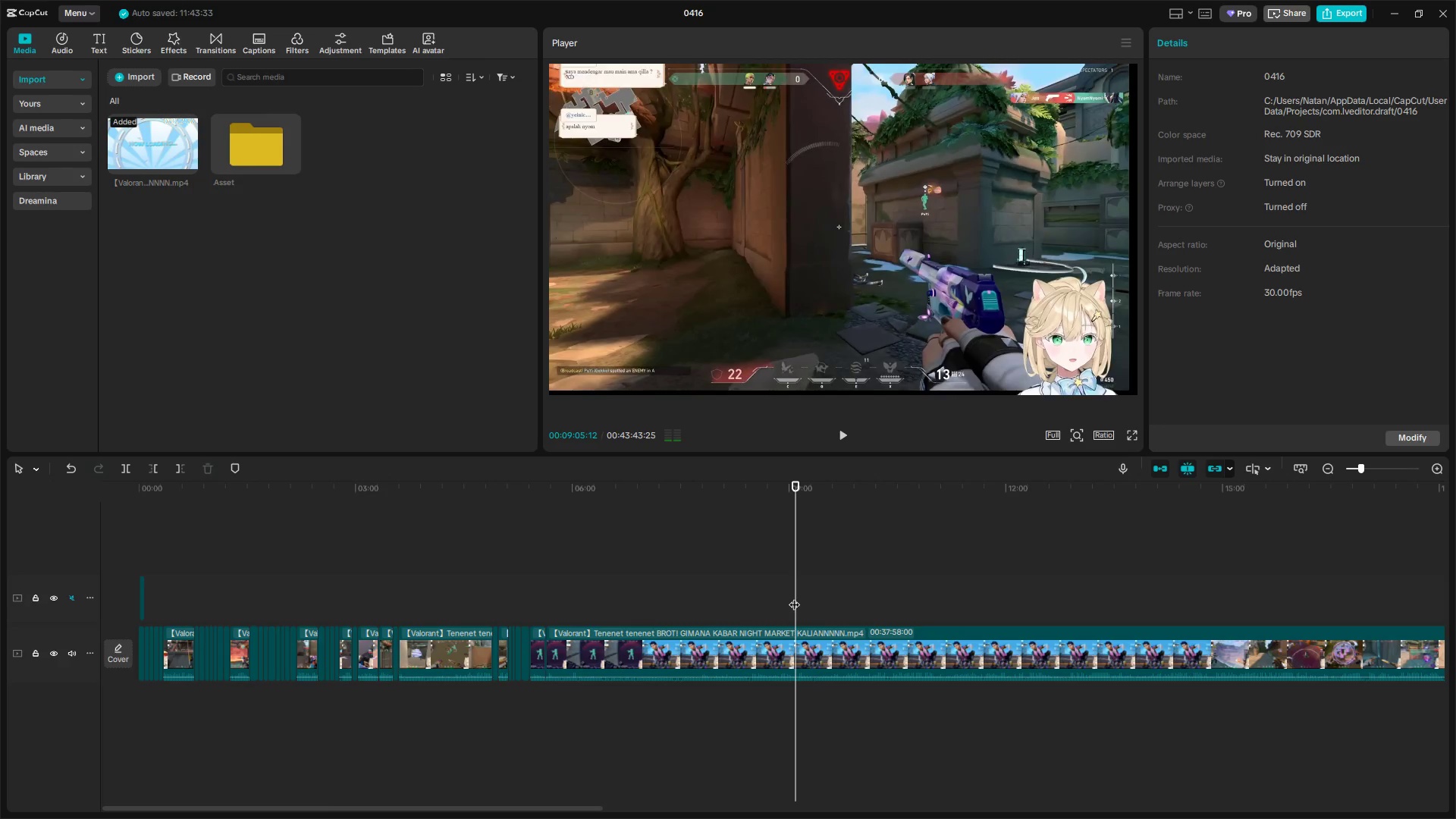 
key(Q)
 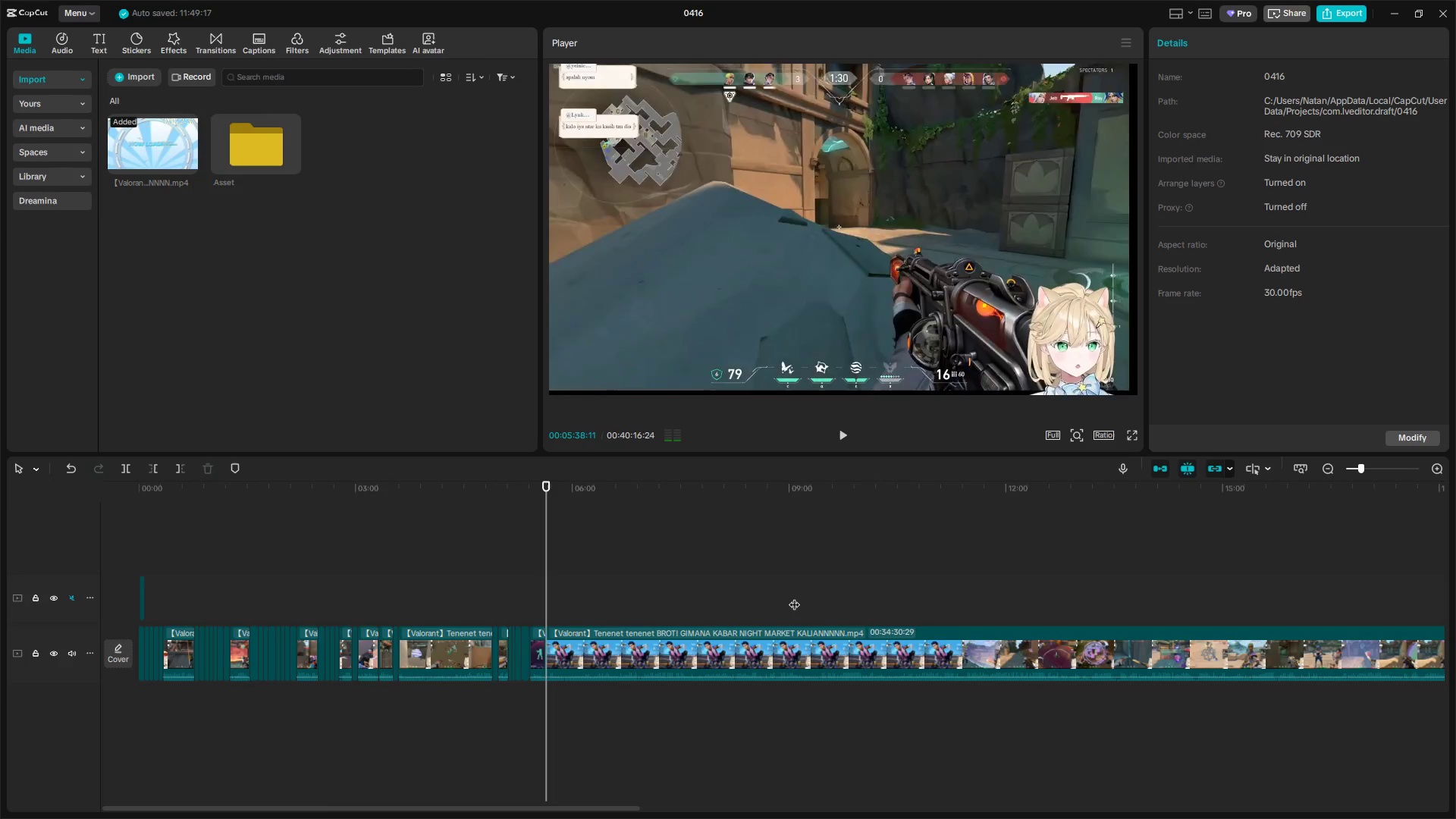 
key(Space)
 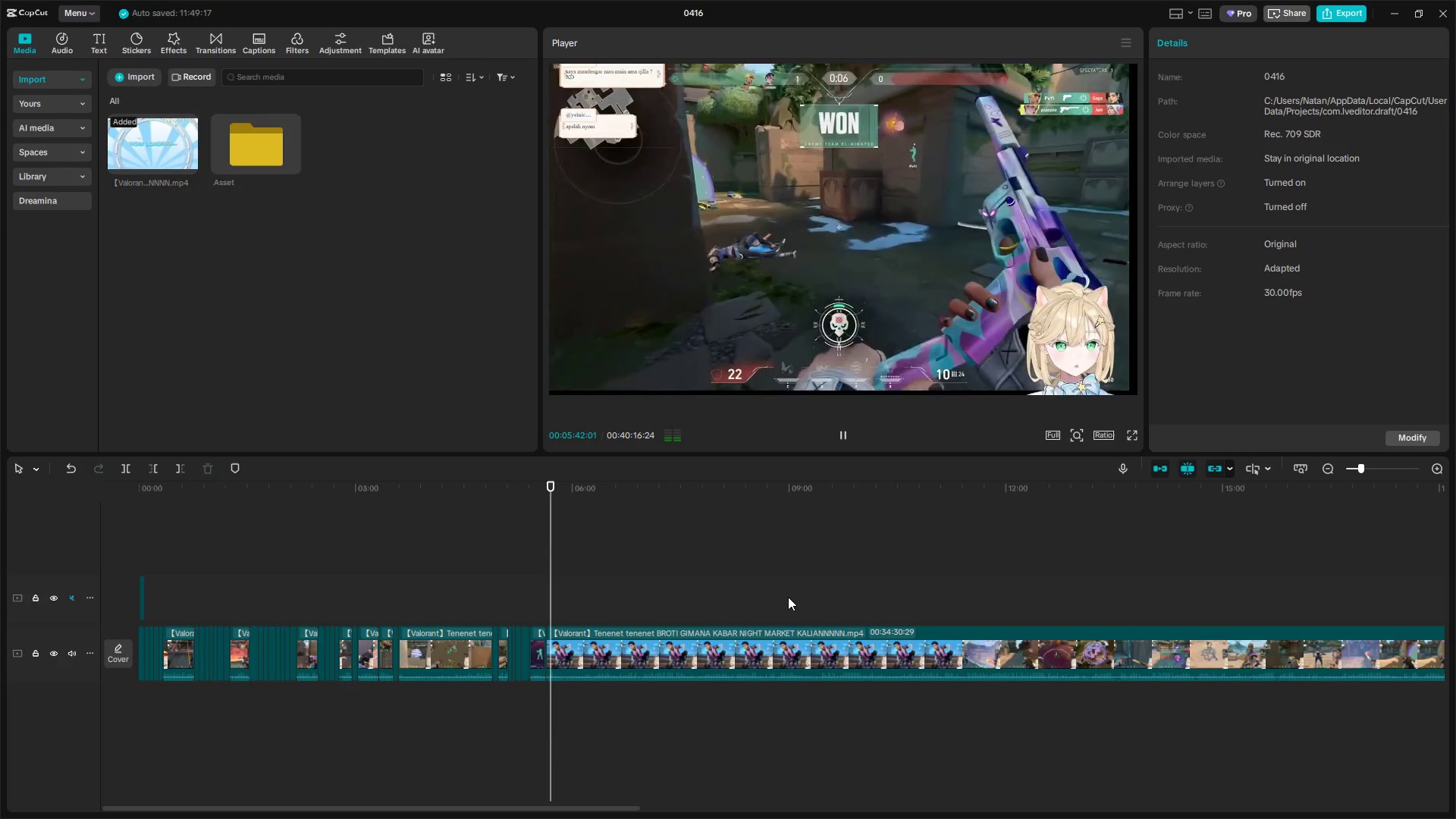 
key(Space)
 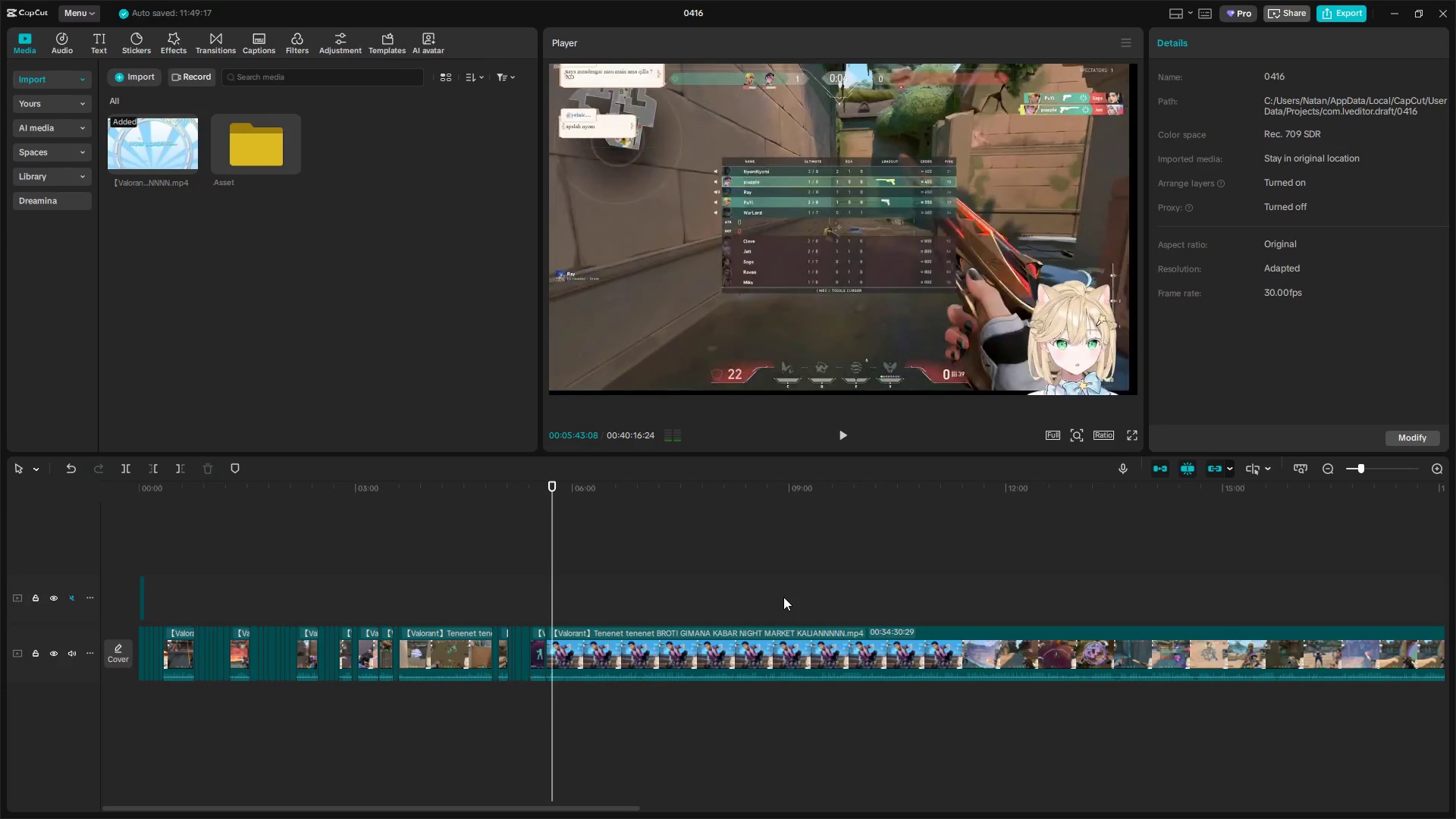 
key(Space)
 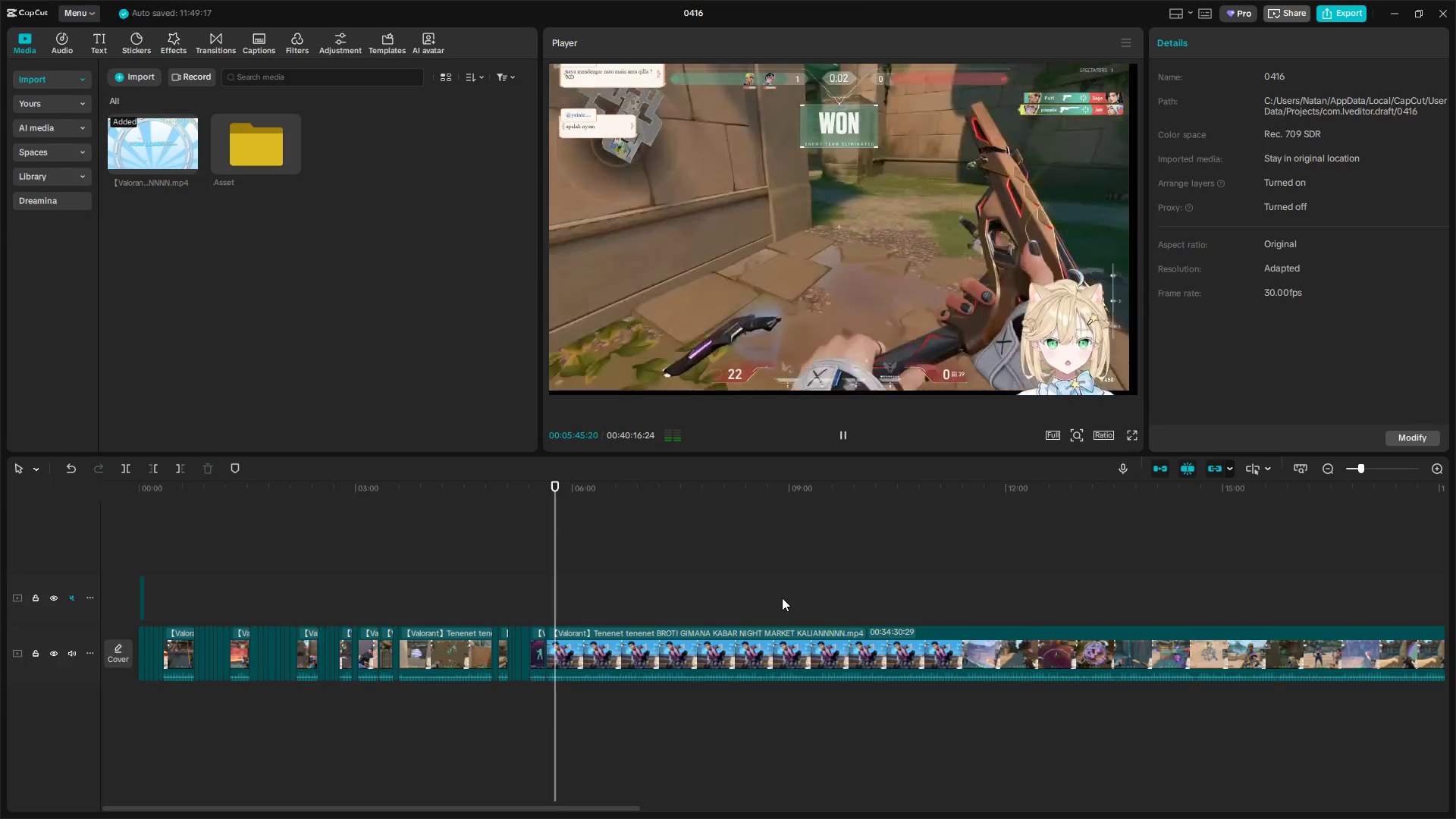 
hold_key(key=ControlLeft, duration=0.81)
scroll: coordinate [599, 653], scroll_direction: up, amount: 8.0
 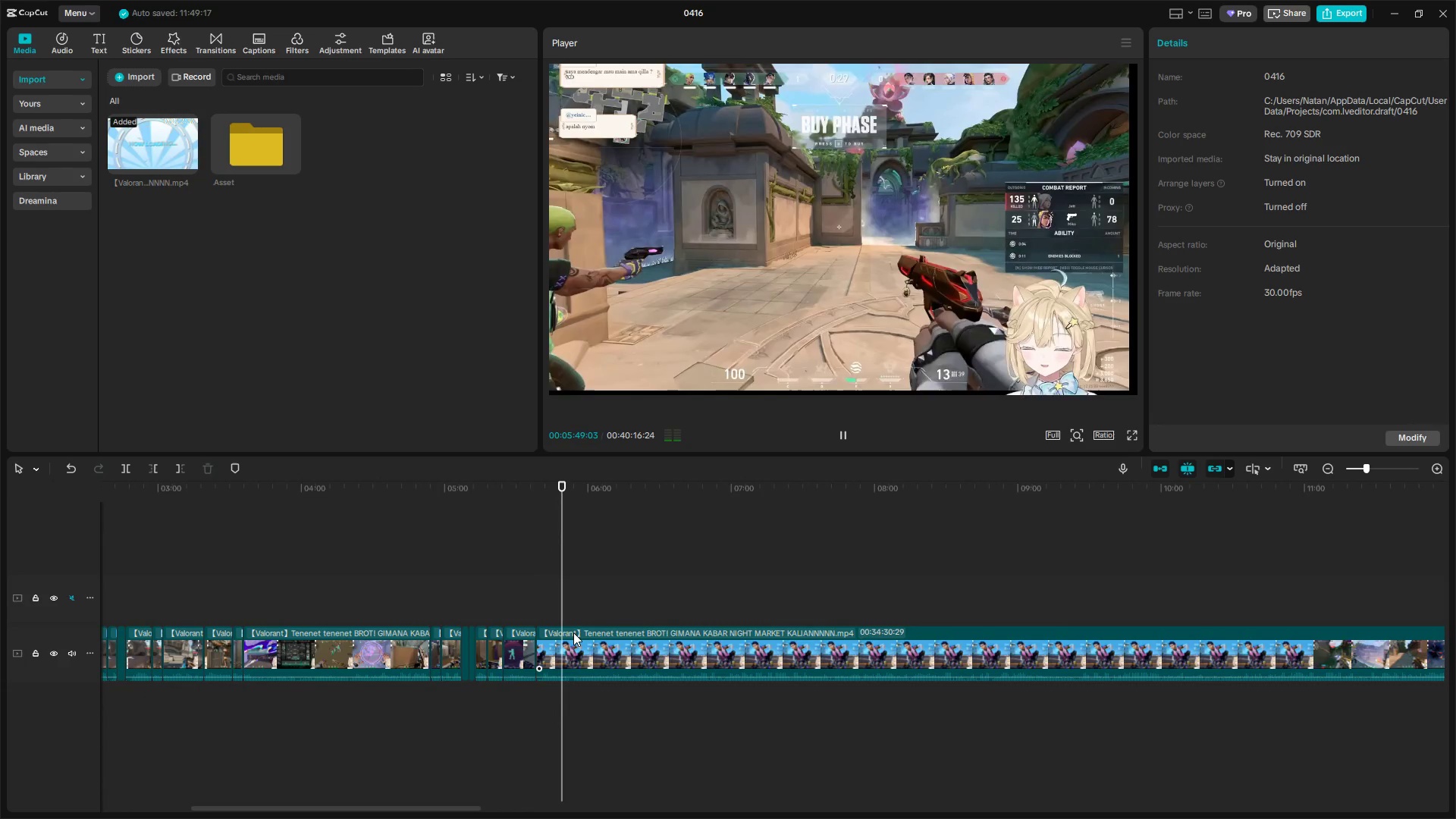 
key(Space)
 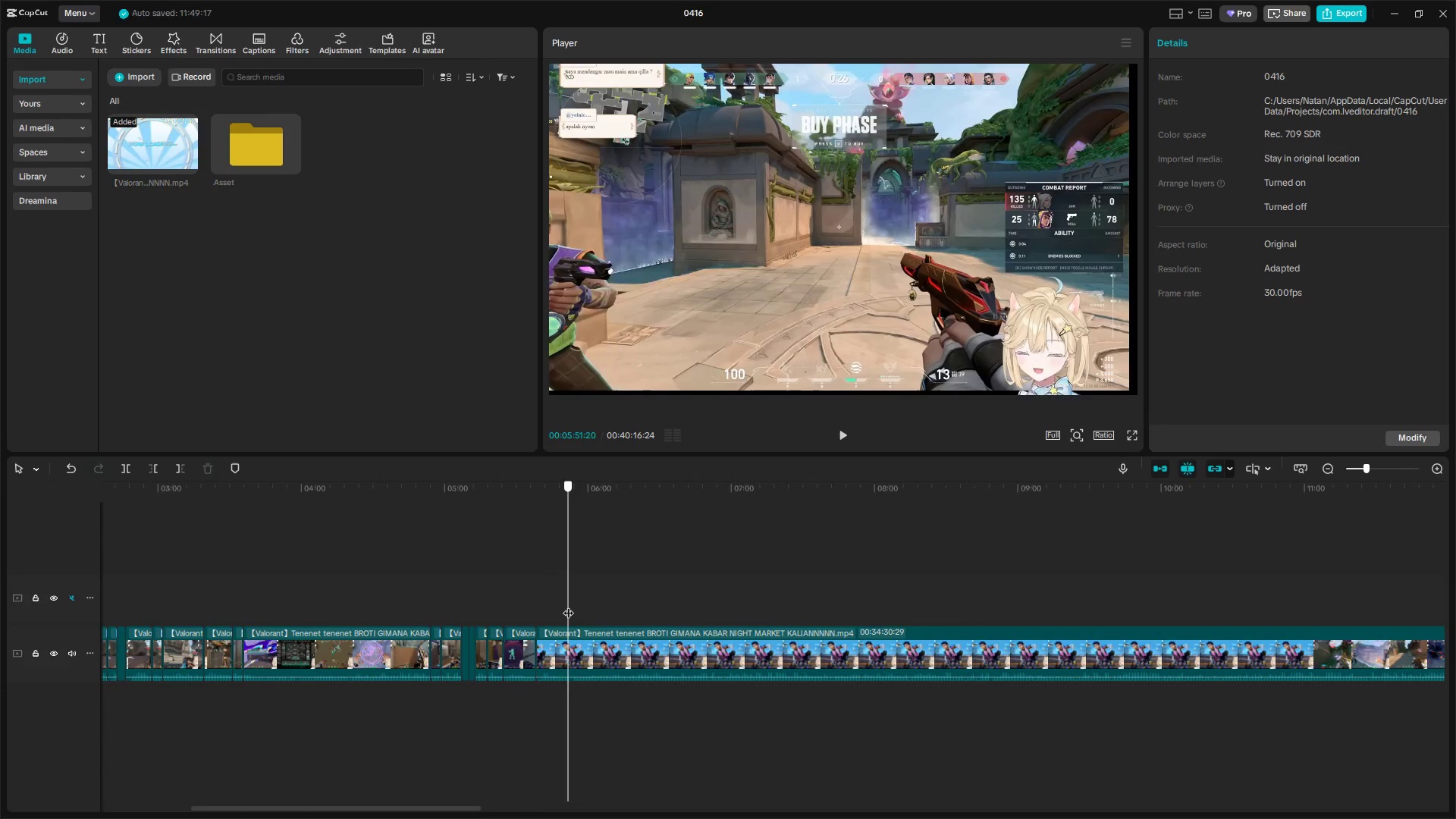 
key(Space)
 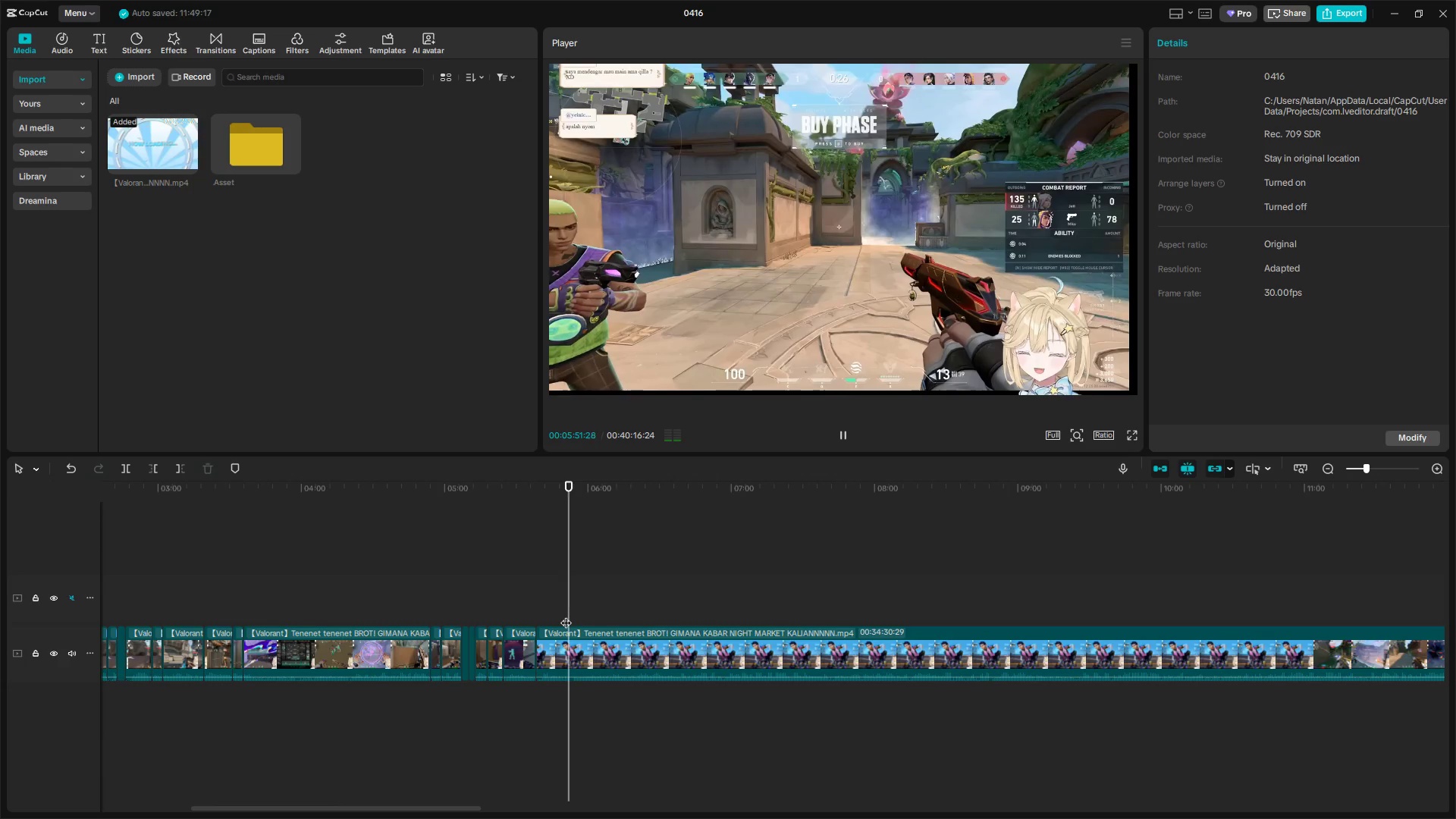 
key(Space)
 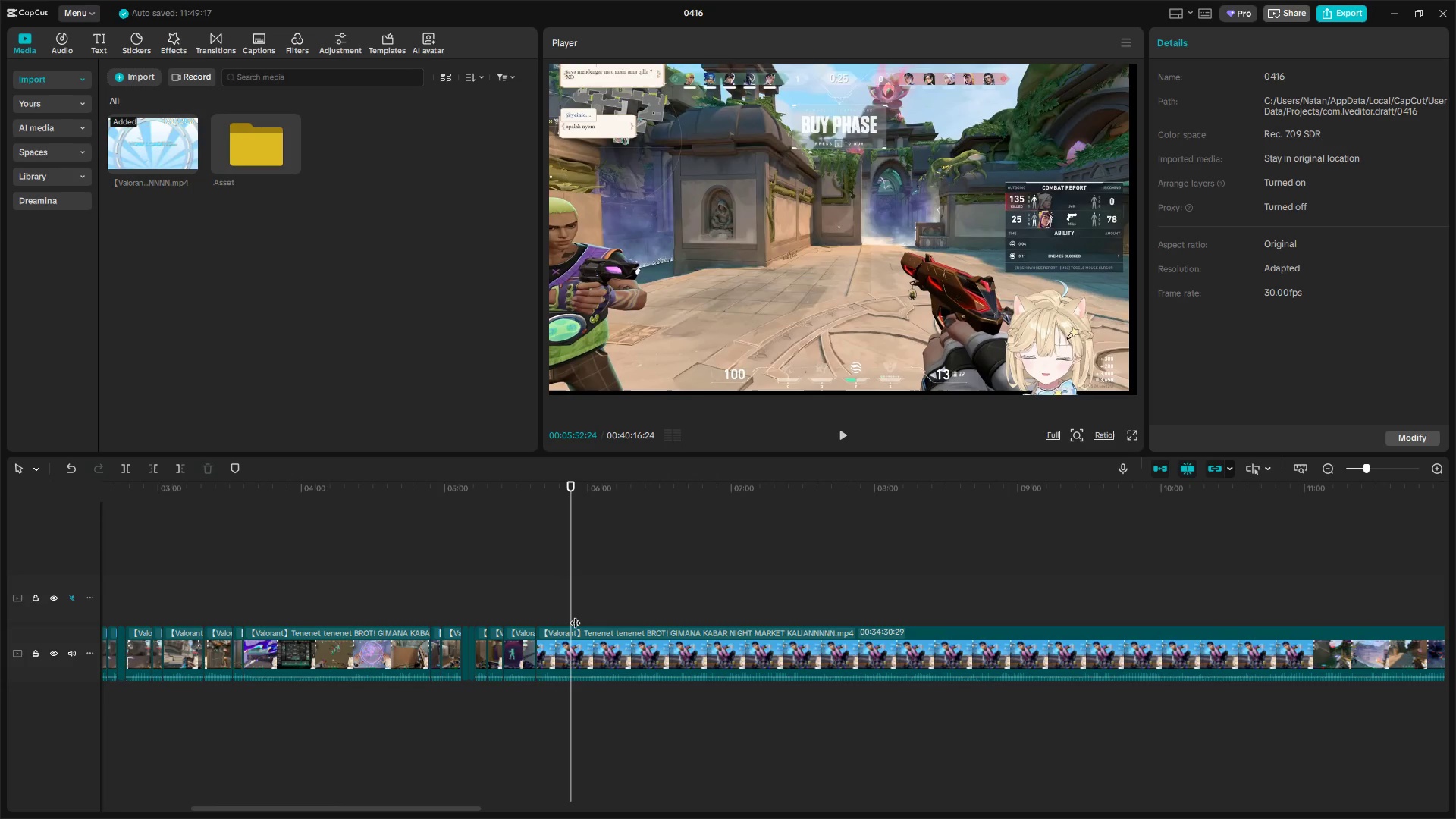 
key(Shift+ShiftLeft)
 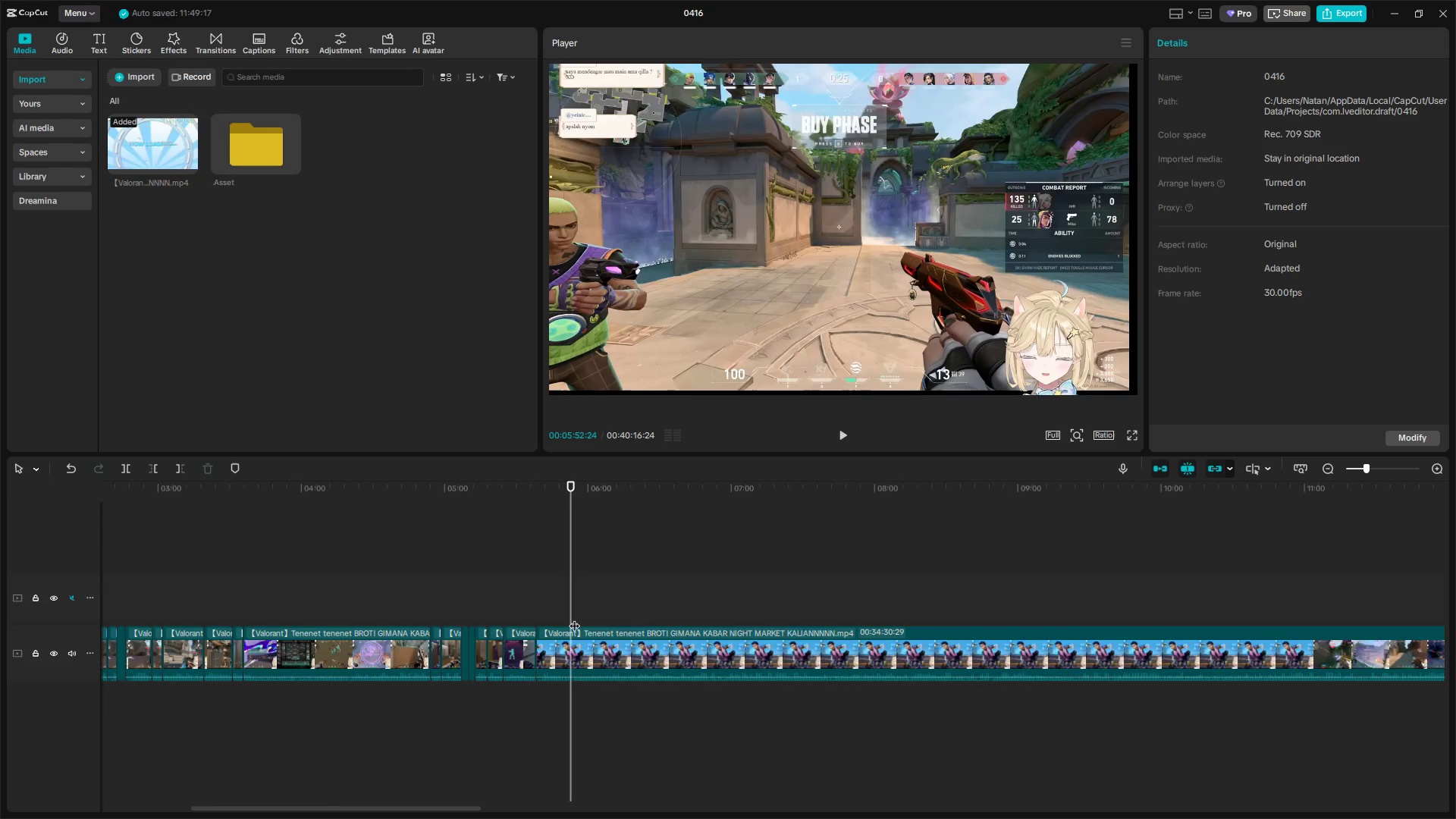 
key(Shift+E)
 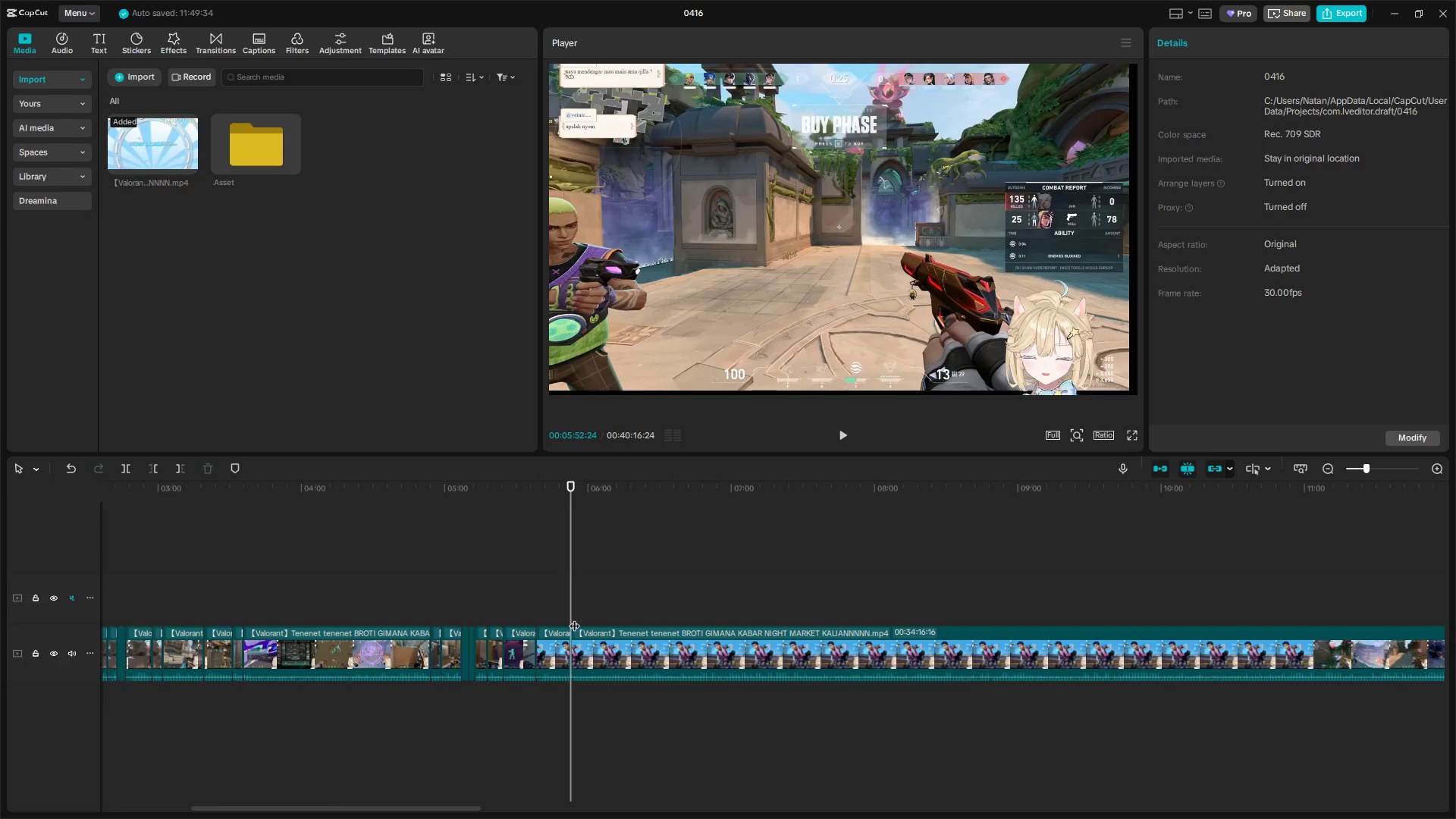 
key(Space)
 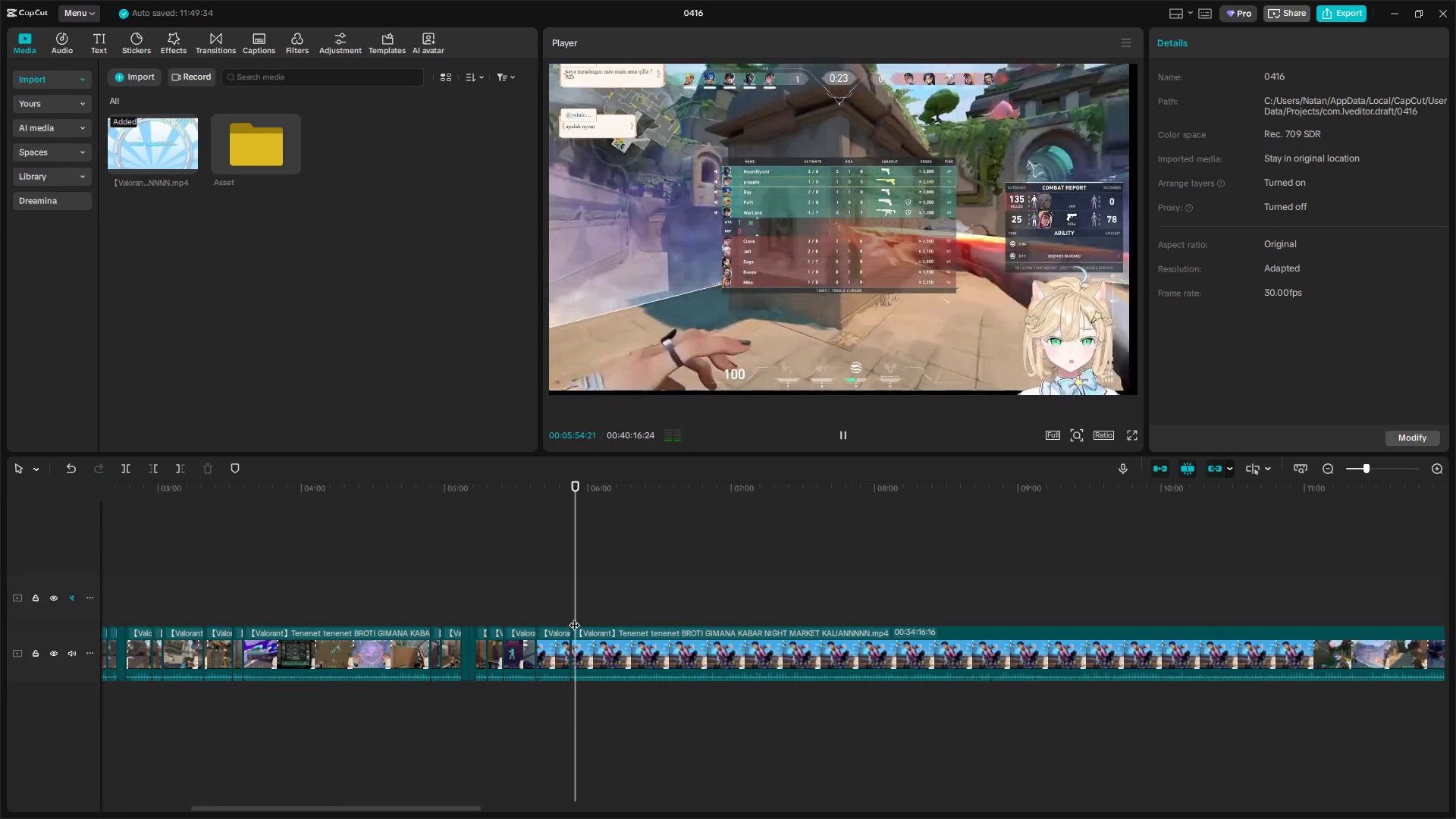 
left_click_drag(start_coordinate=[574, 617], to_coordinate=[739, 617])
 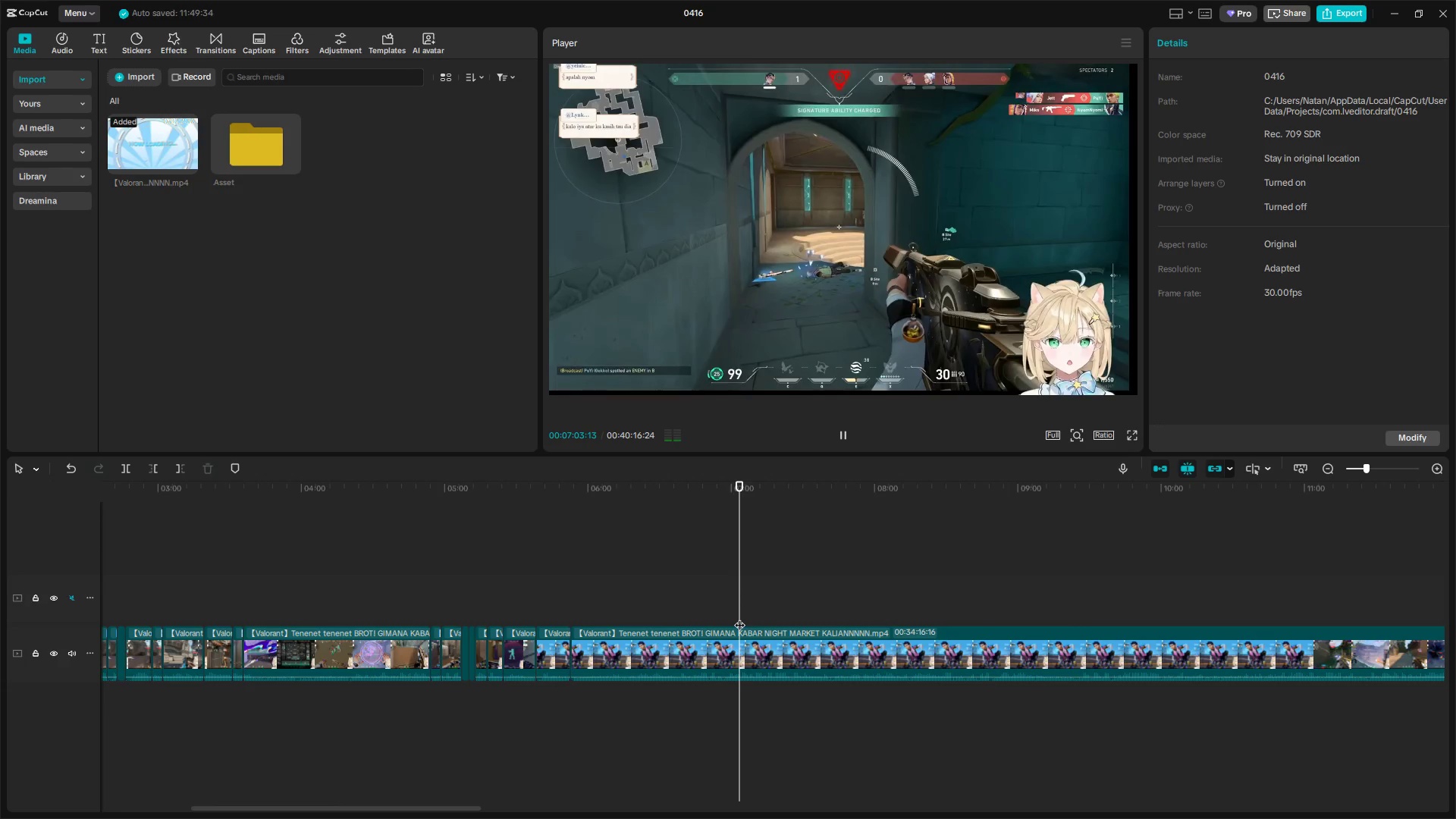 
left_click_drag(start_coordinate=[739, 617], to_coordinate=[732, 617])
 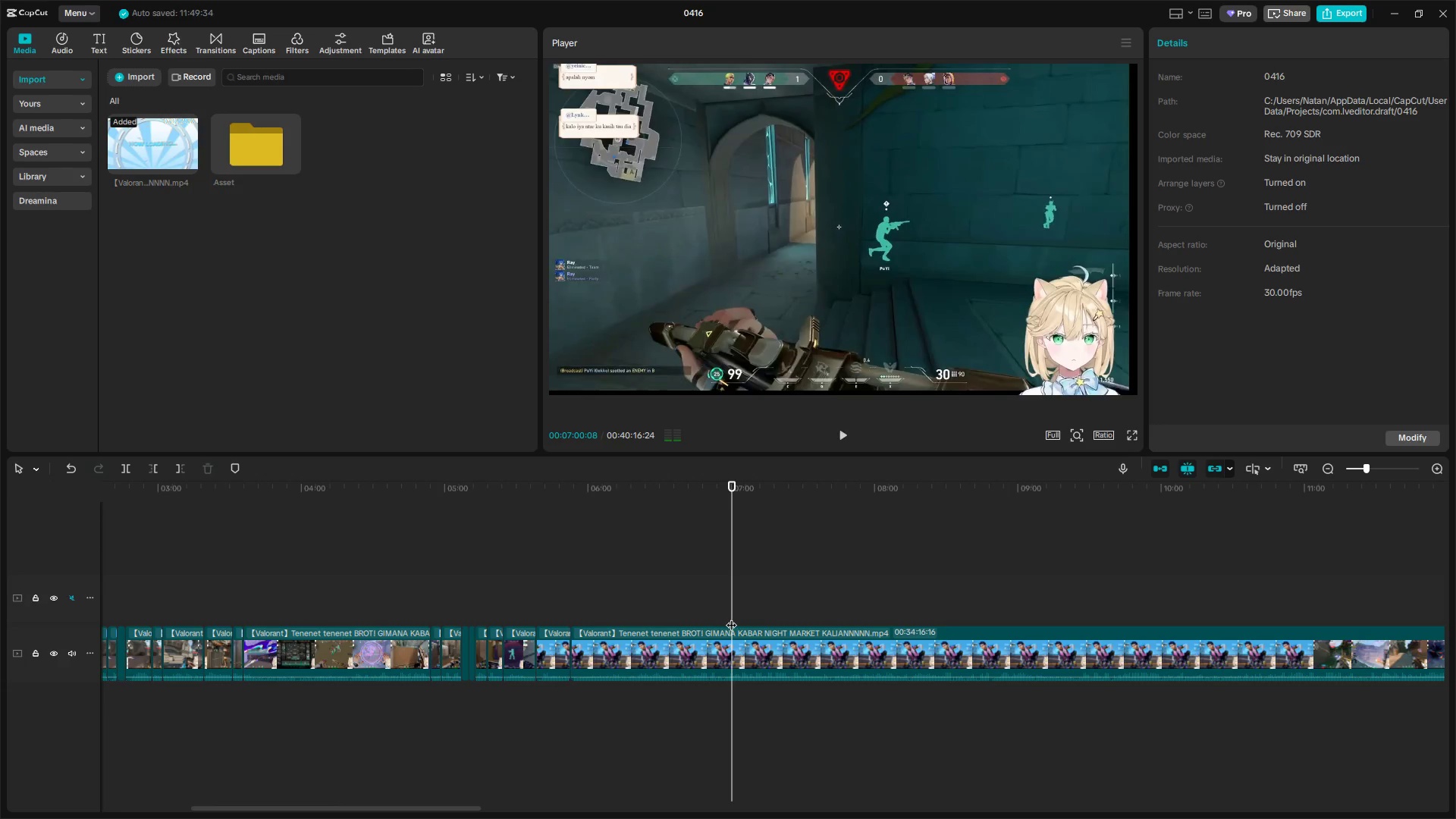 
key(Space)
 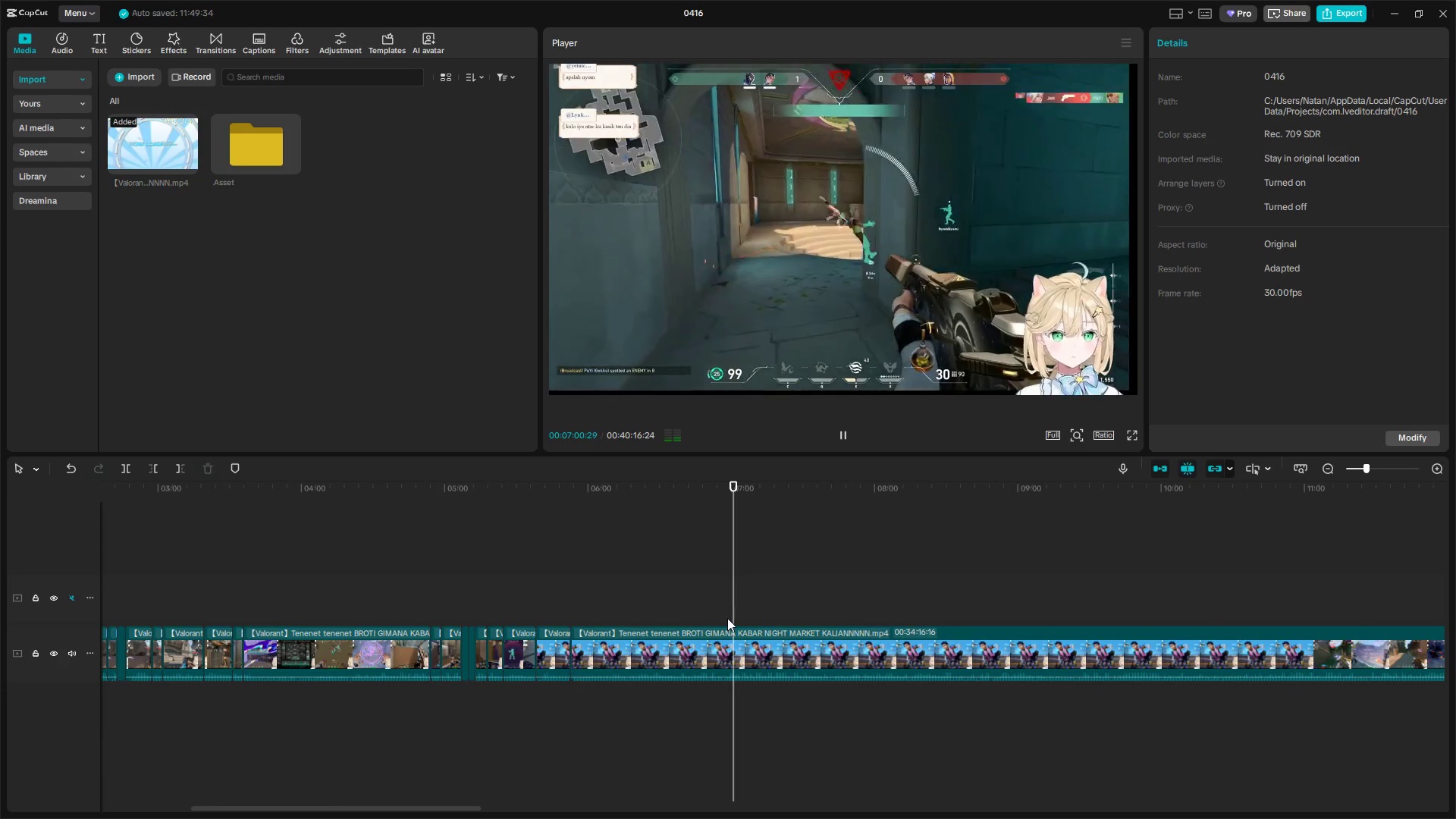 
key(Space)
 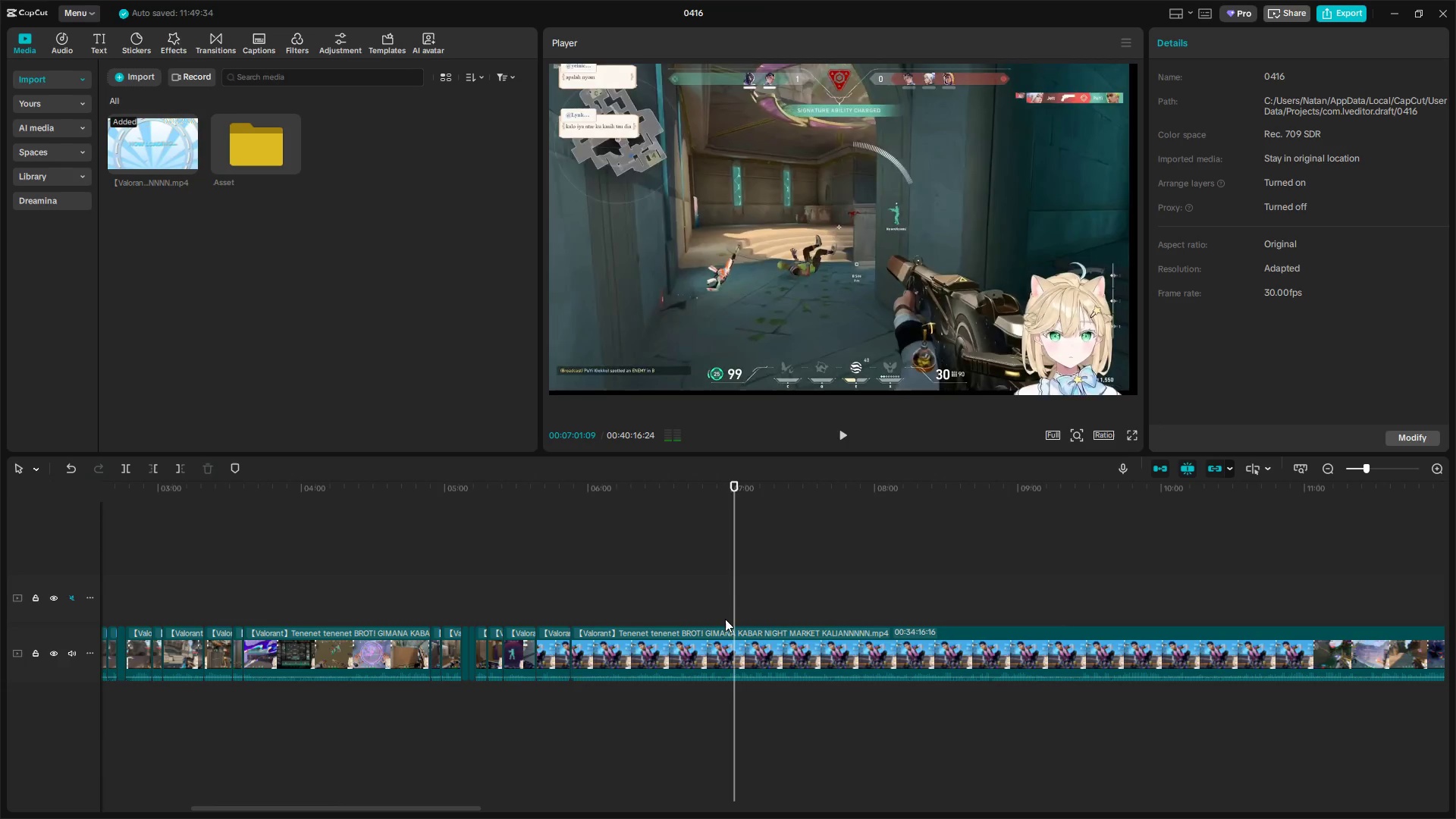 
key(Space)
 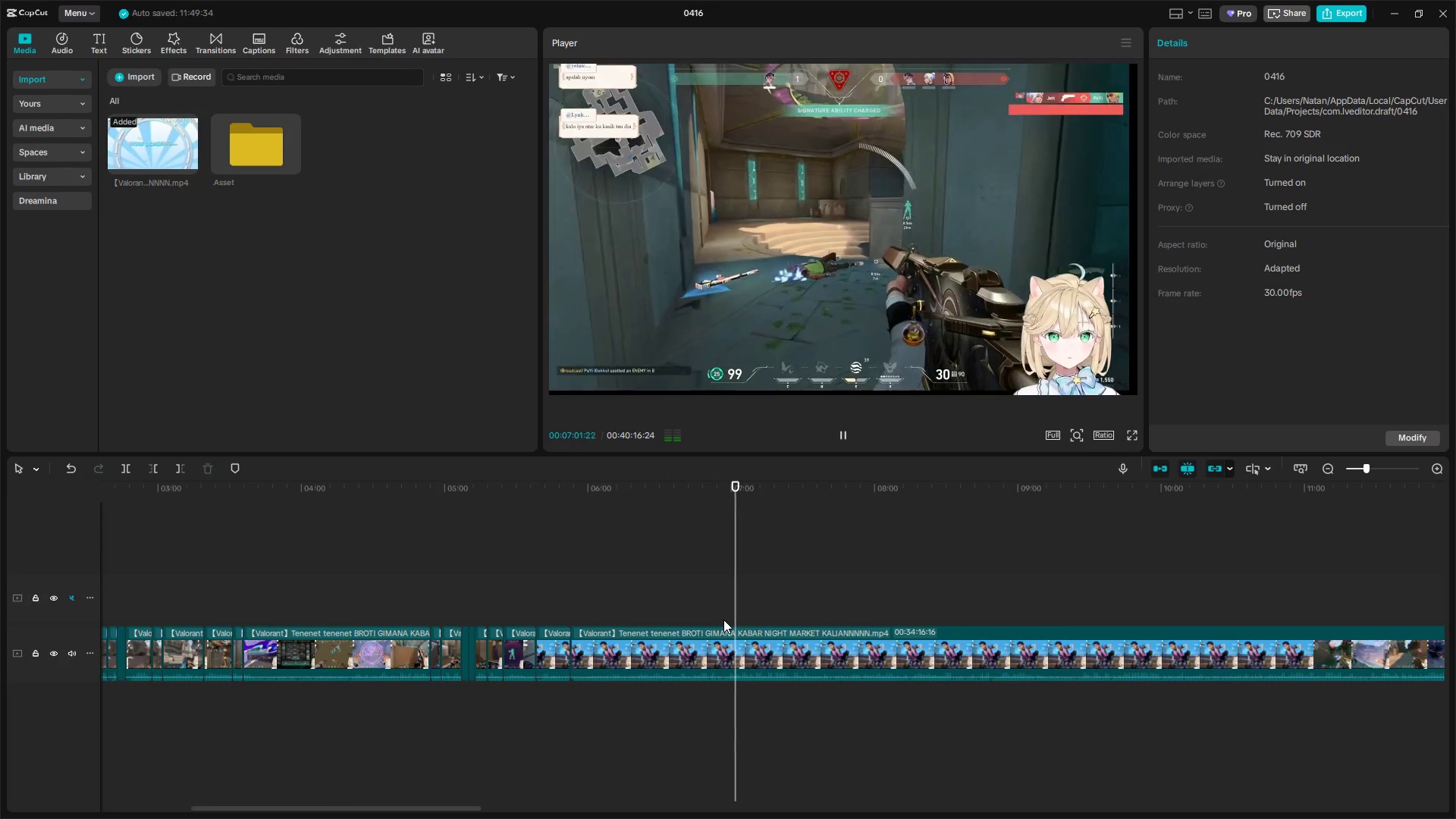 
key(Space)
 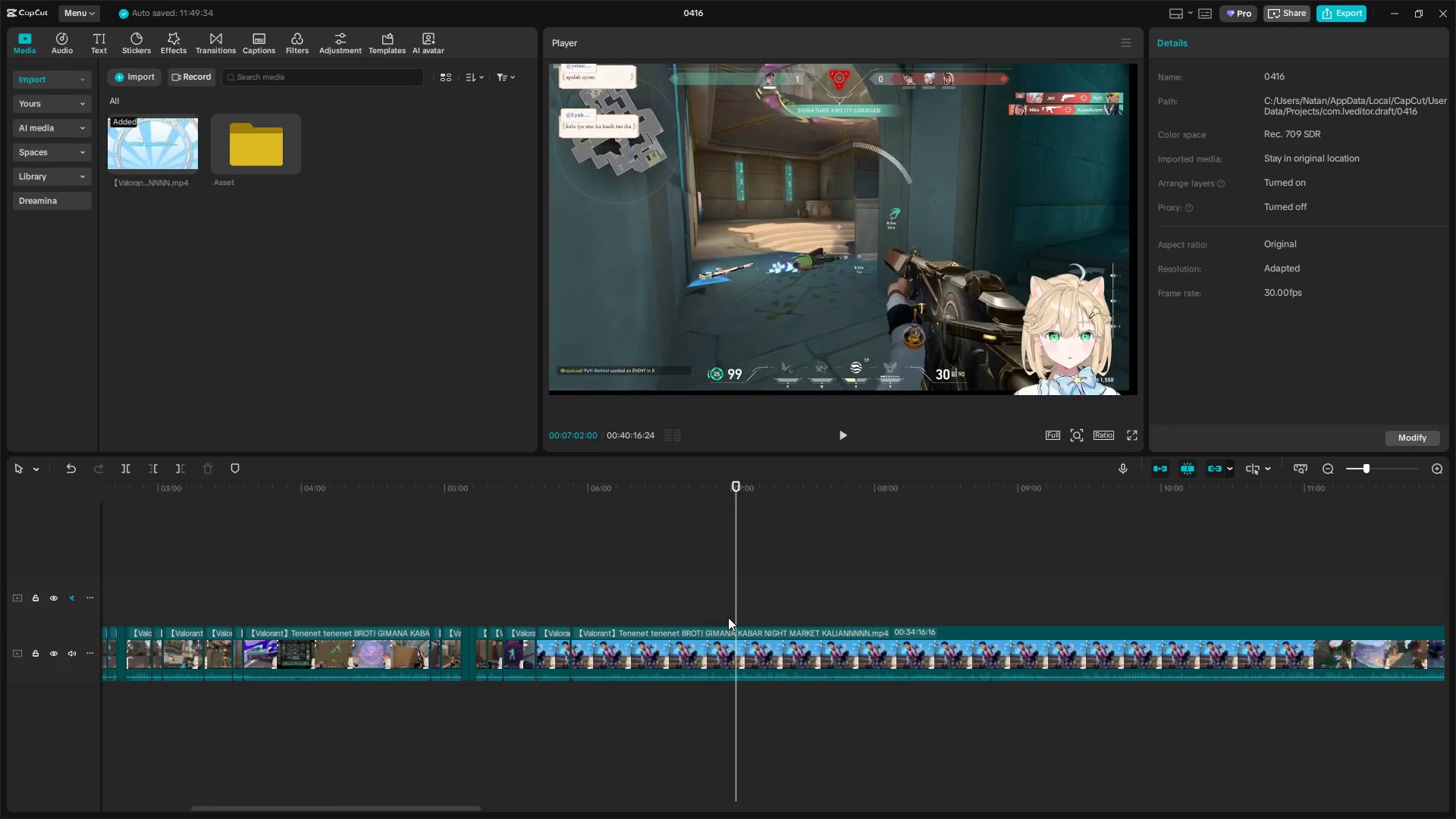 
key(Space)
 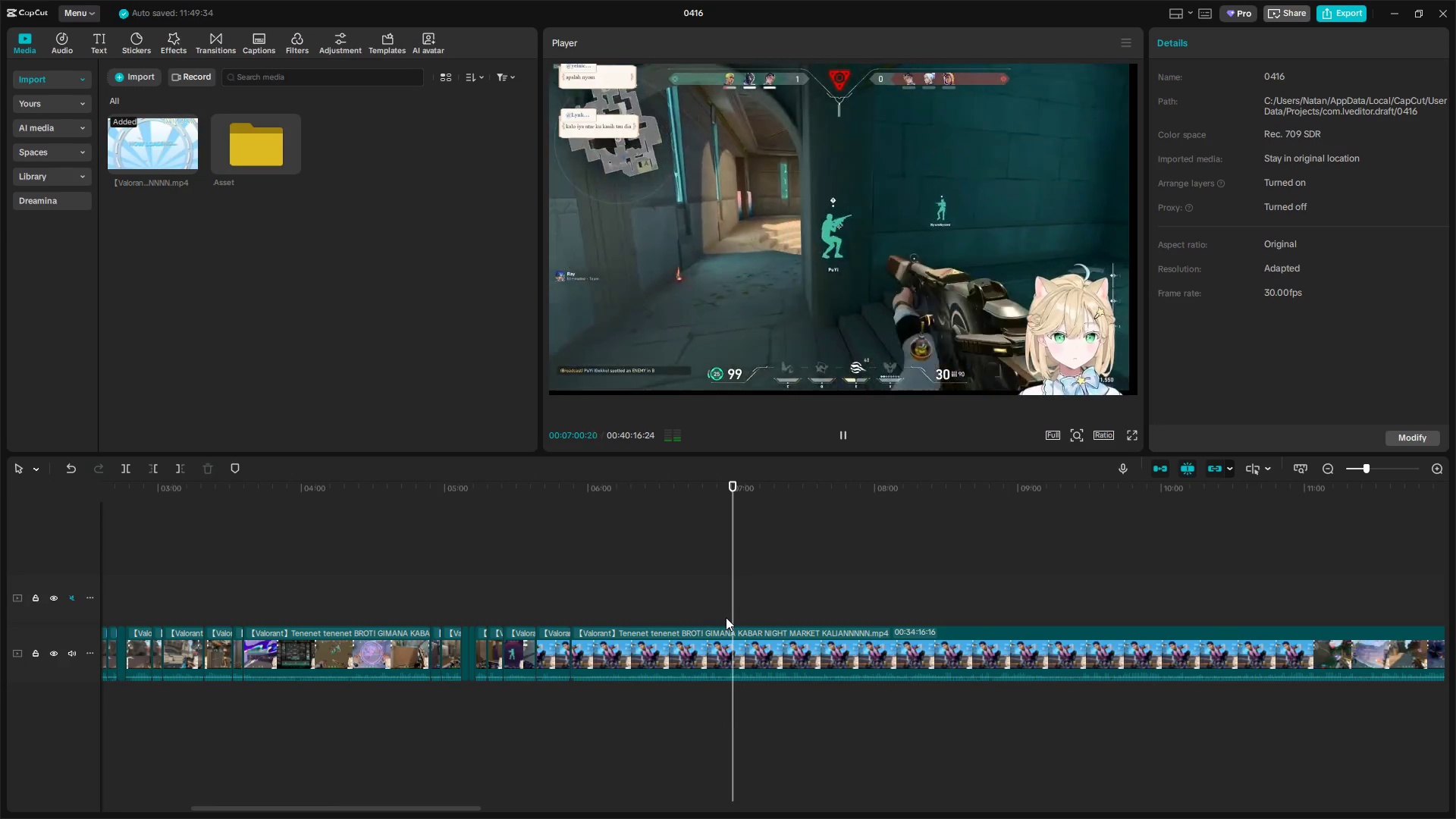 
key(Space)
 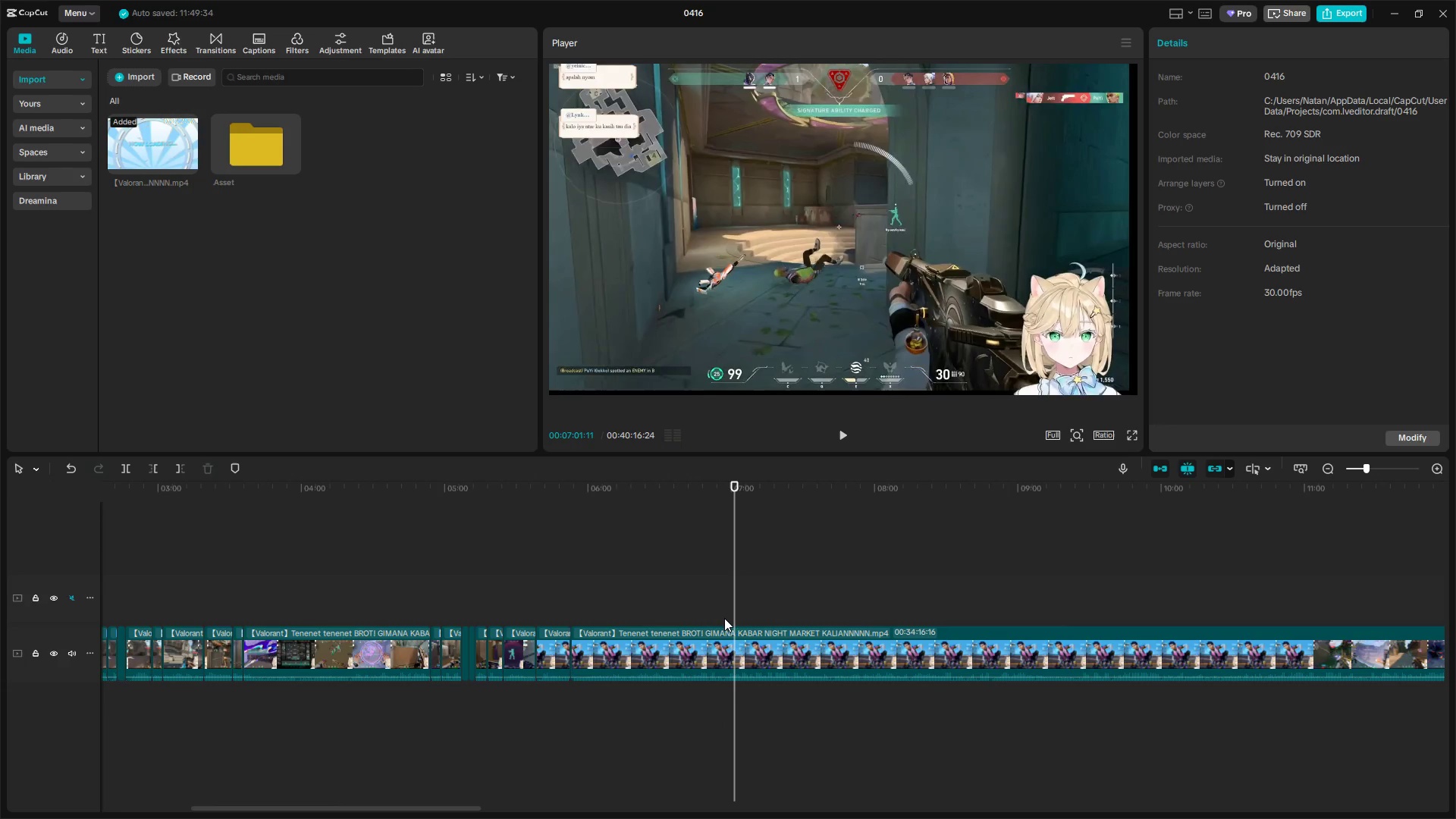 
key(Space)
 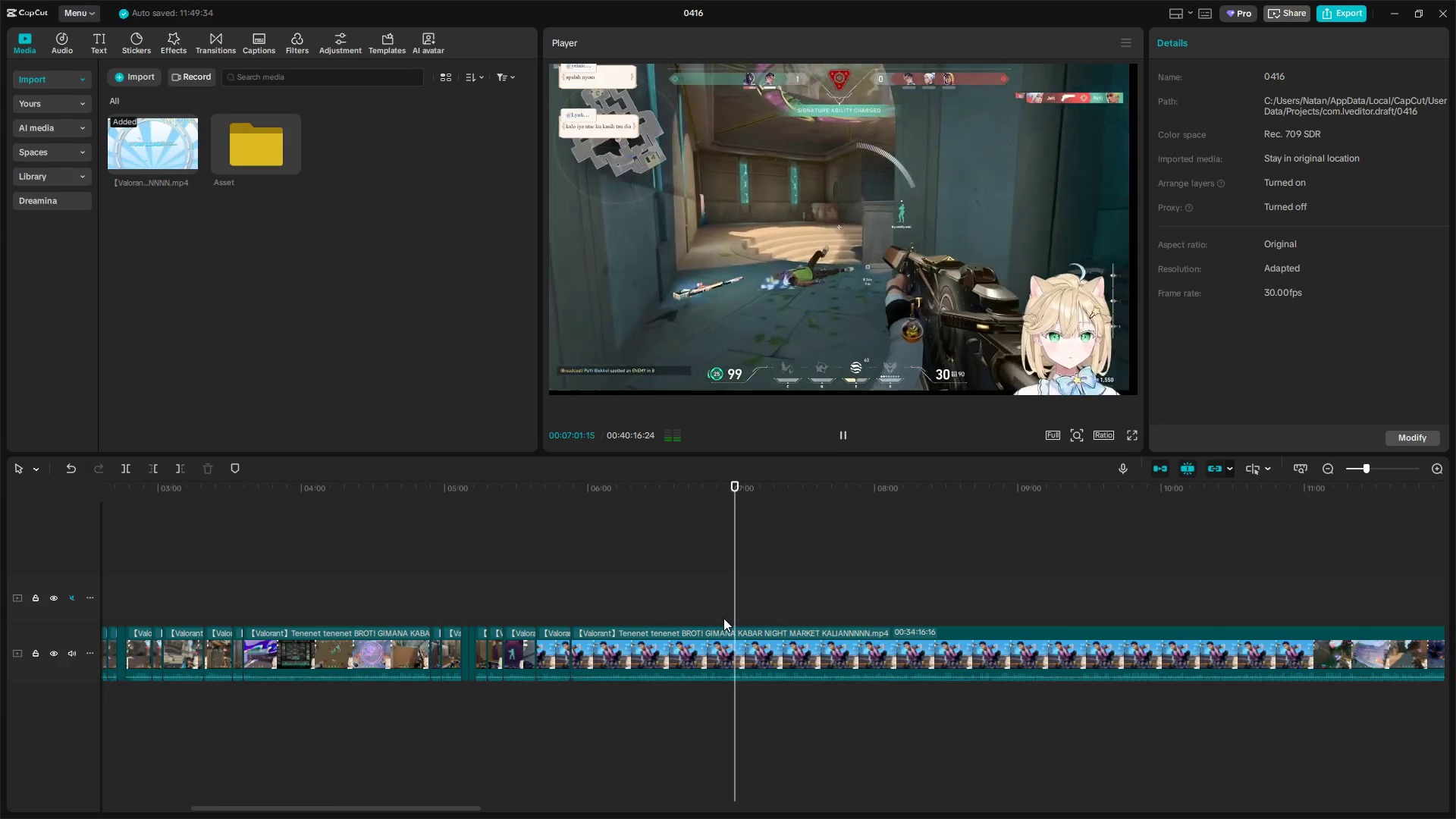 
key(Q)
 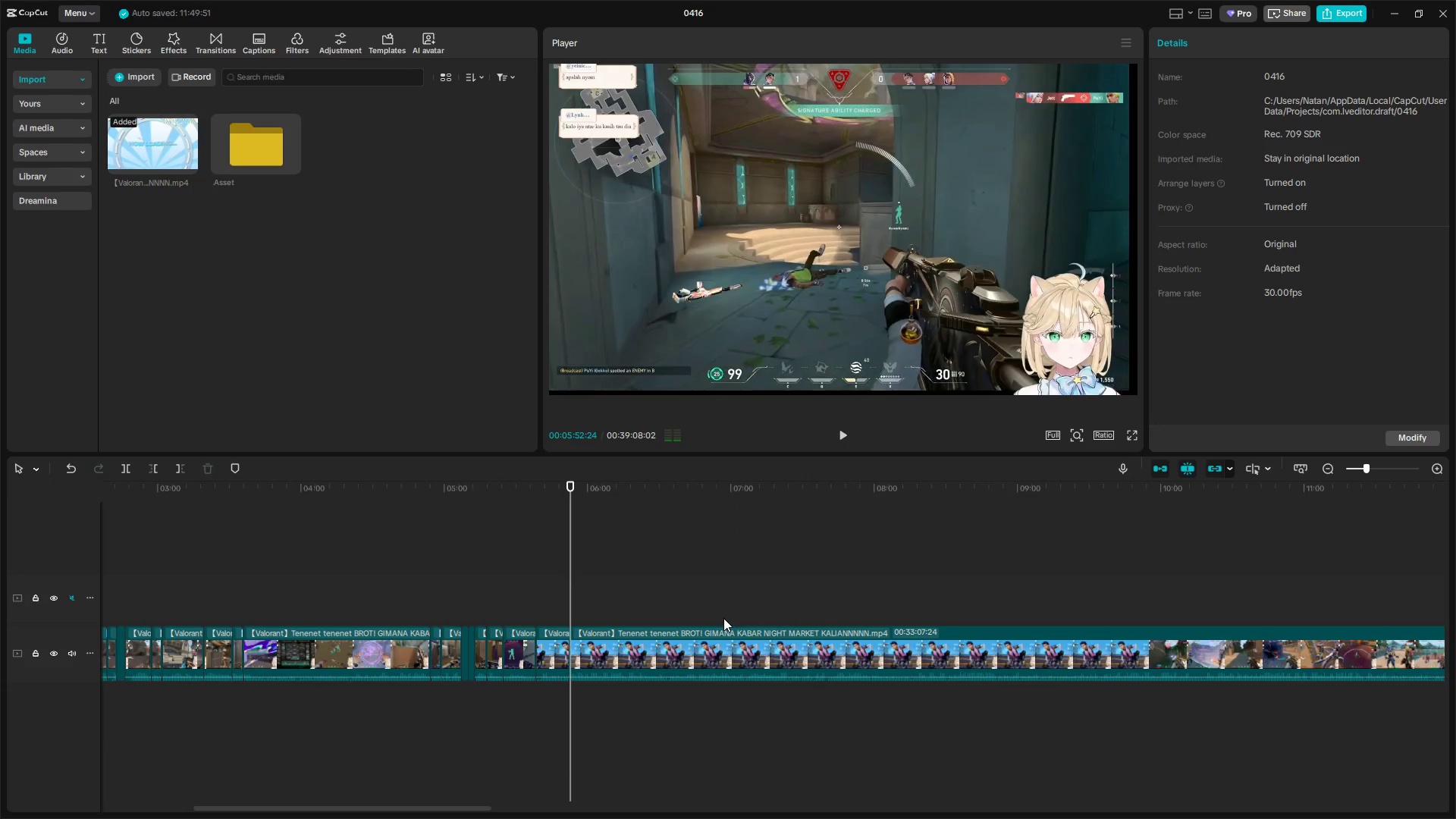 
key(Space)
 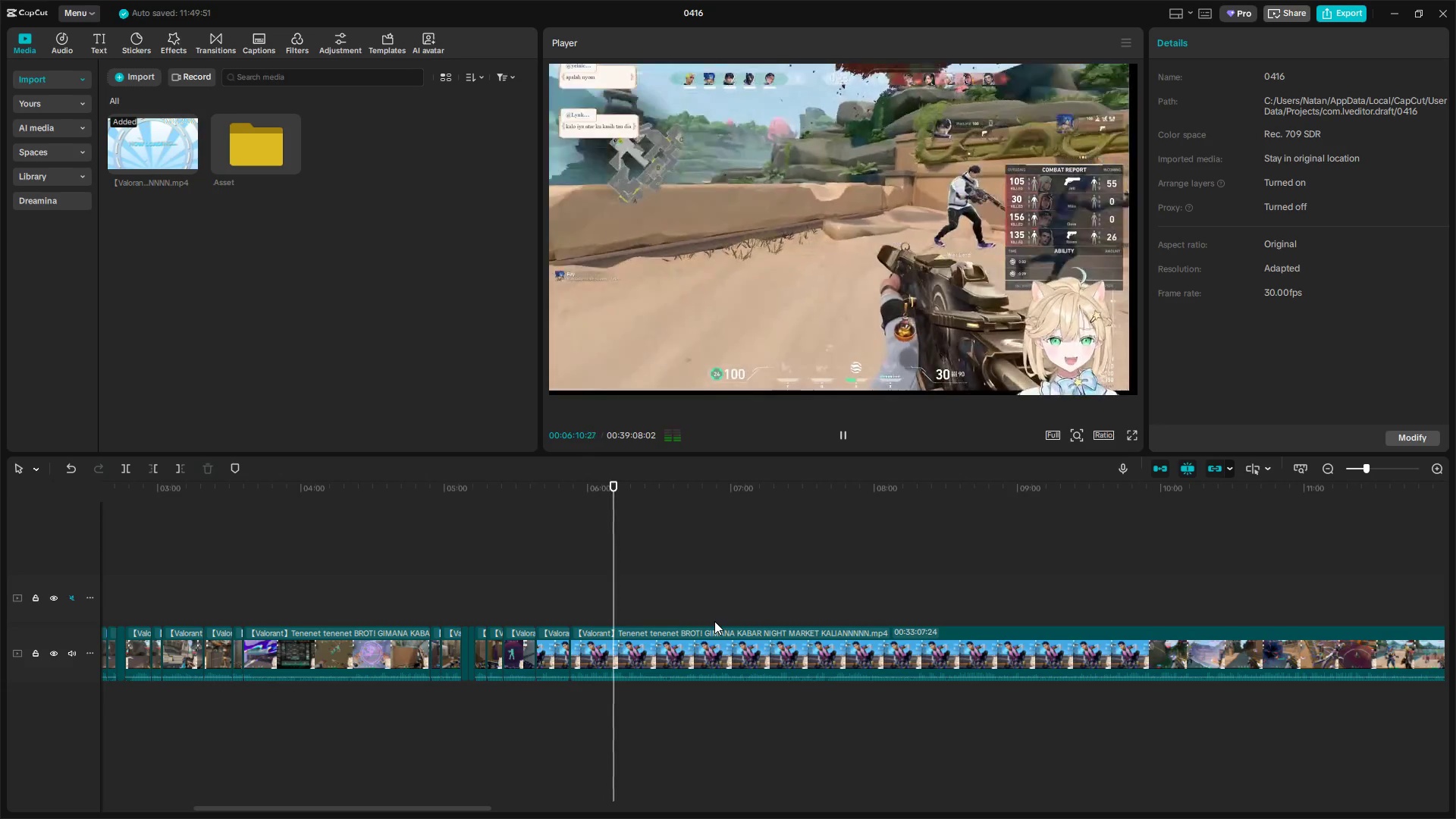 
wait(23.2)
 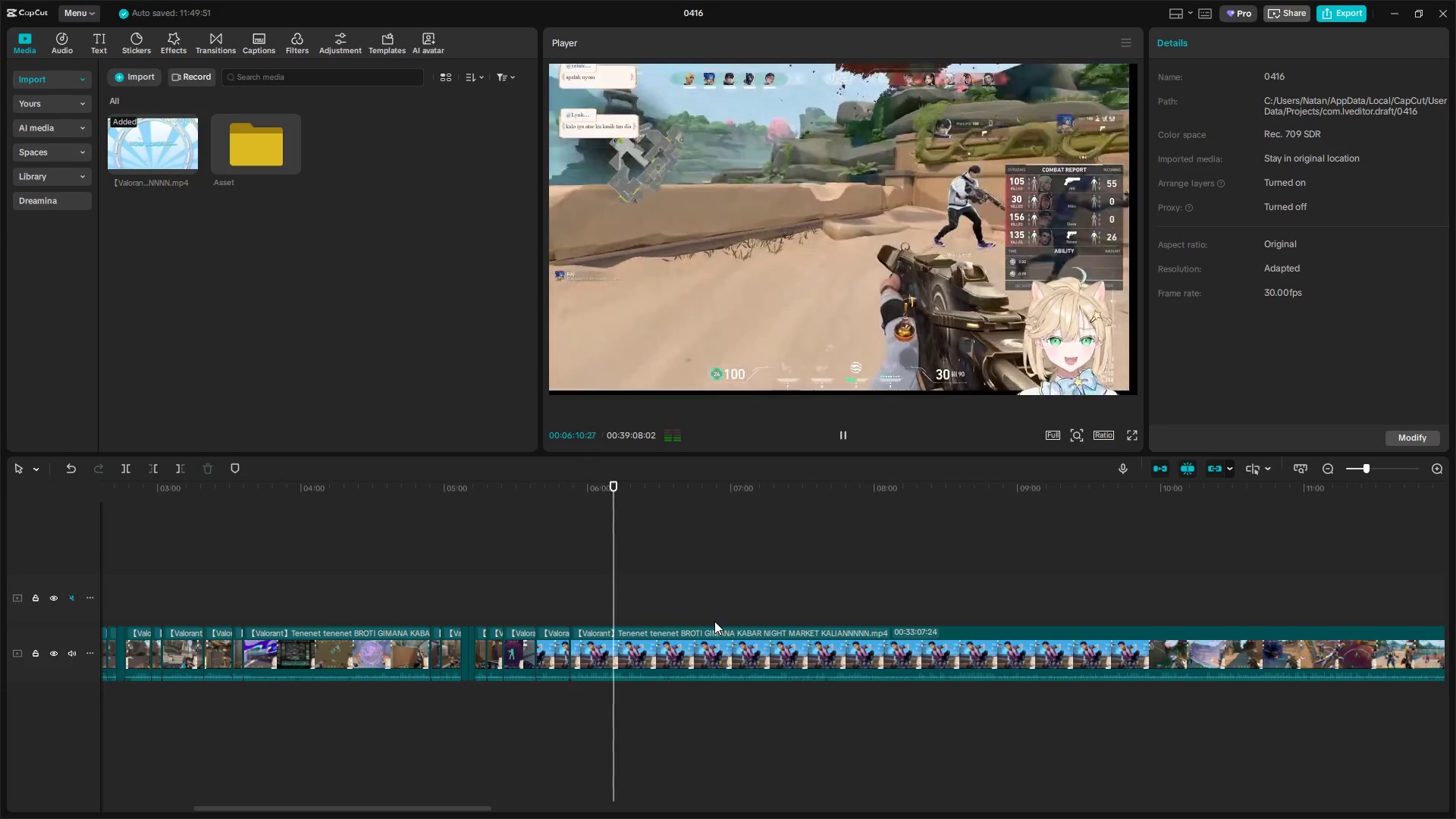 
key(Space)
 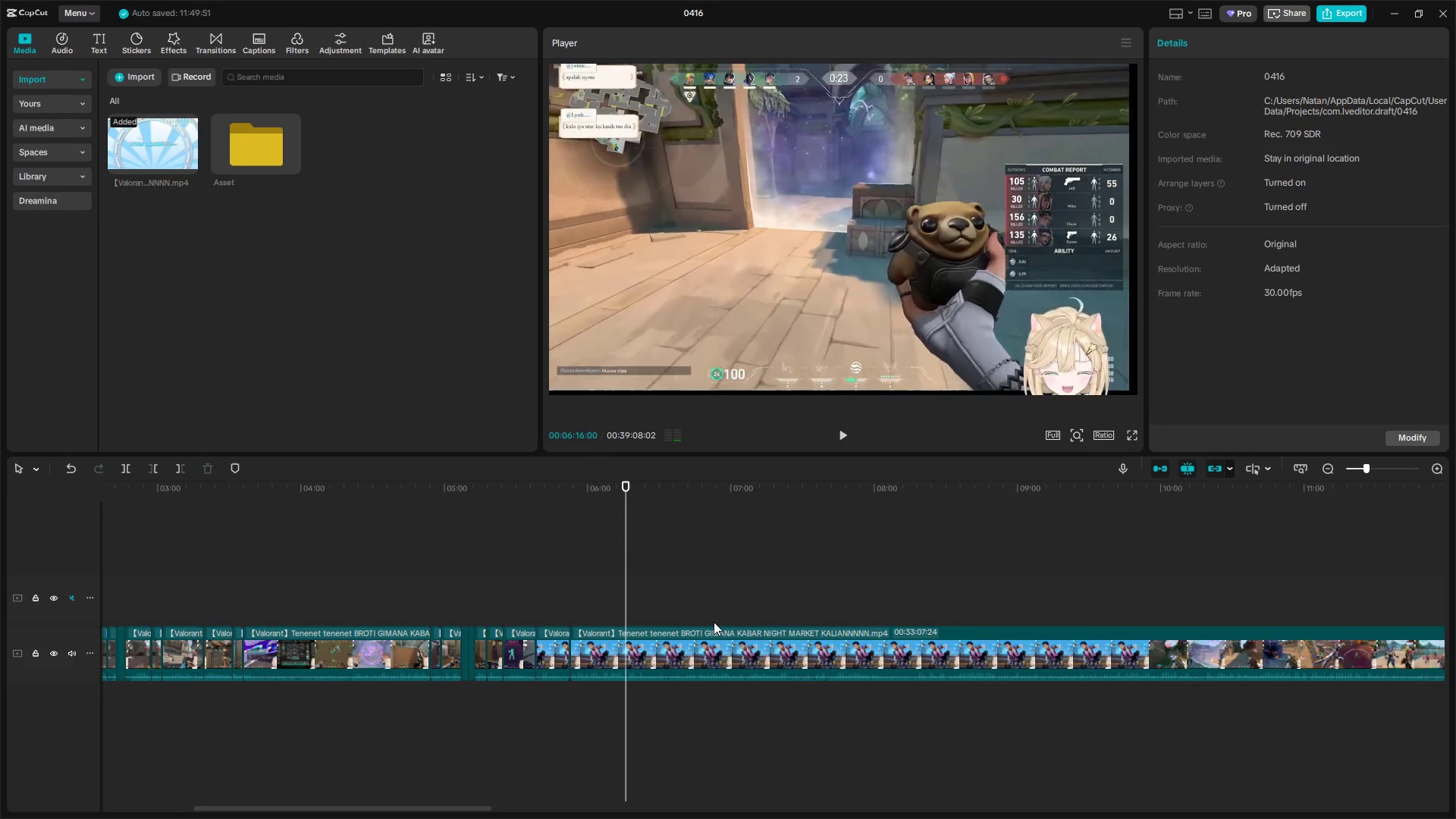 
key(Shift+E)
 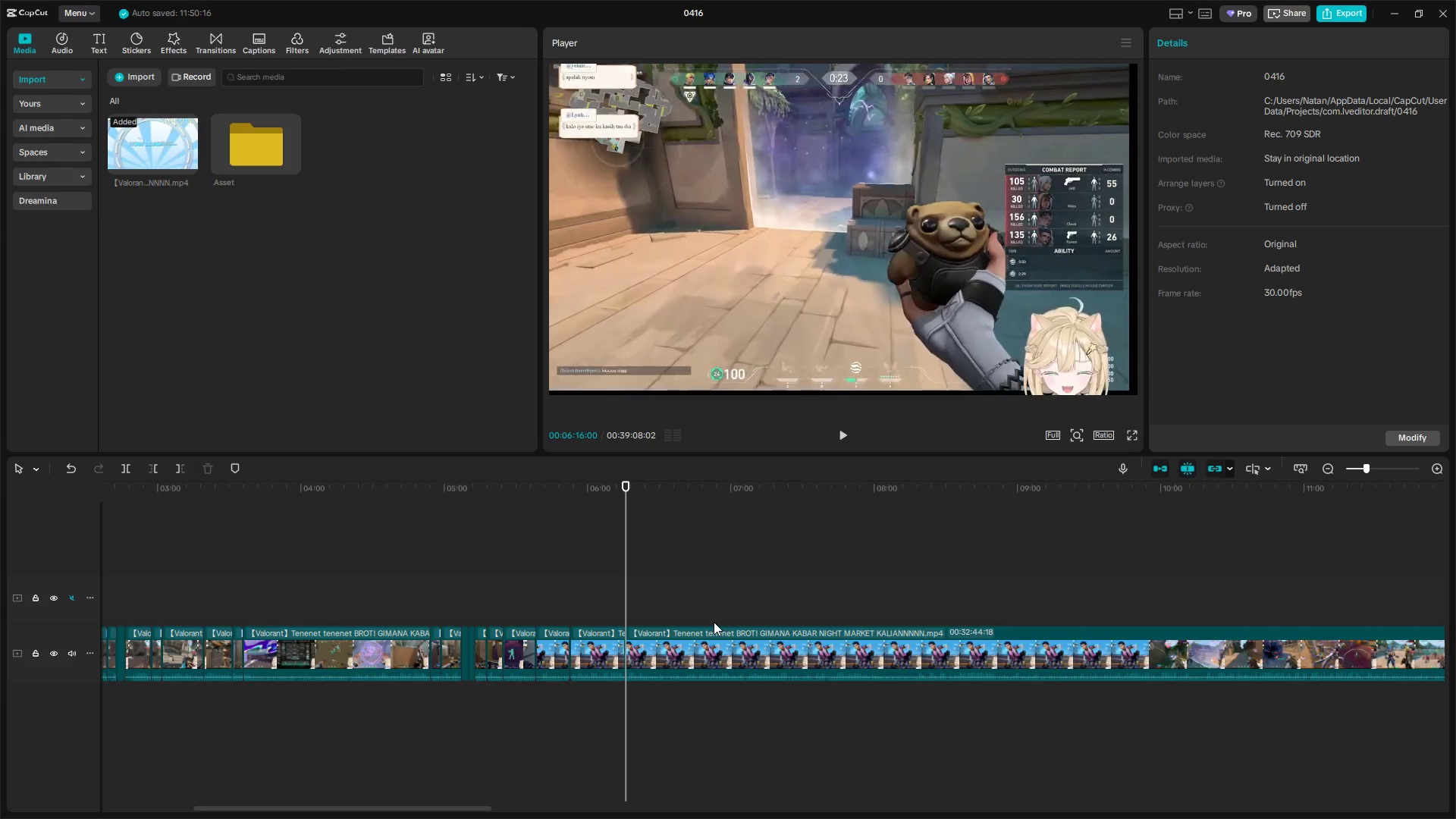 
key(Space)
 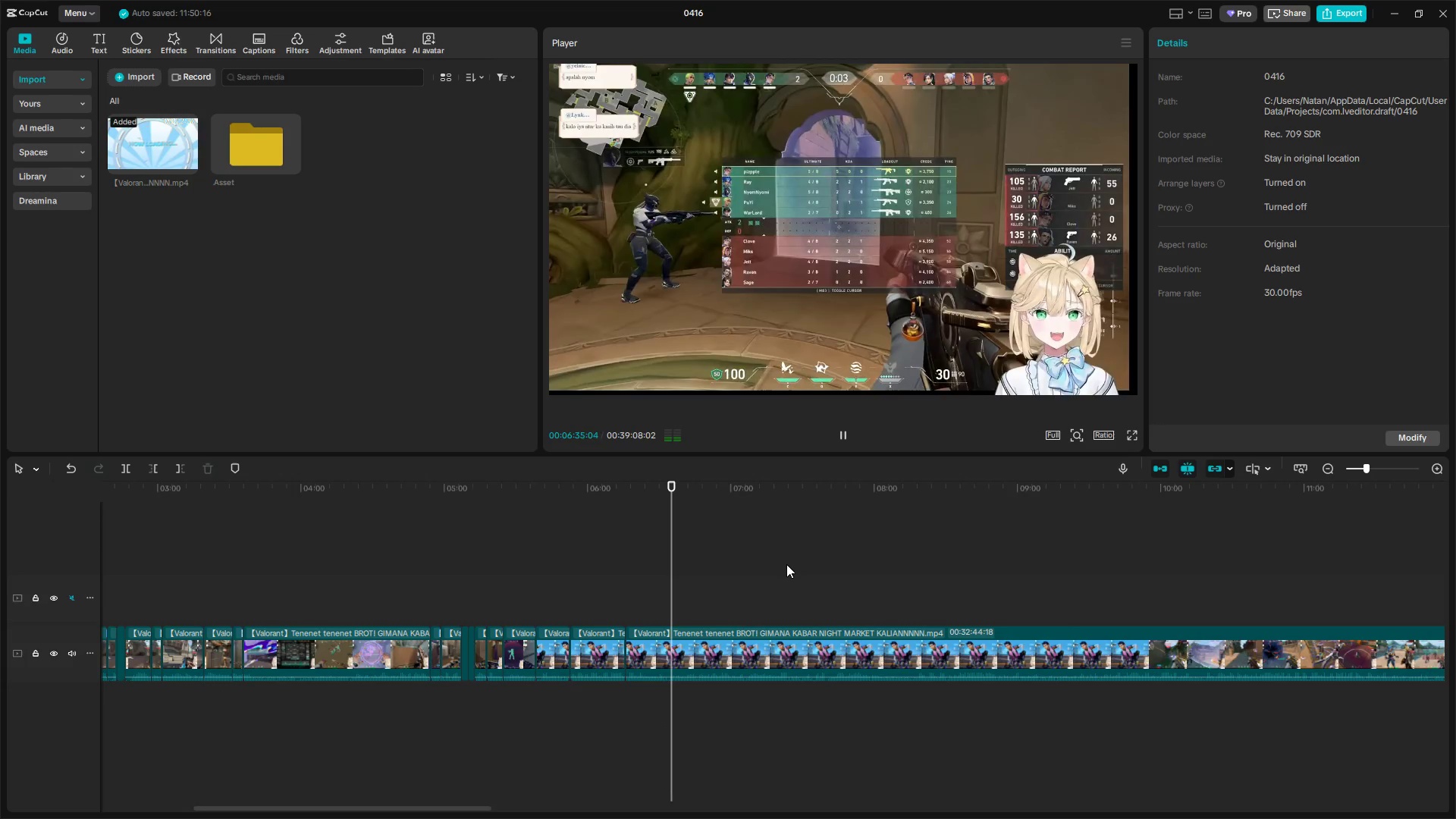 
wait(24.24)
 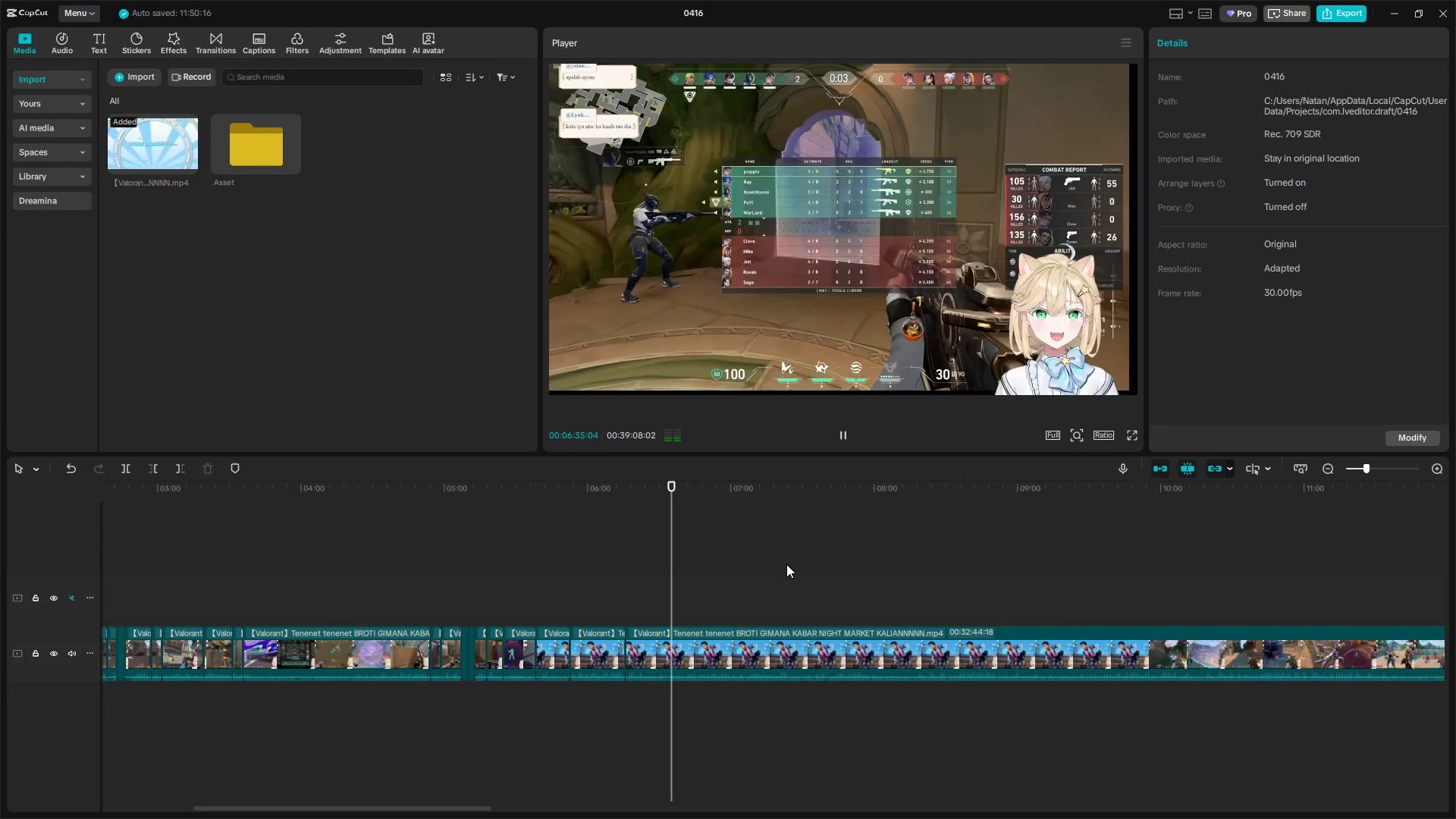 
key(Space)
 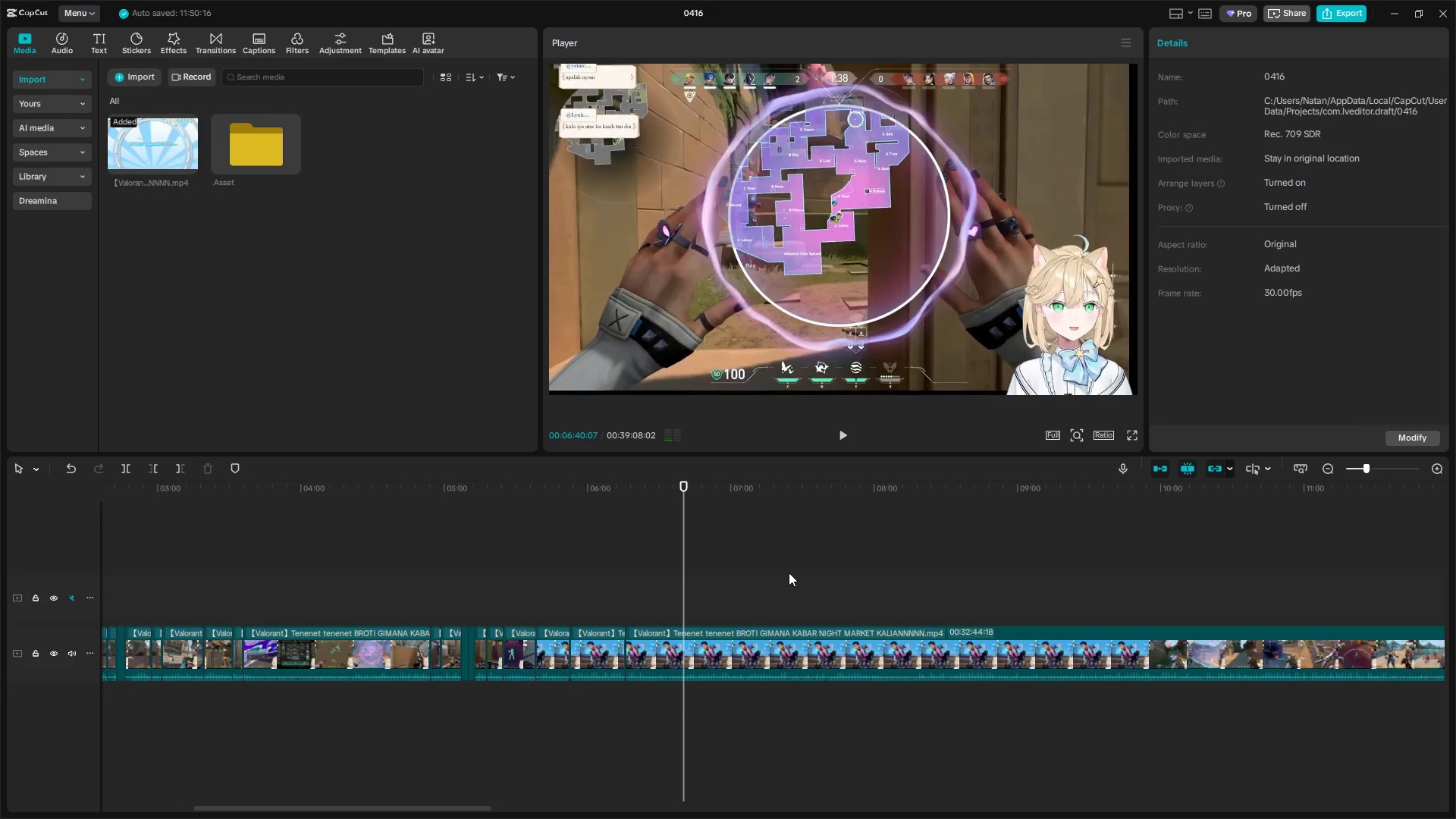 
key(Space)
 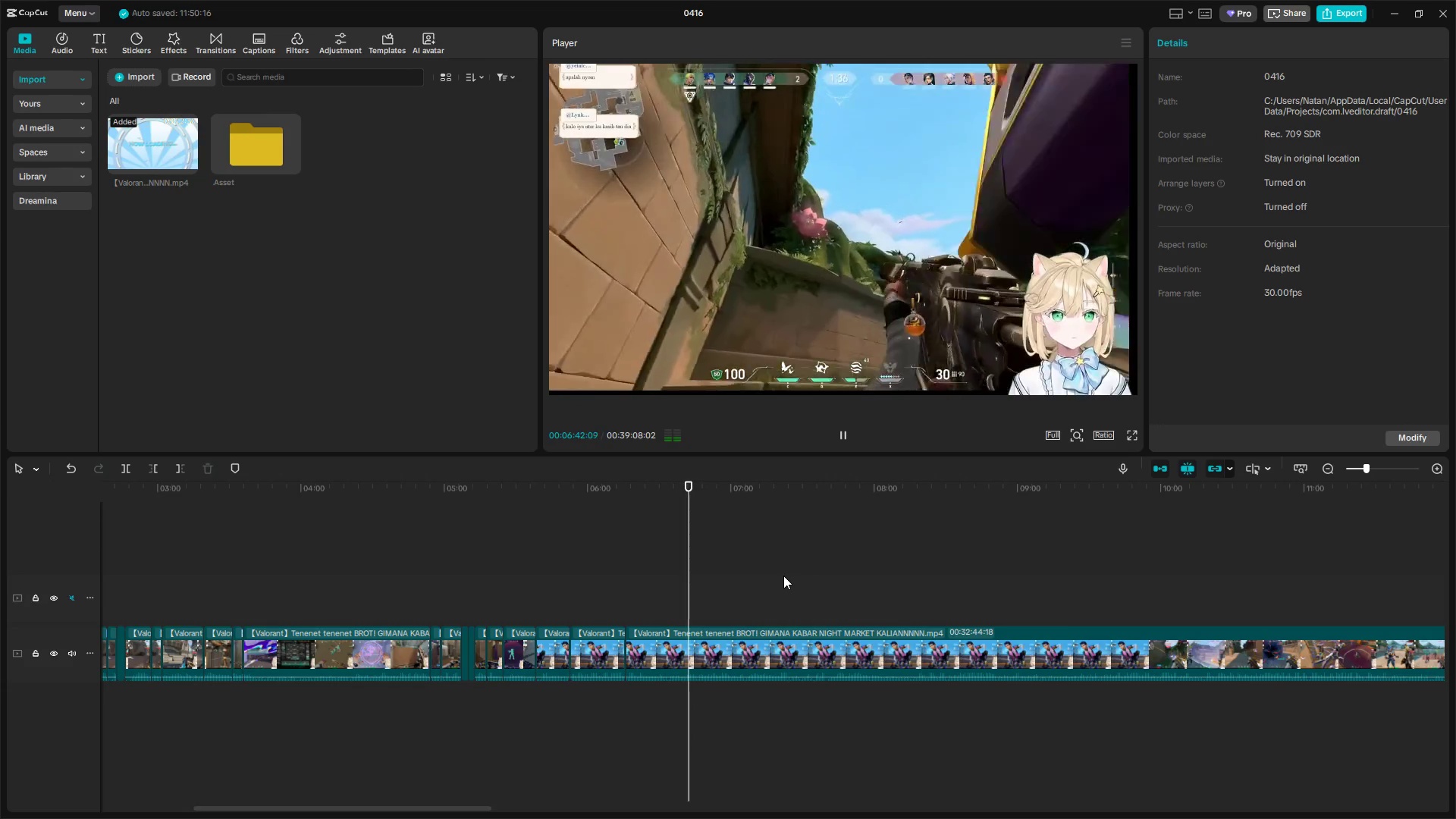 
key(Space)
 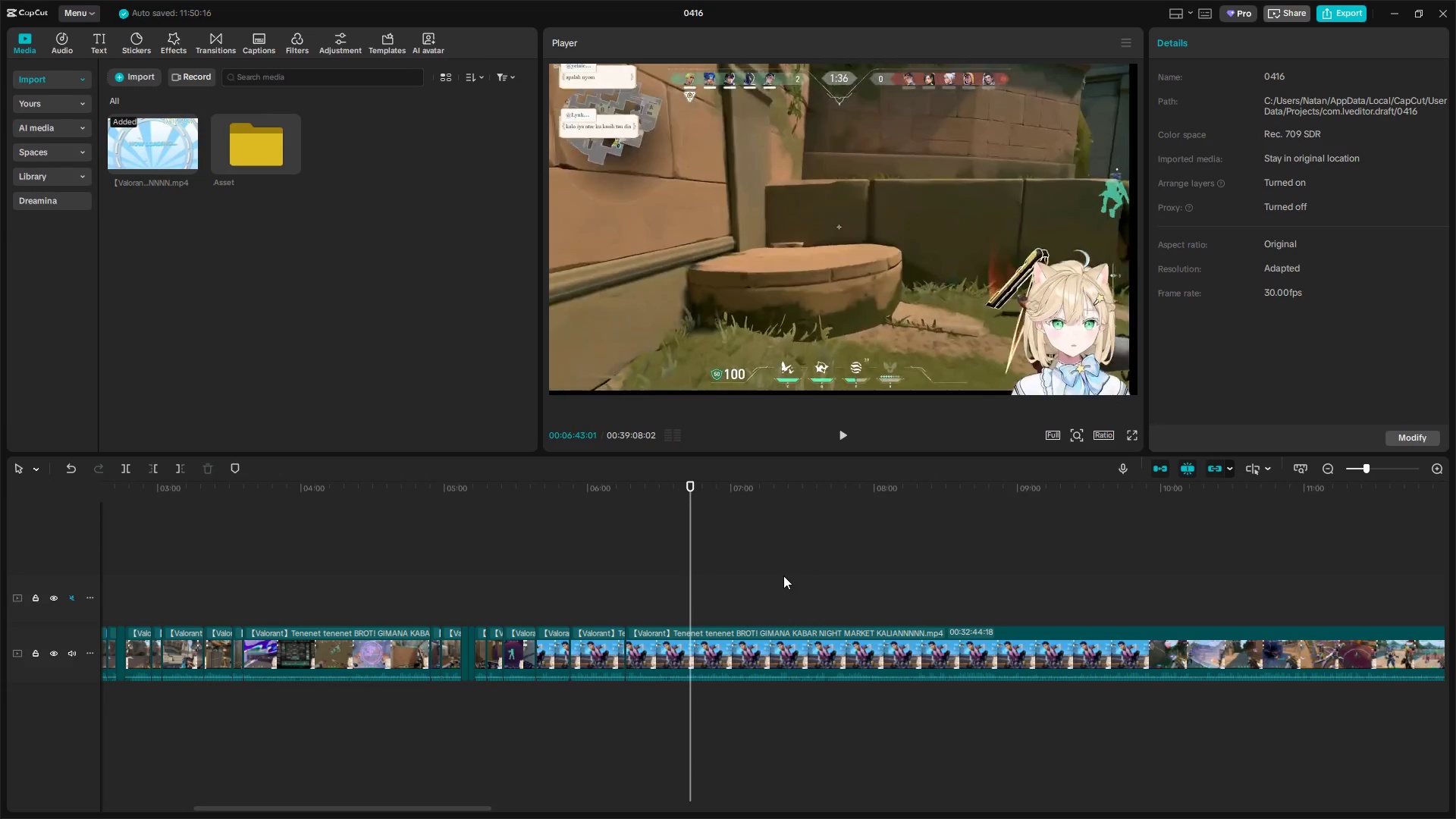 
key(Space)
 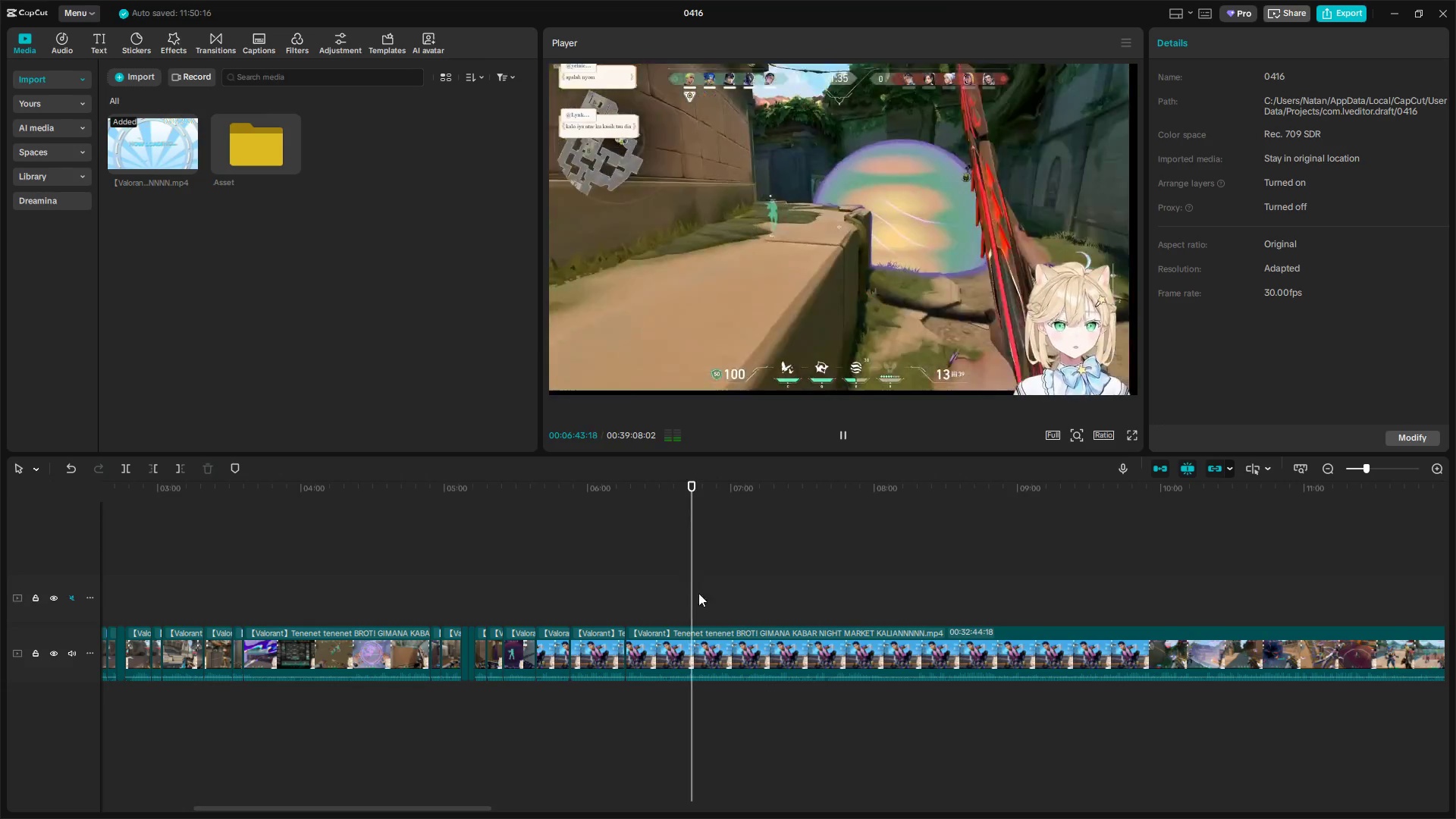 
left_click_drag(start_coordinate=[693, 596], to_coordinate=[984, 570])
 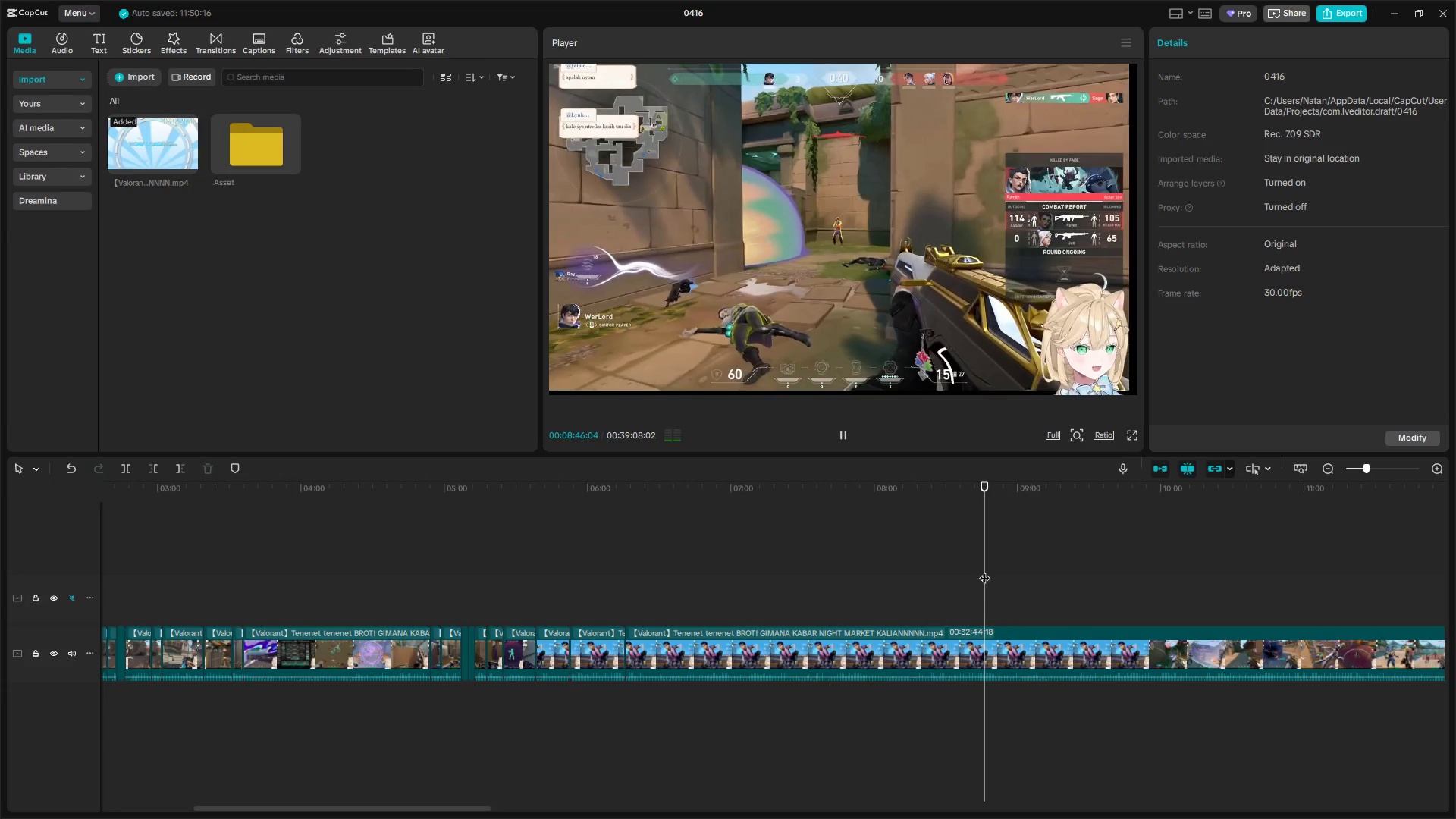 
key(Q)
 